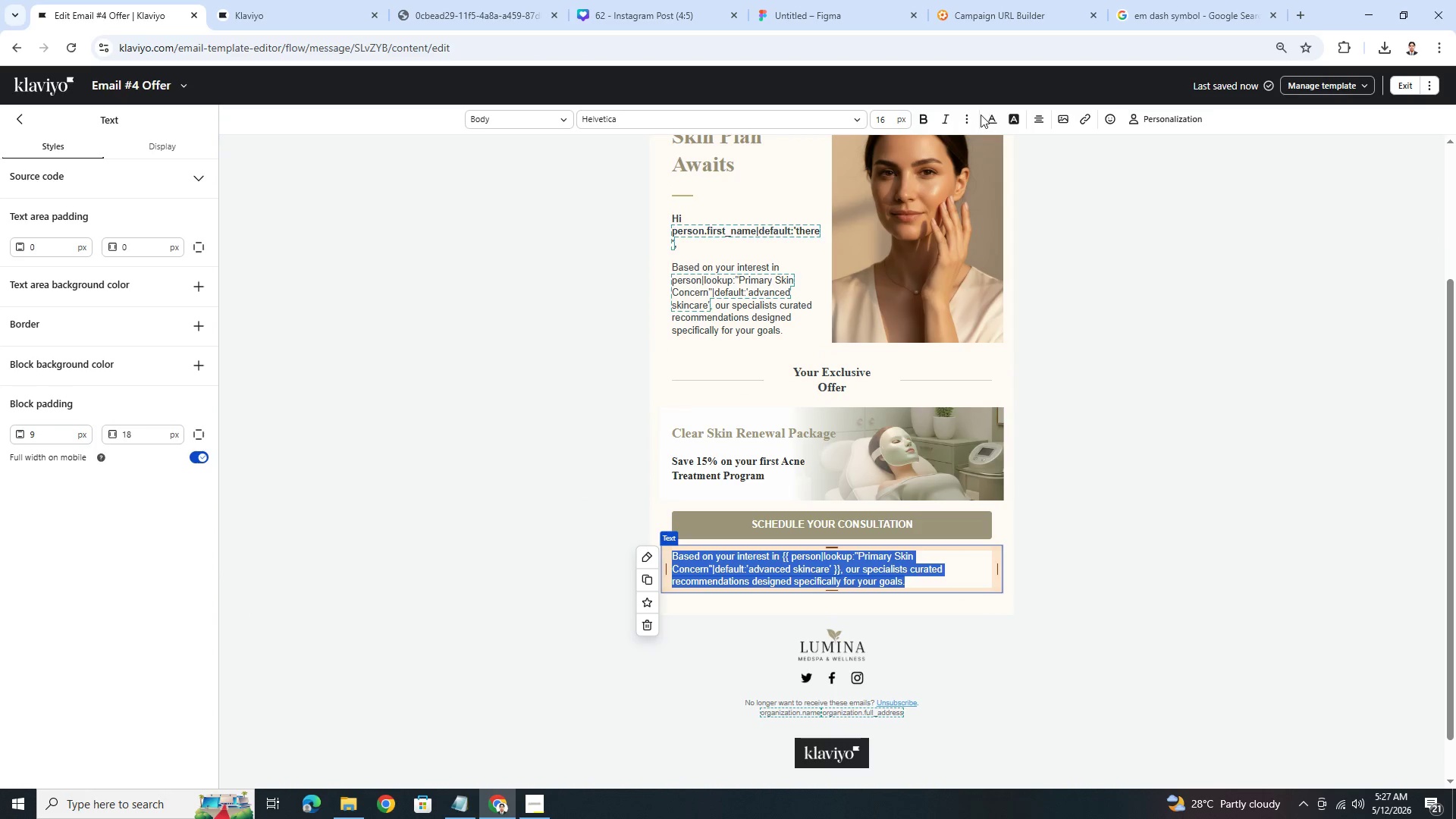 
left_click([1043, 115])
 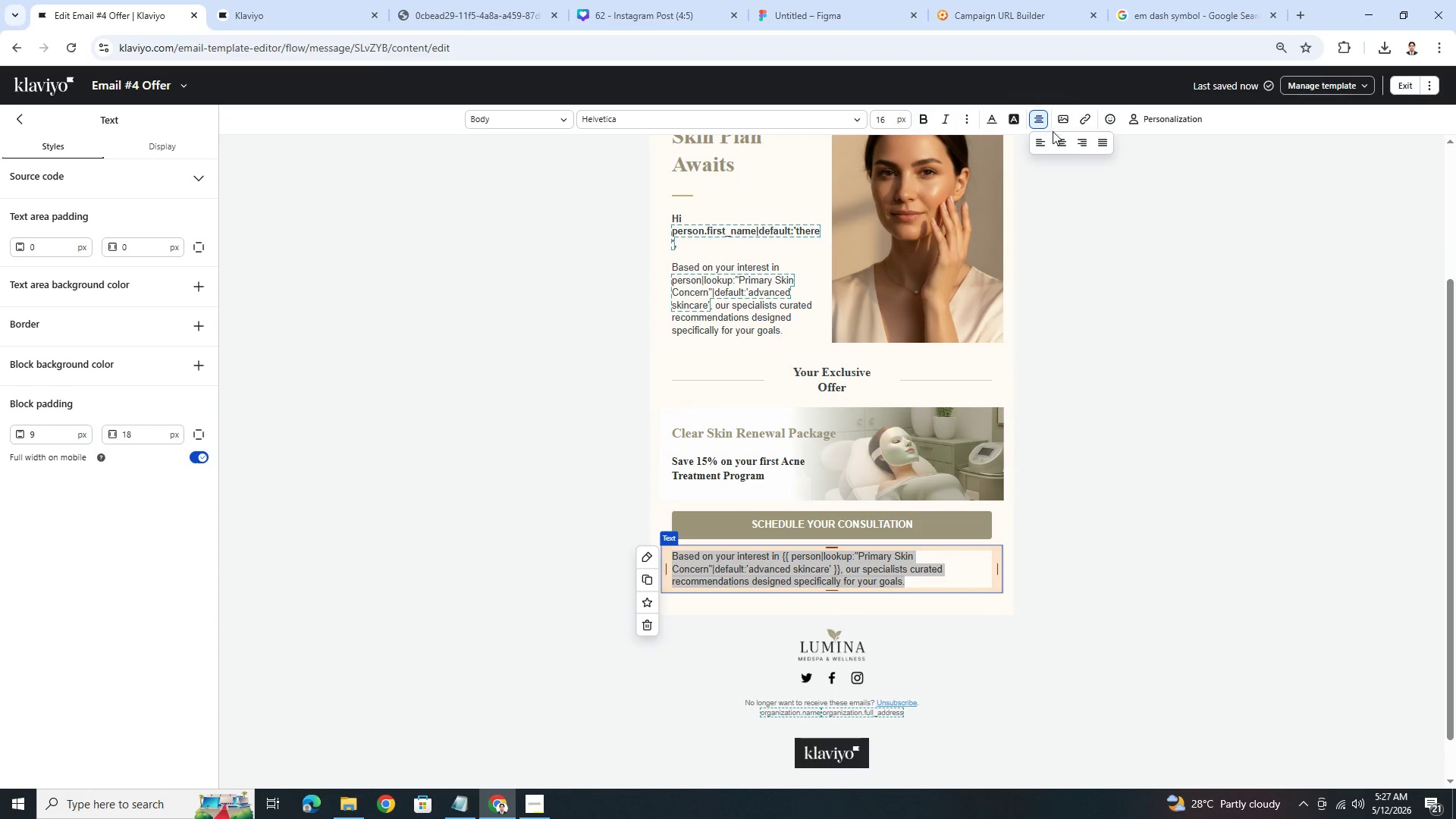 
left_click([1060, 137])
 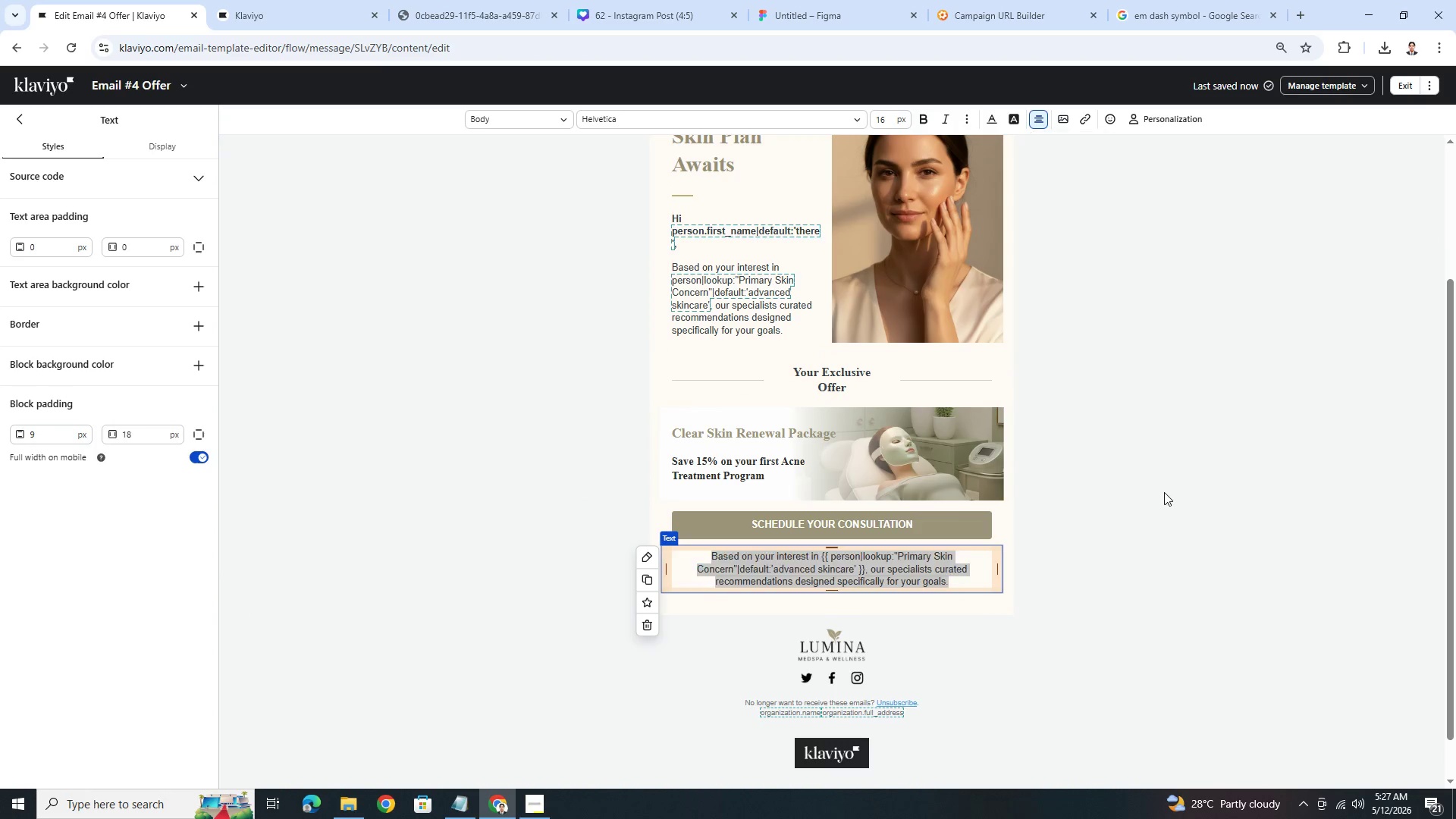 
double_click([1164, 492])
 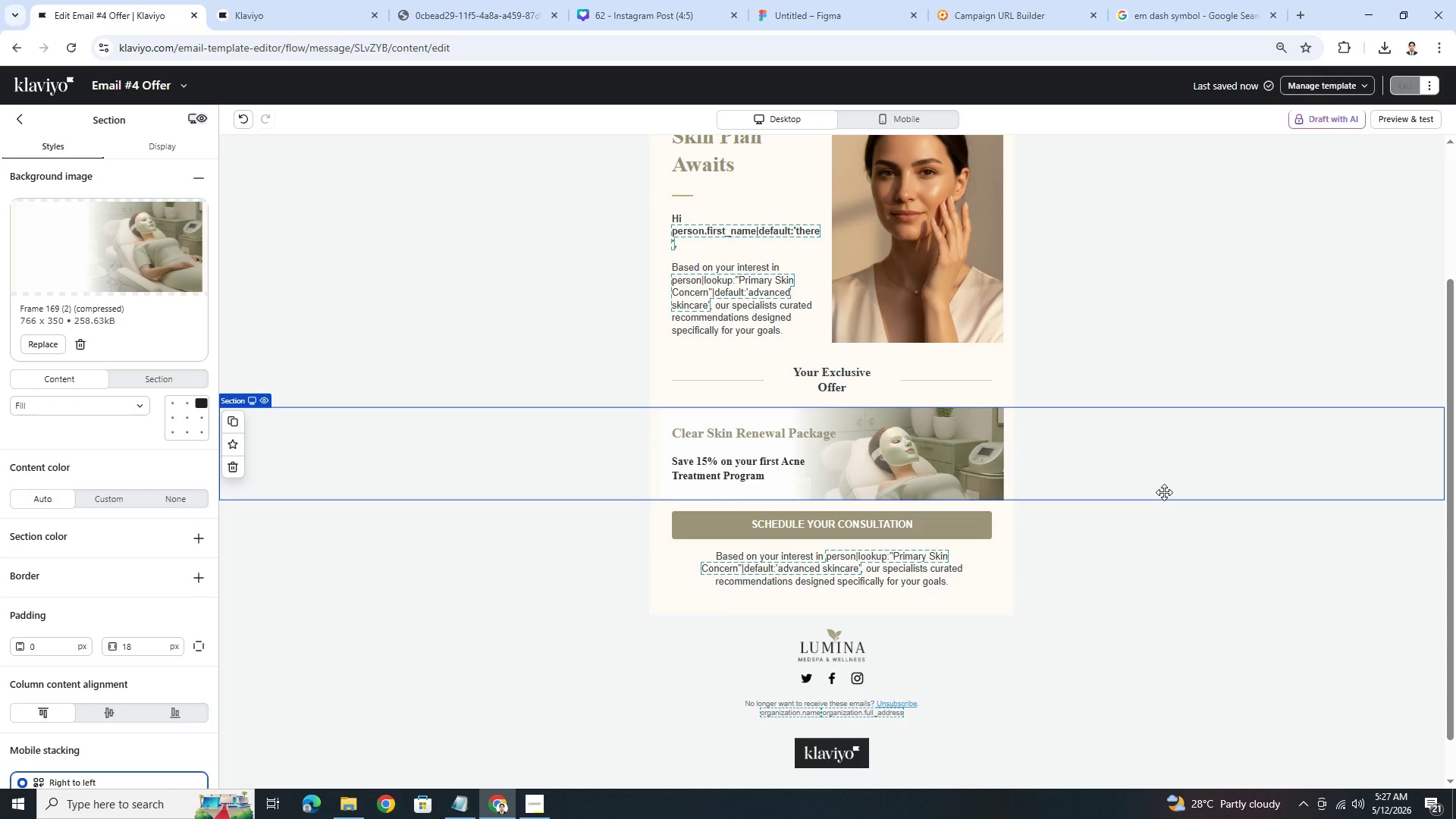 
hold_key(key=ControlLeft, duration=0.44)
scroll: coordinate [1161, 486], scroll_direction: up, amount: 2.0
 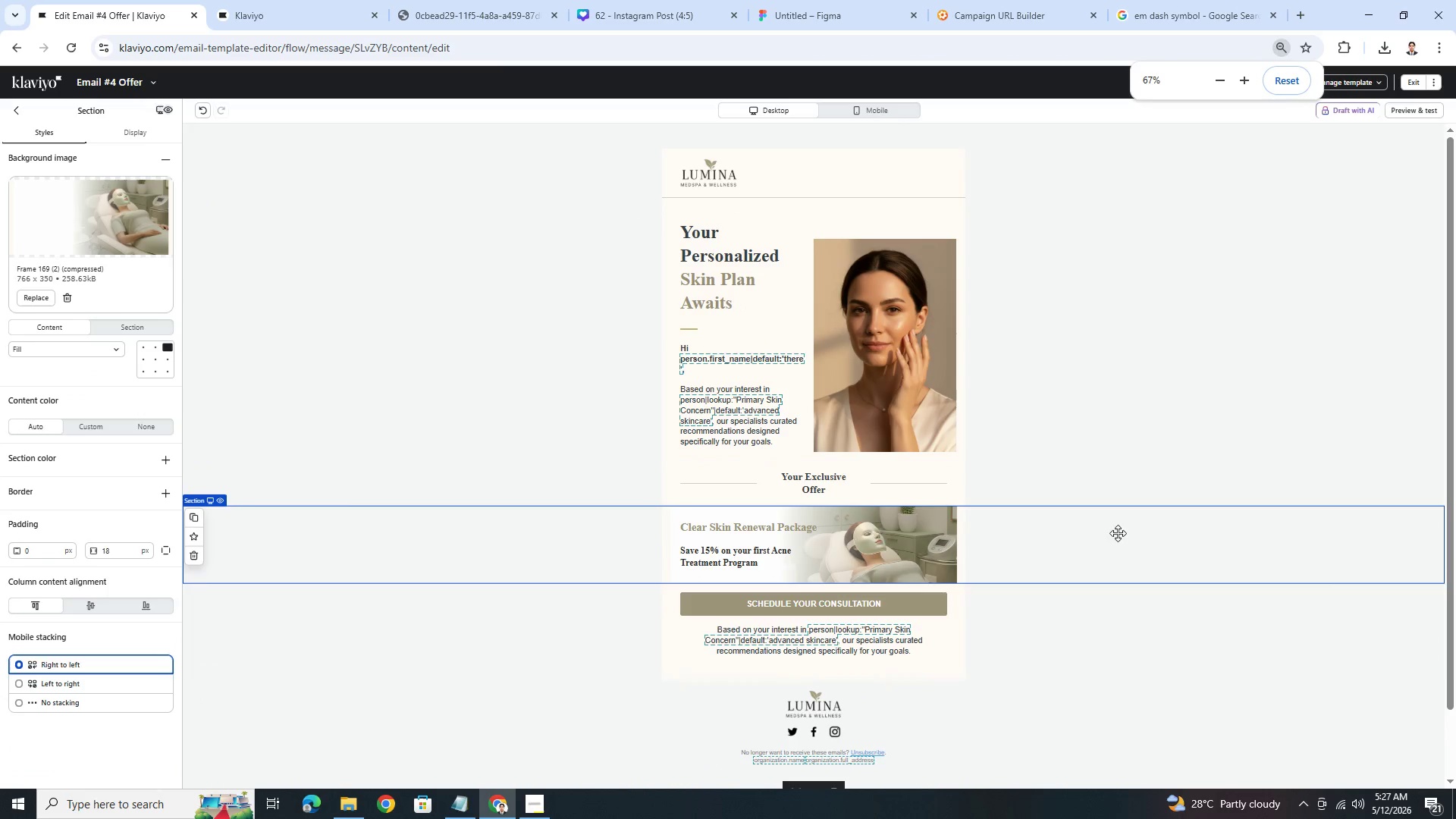 
left_click([1061, 654])
 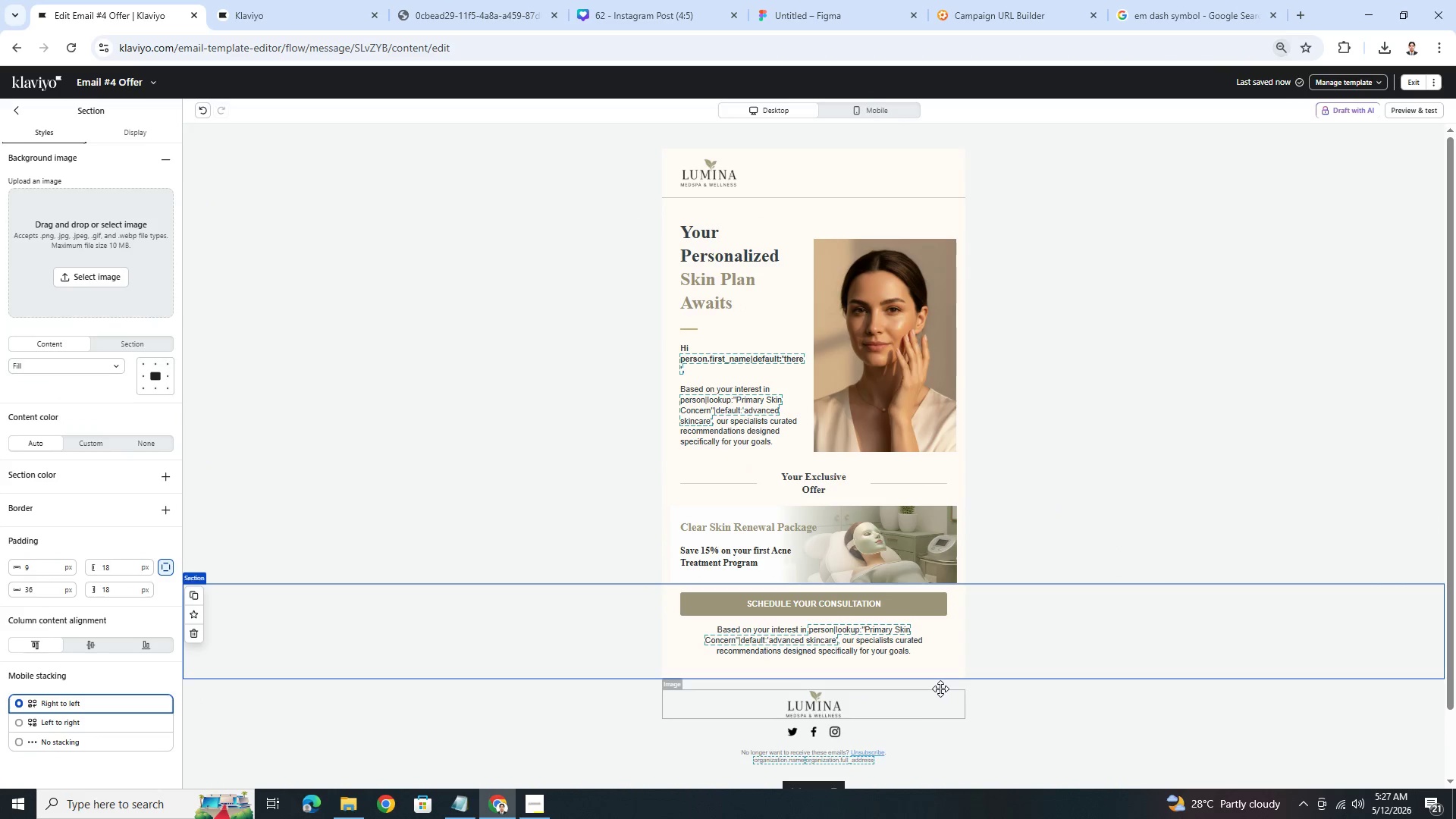 
scroll: coordinate [946, 689], scroll_direction: down, amount: 2.0
 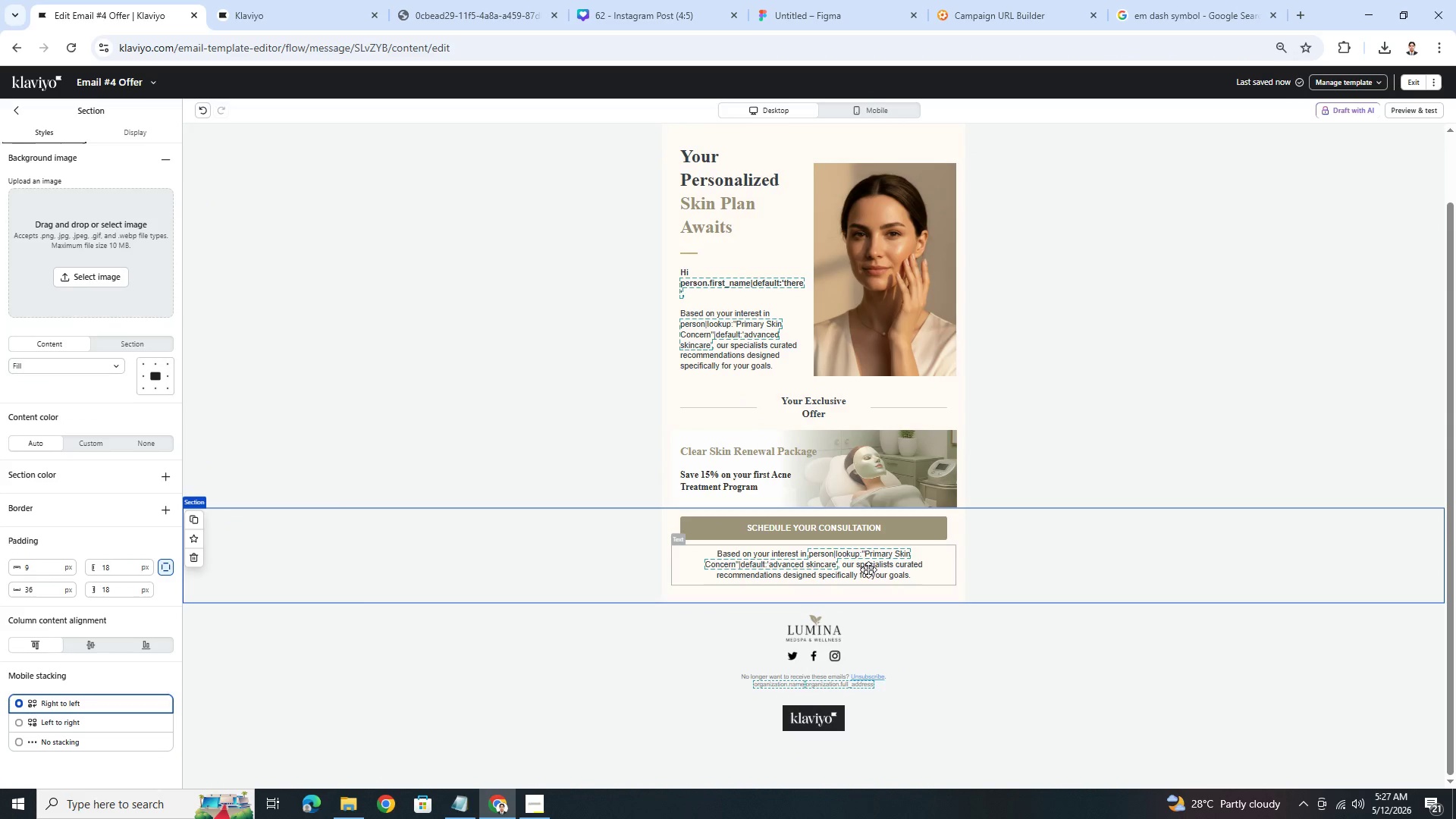 
left_click([868, 570])
 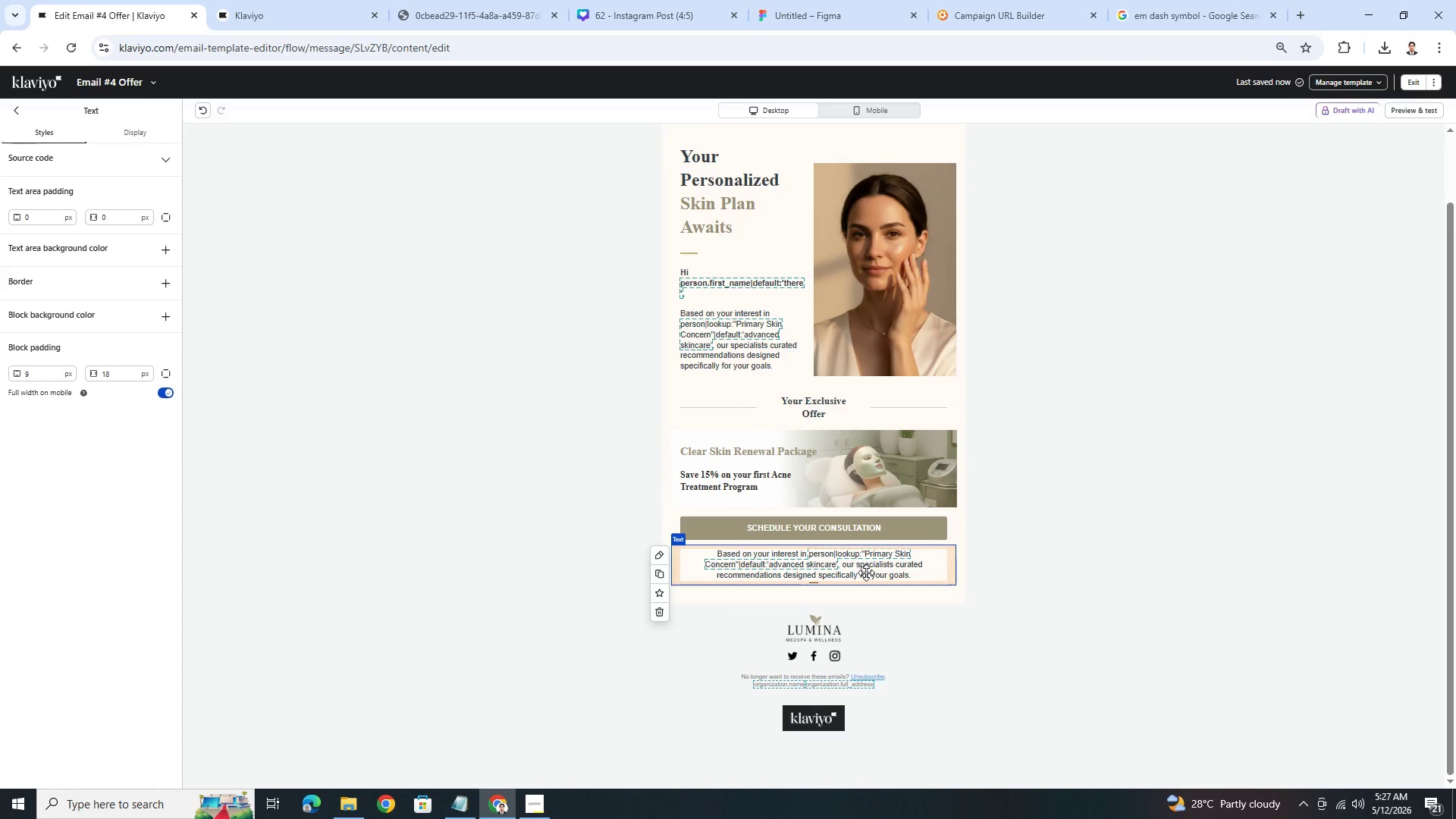 
double_click([866, 573])
 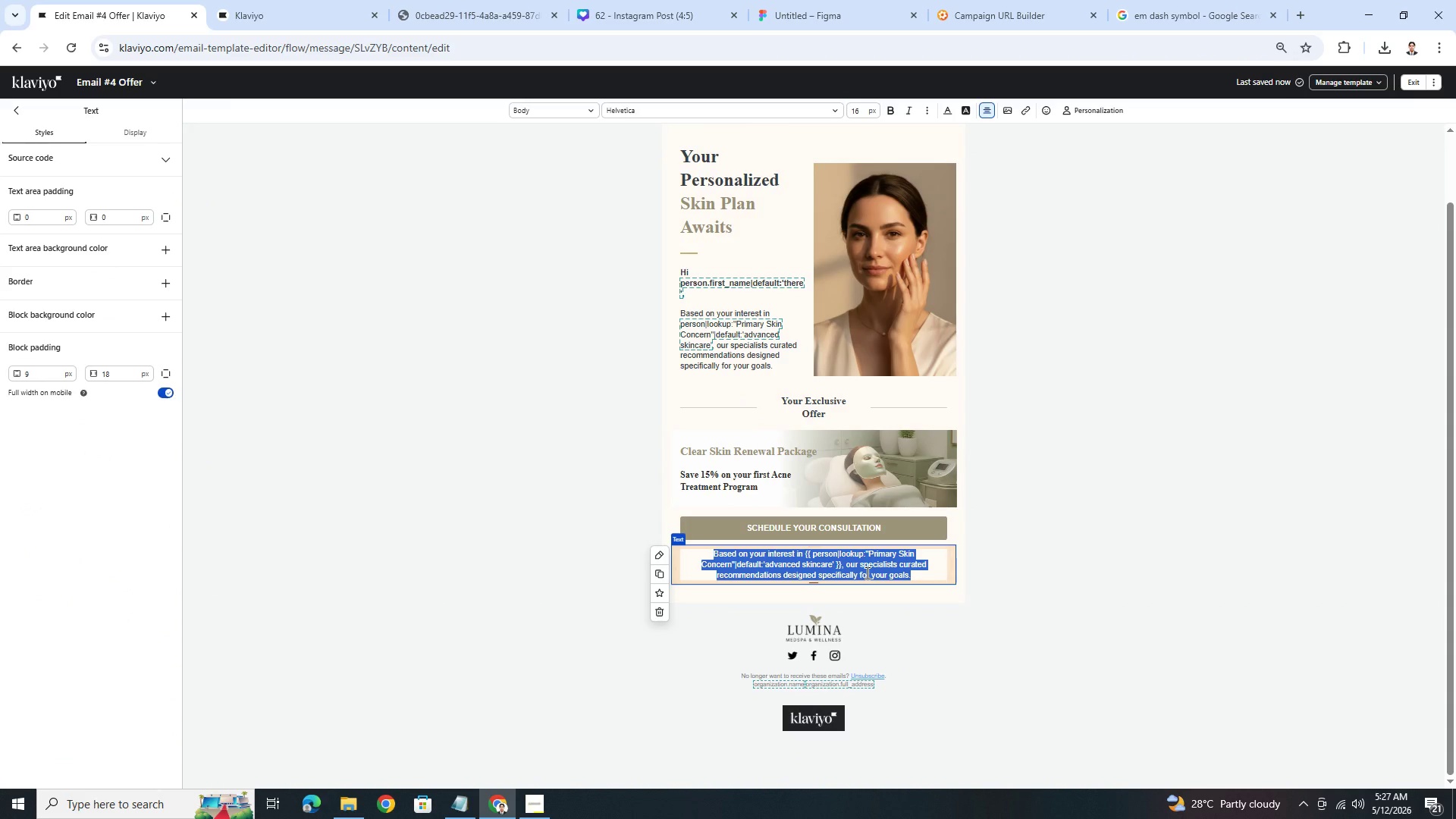 
type(Appointments are limir)
key(Backspace)
type(ted ti )
key(Backspace)
key(Backspace)
type(i)
key(Backspace)
type(o ensure personalized care/)
key(Backspace)
type(. )
 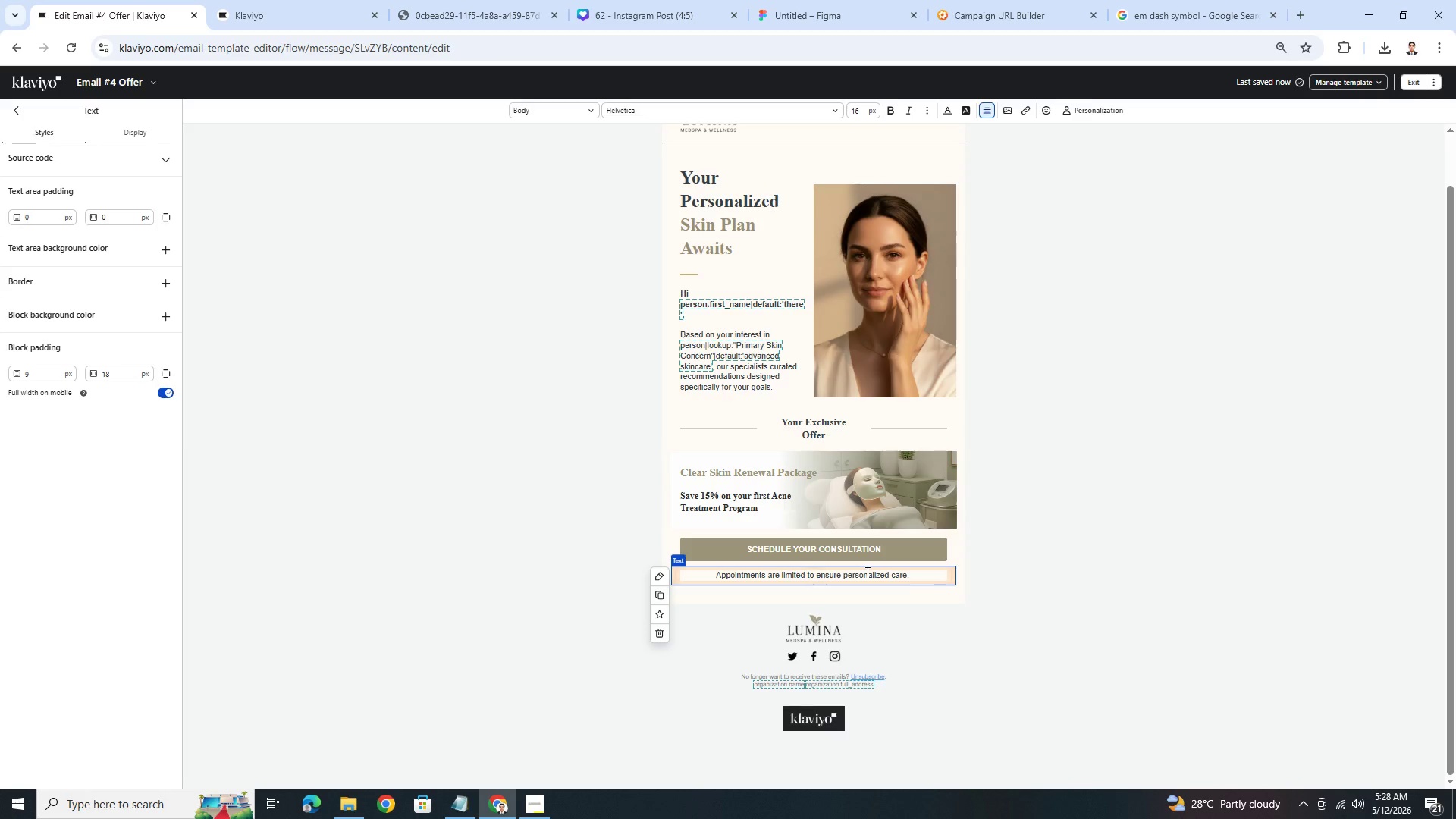 
type(Reserve your consula)
key(Backspace)
type(tation today.)
 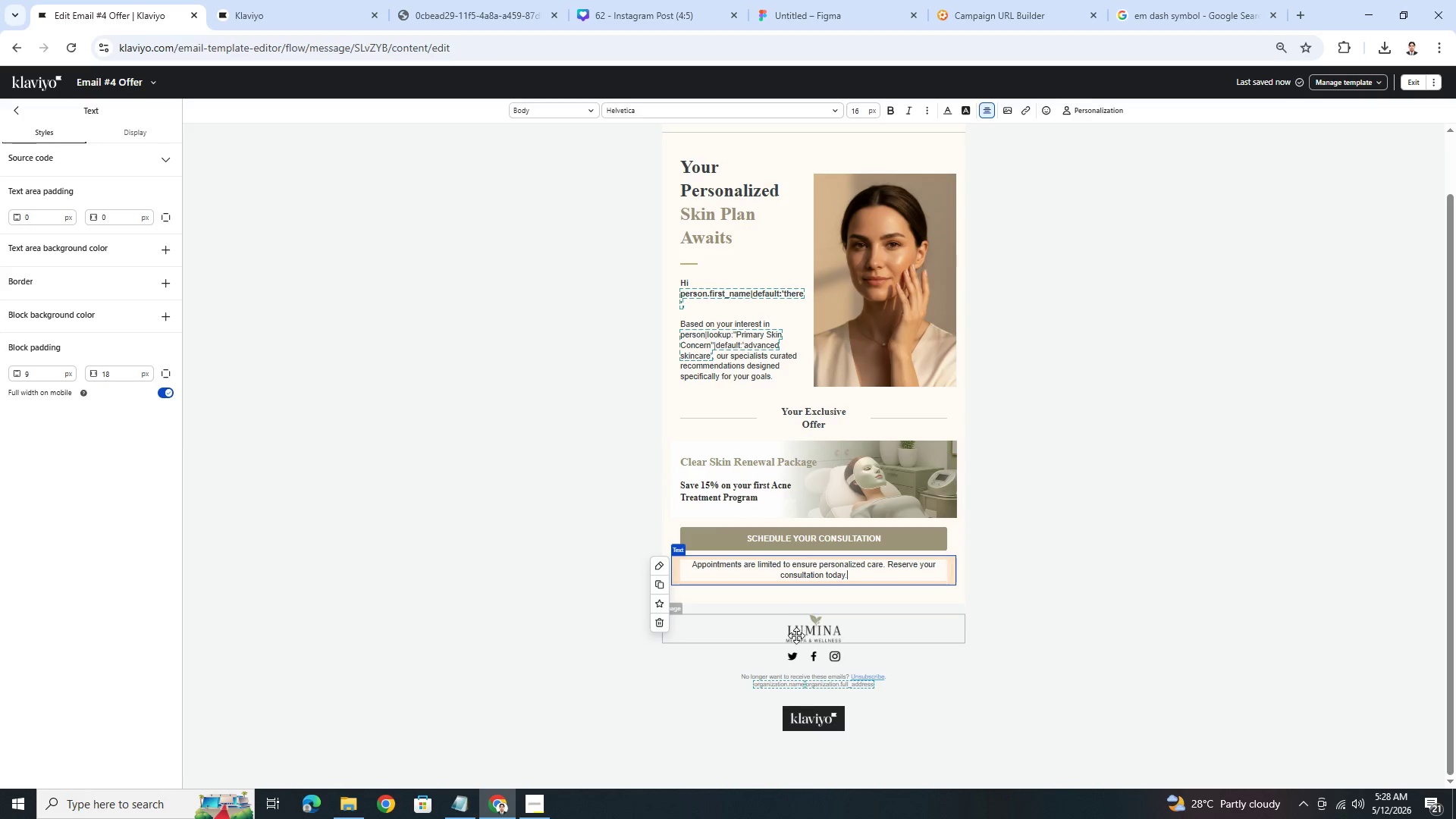 
left_click([805, 649])
 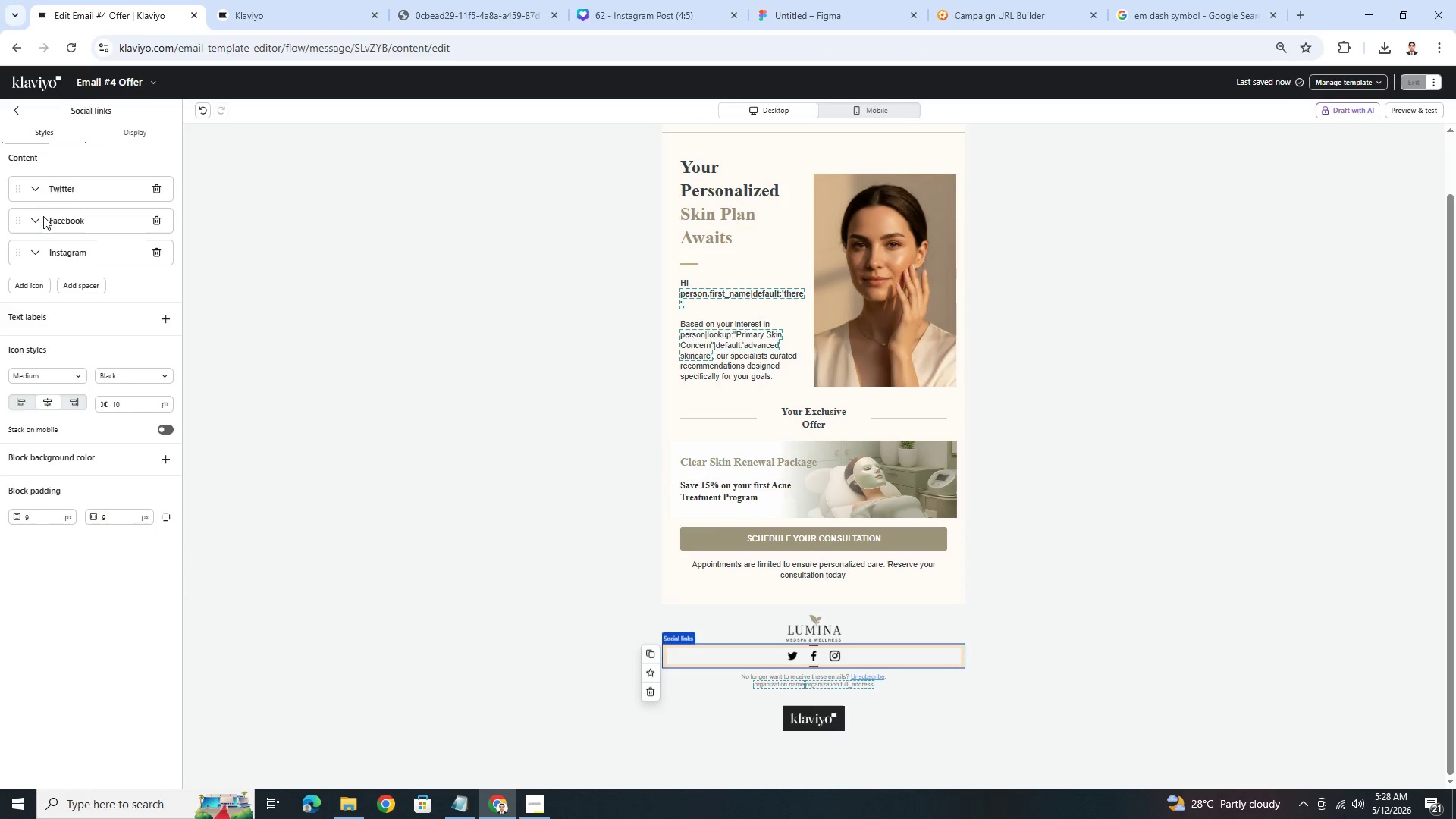 
left_click([33, 192])
 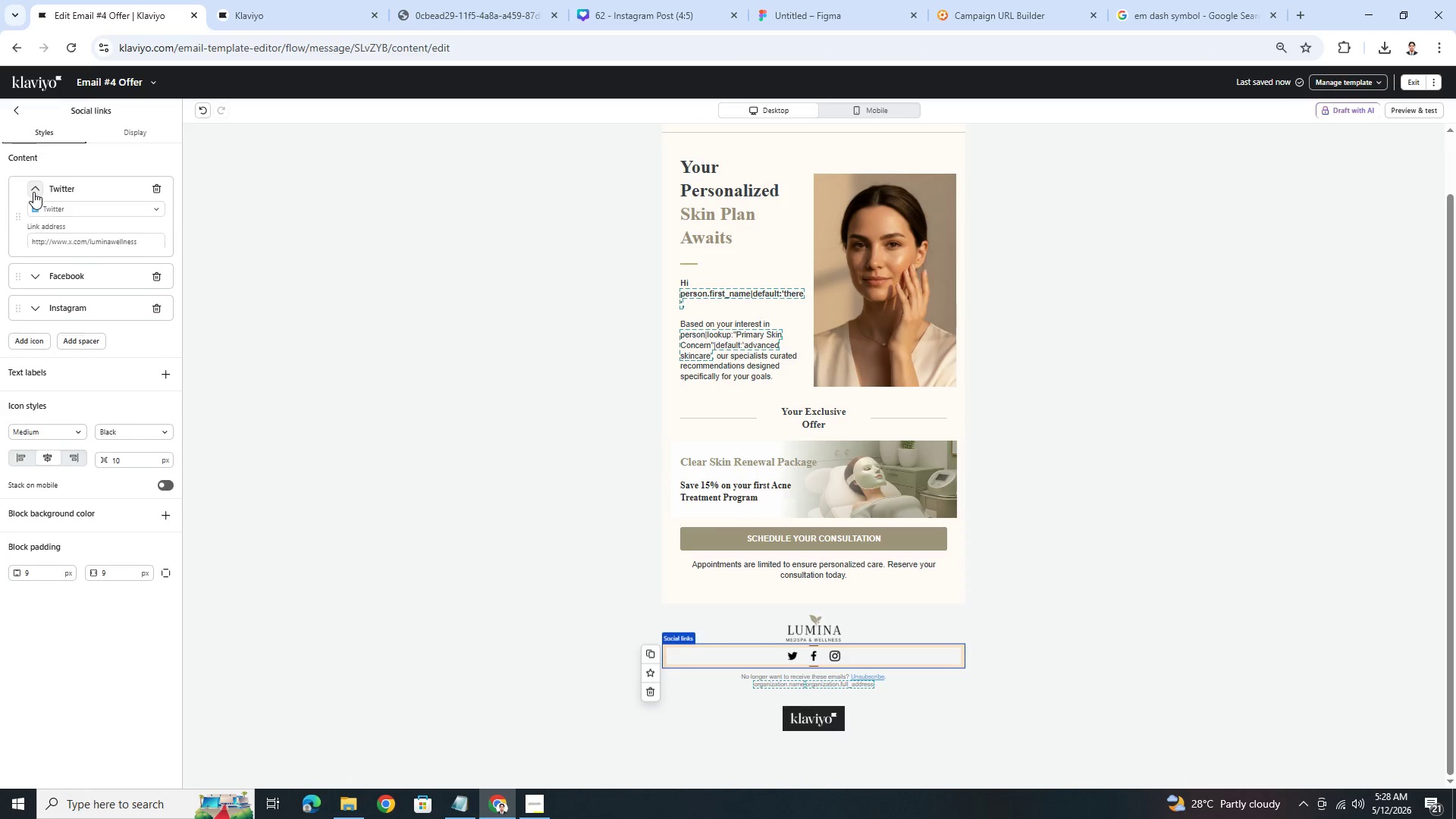 
left_click([33, 192])
 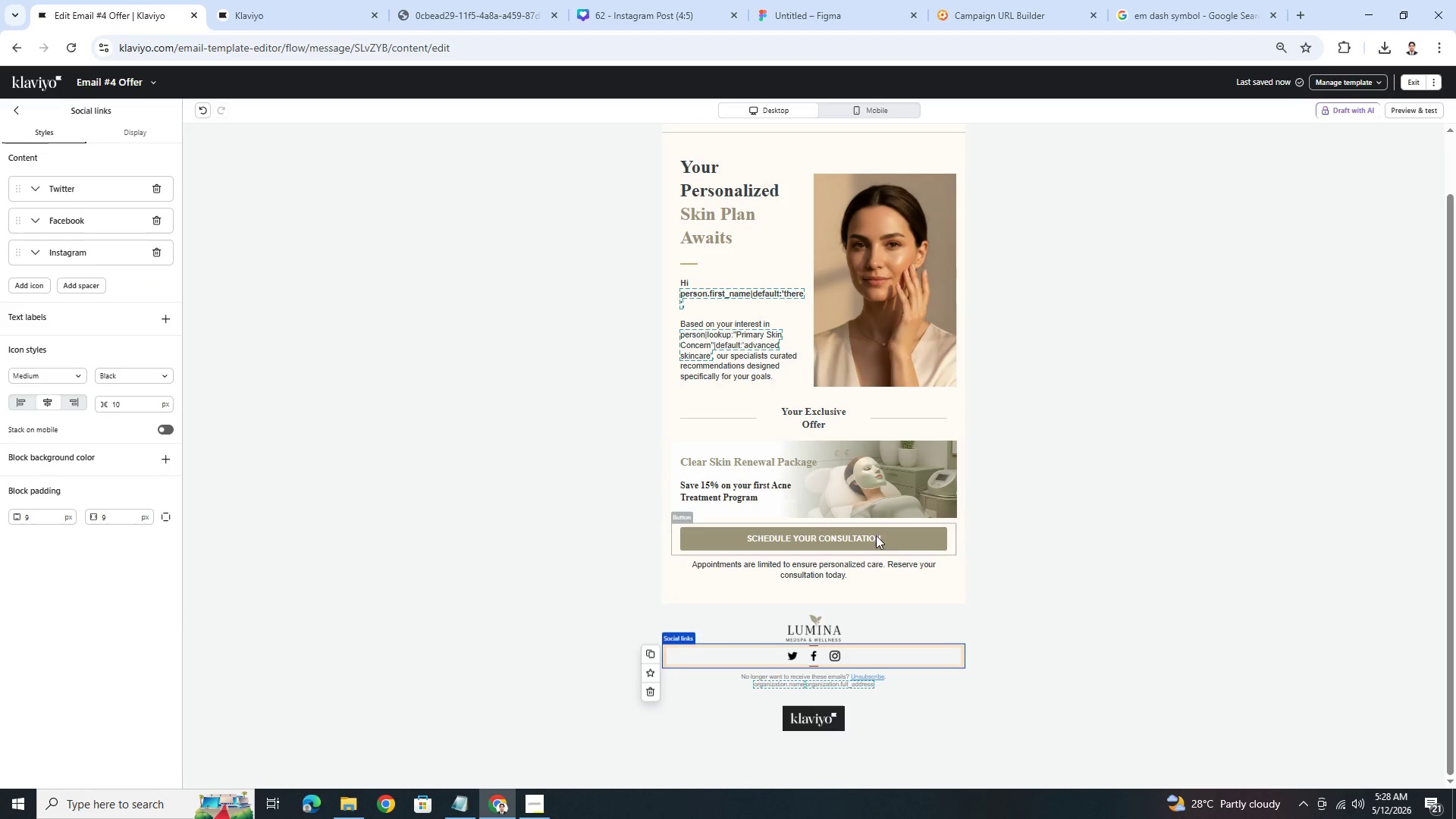 
left_click([977, 573])
 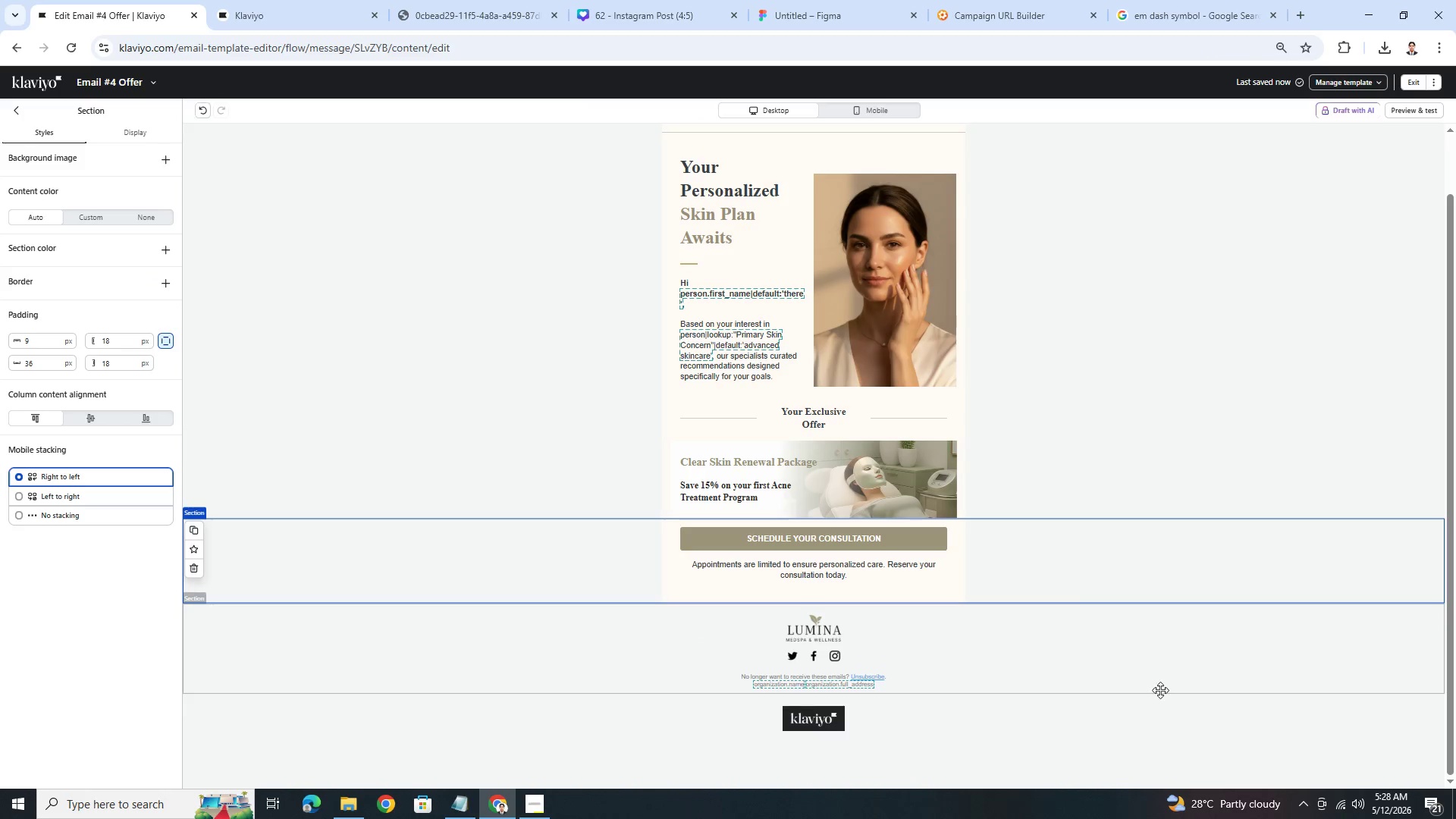 
left_click([1159, 691])
 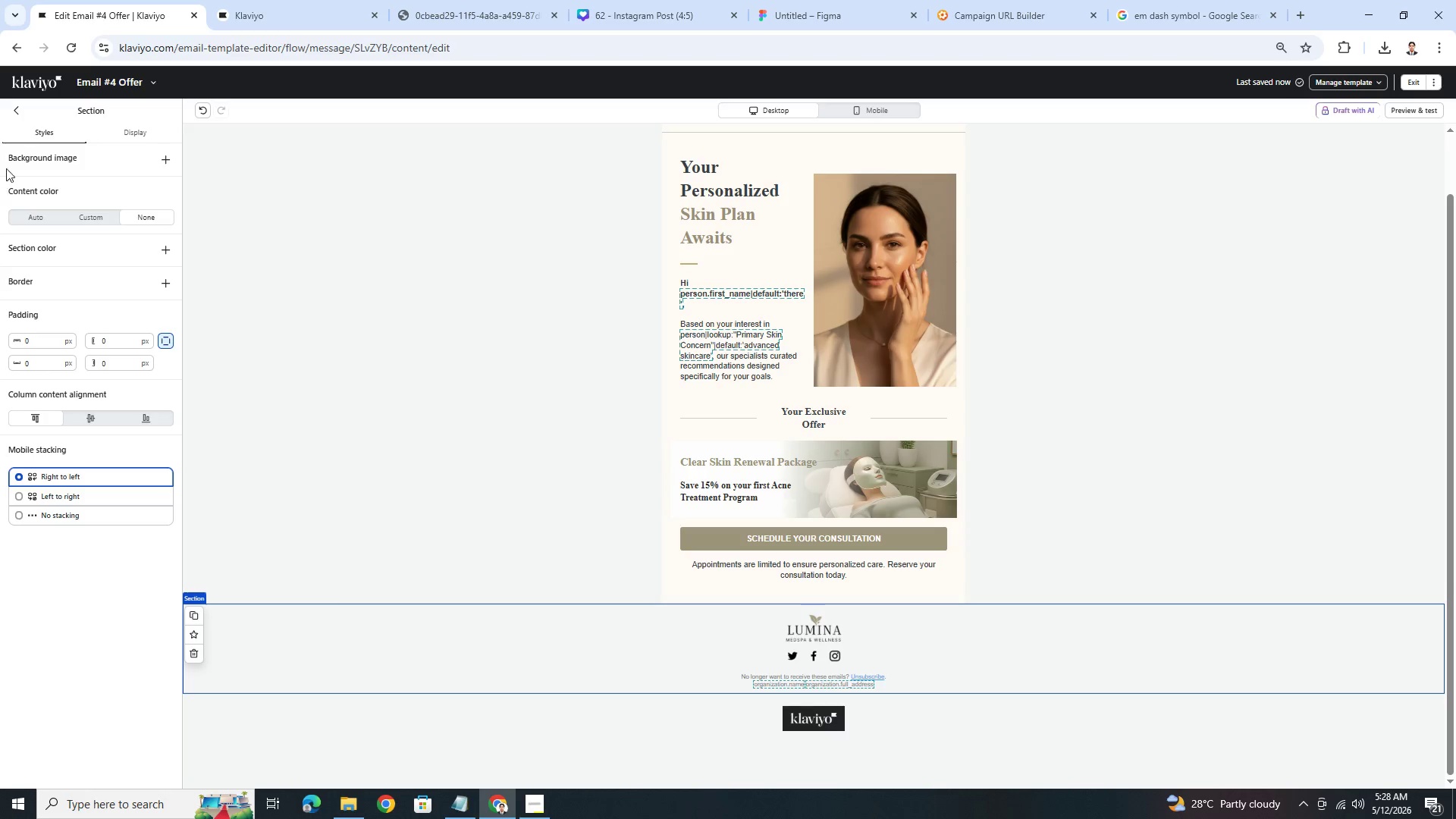 
left_click([21, 115])
 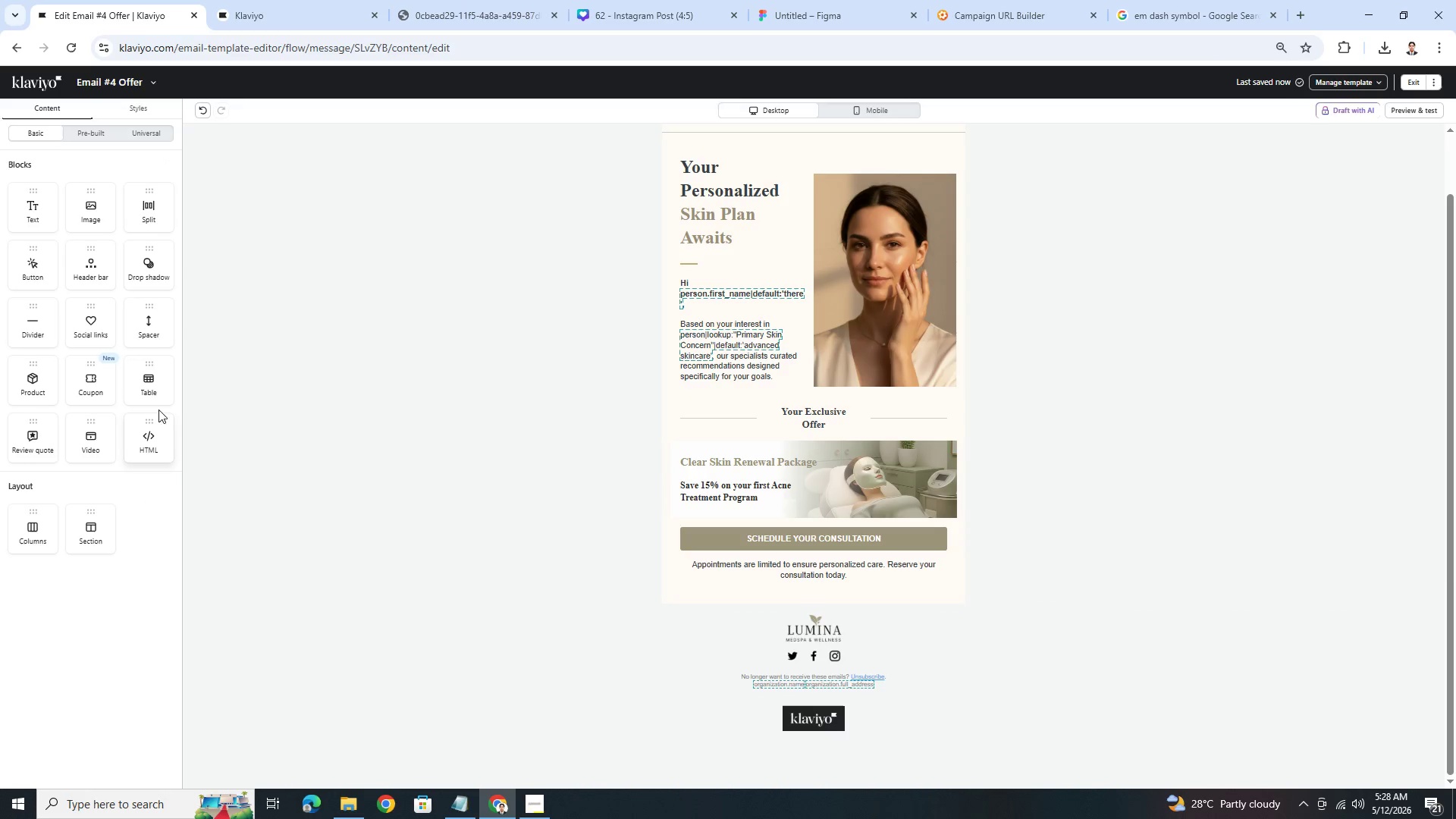 
left_click_drag(start_coordinate=[152, 327], to_coordinate=[764, 570])
 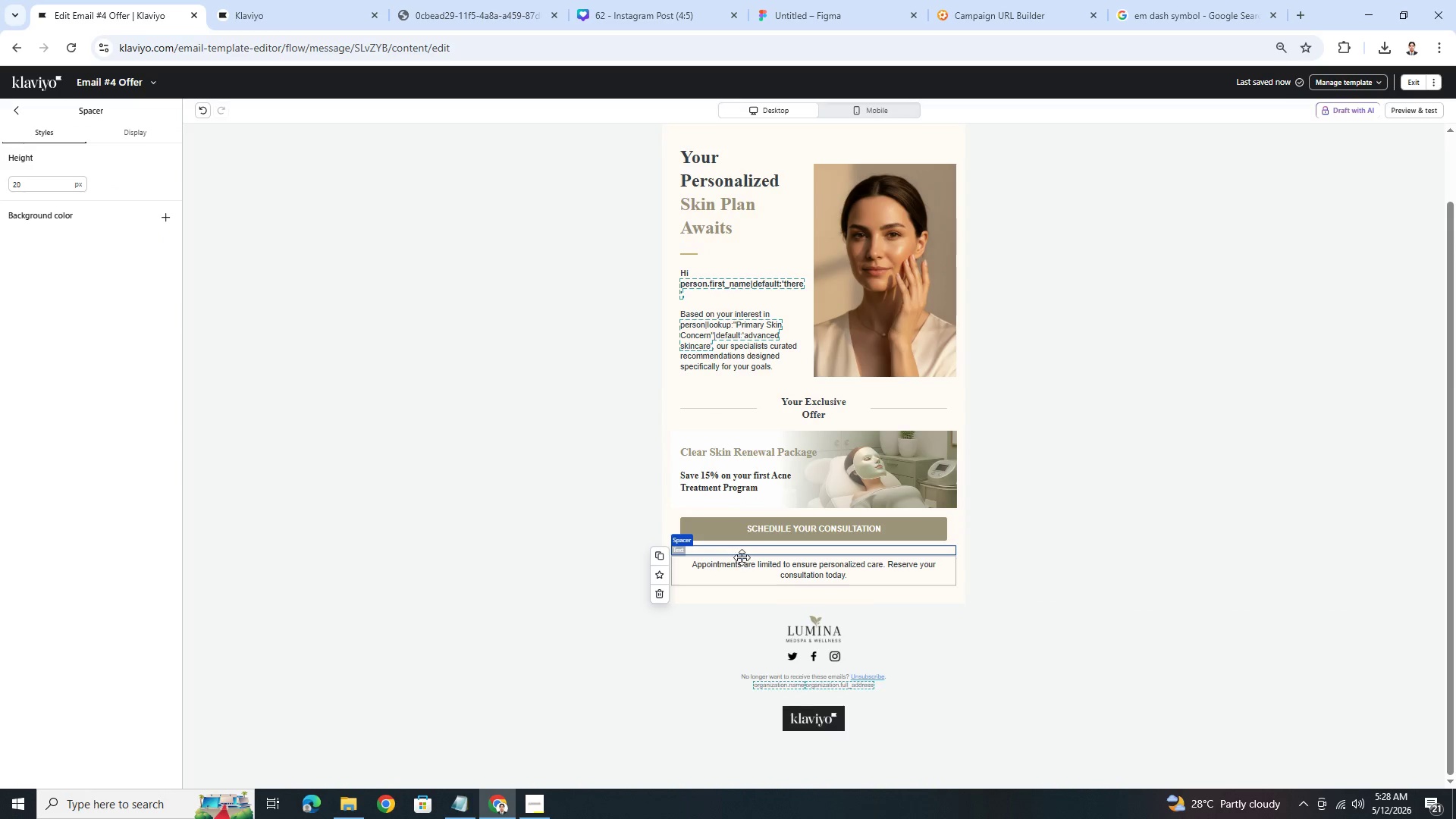 
left_click([1064, 625])
 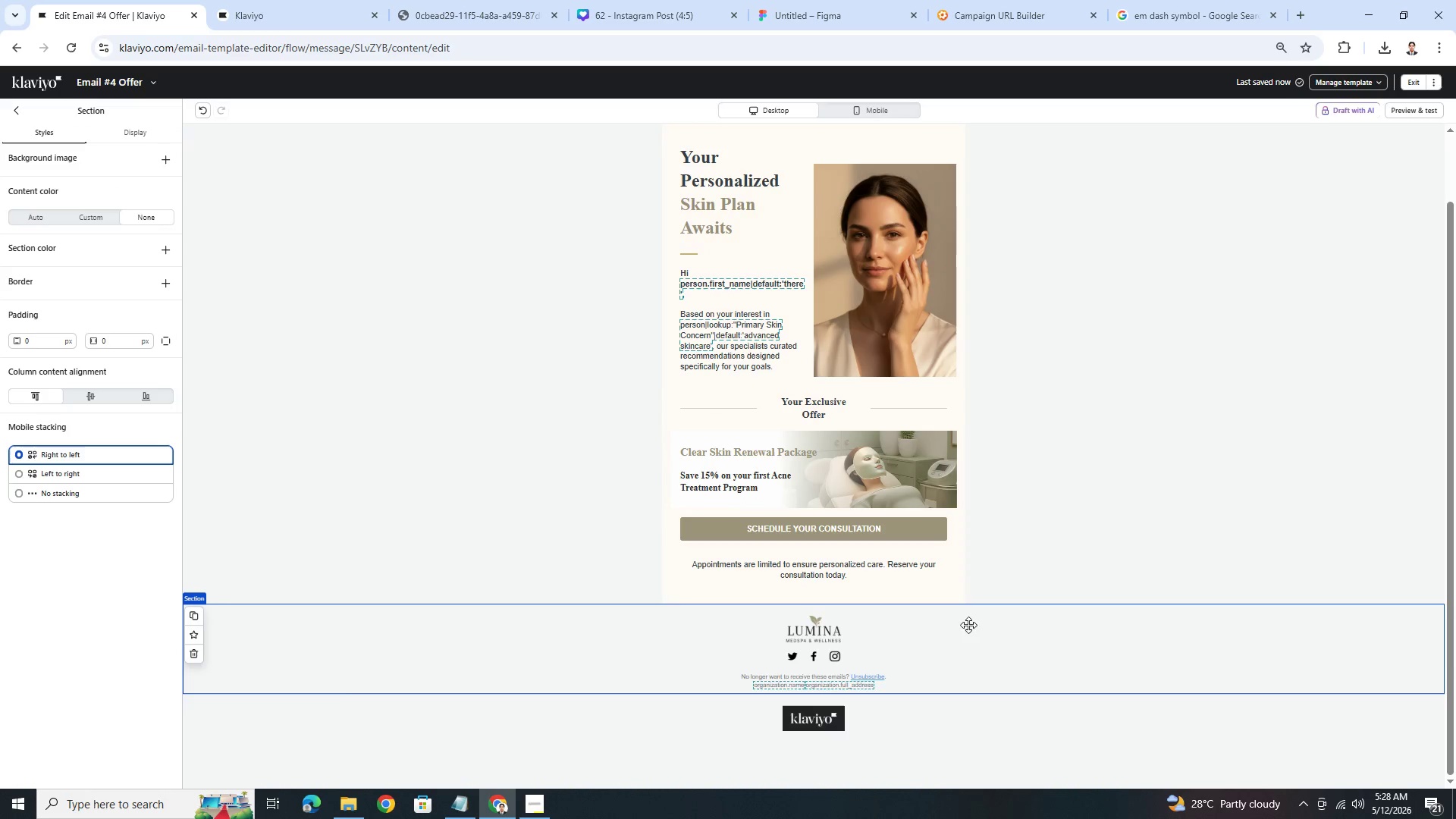 
double_click([875, 561])
 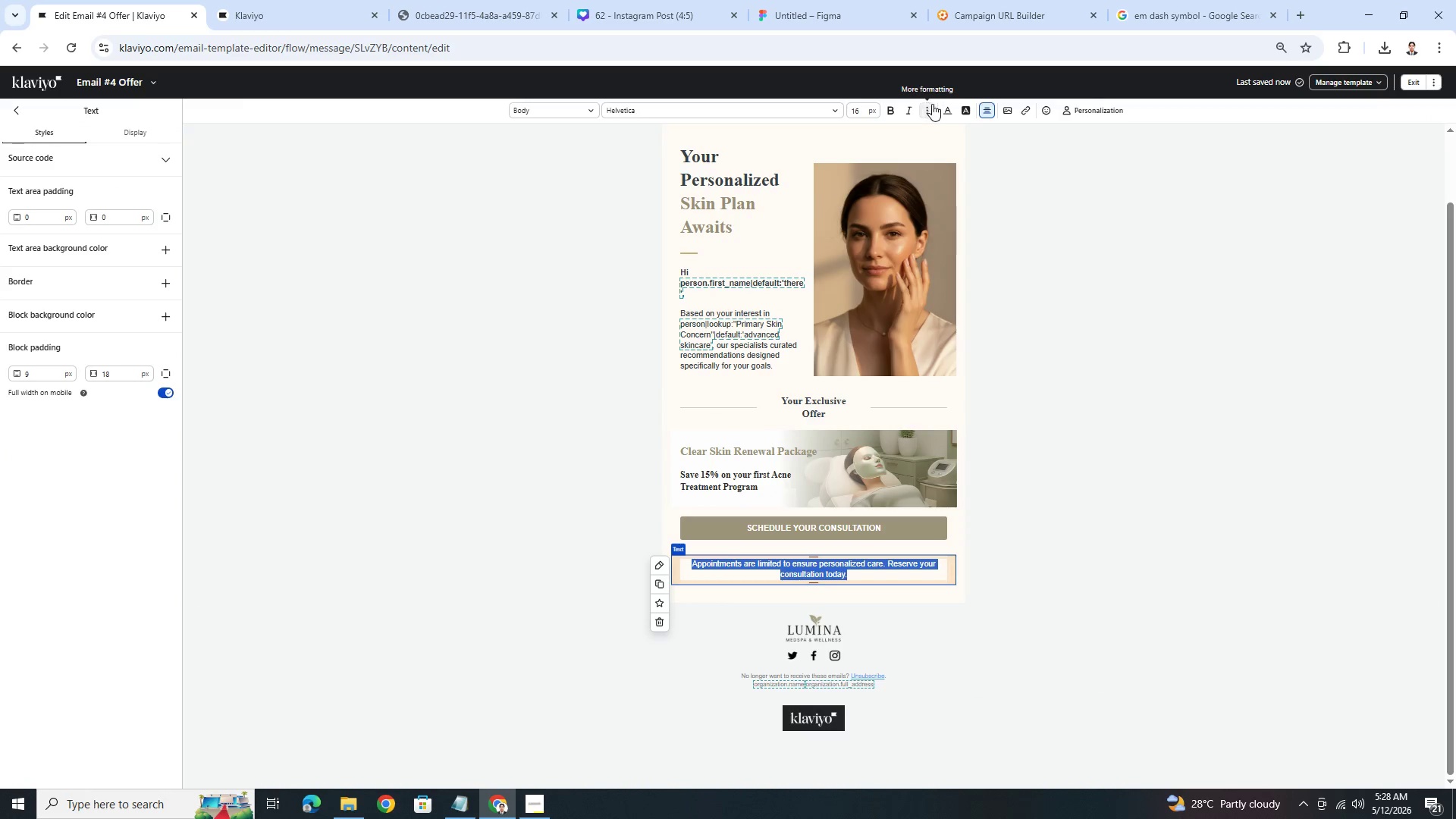 
left_click([912, 108])
 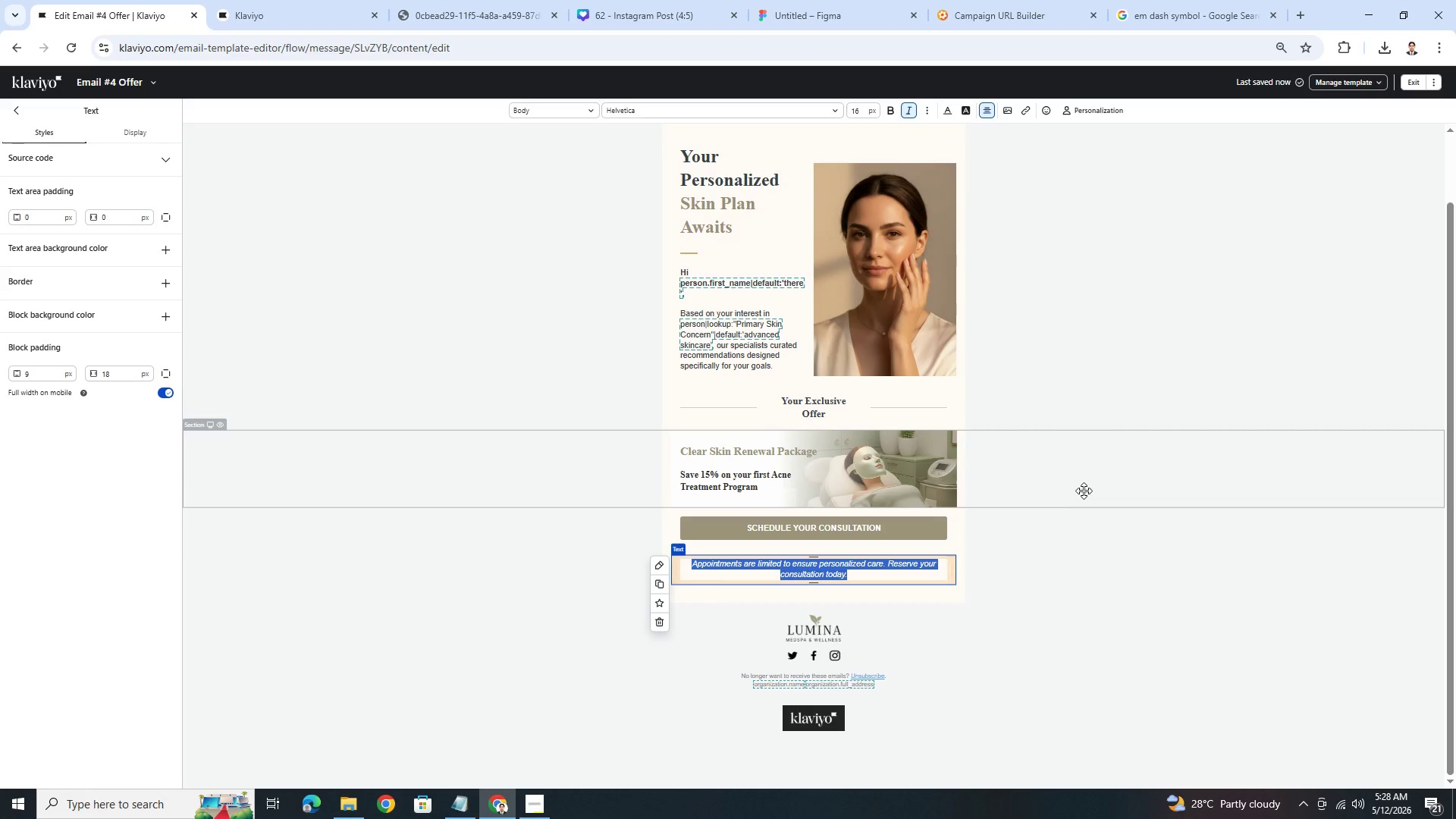 
double_click([1084, 491])
 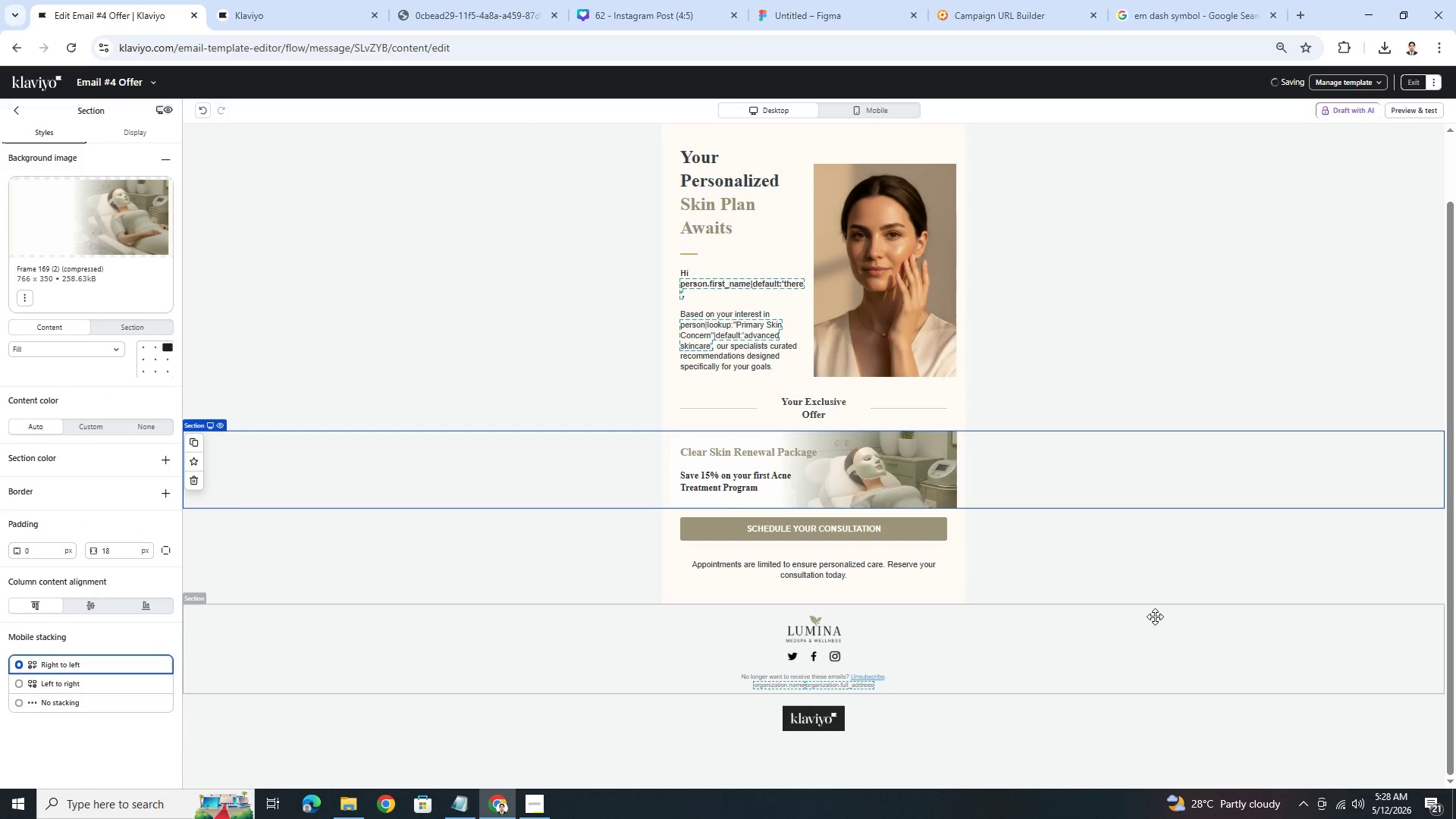 
left_click([1155, 617])
 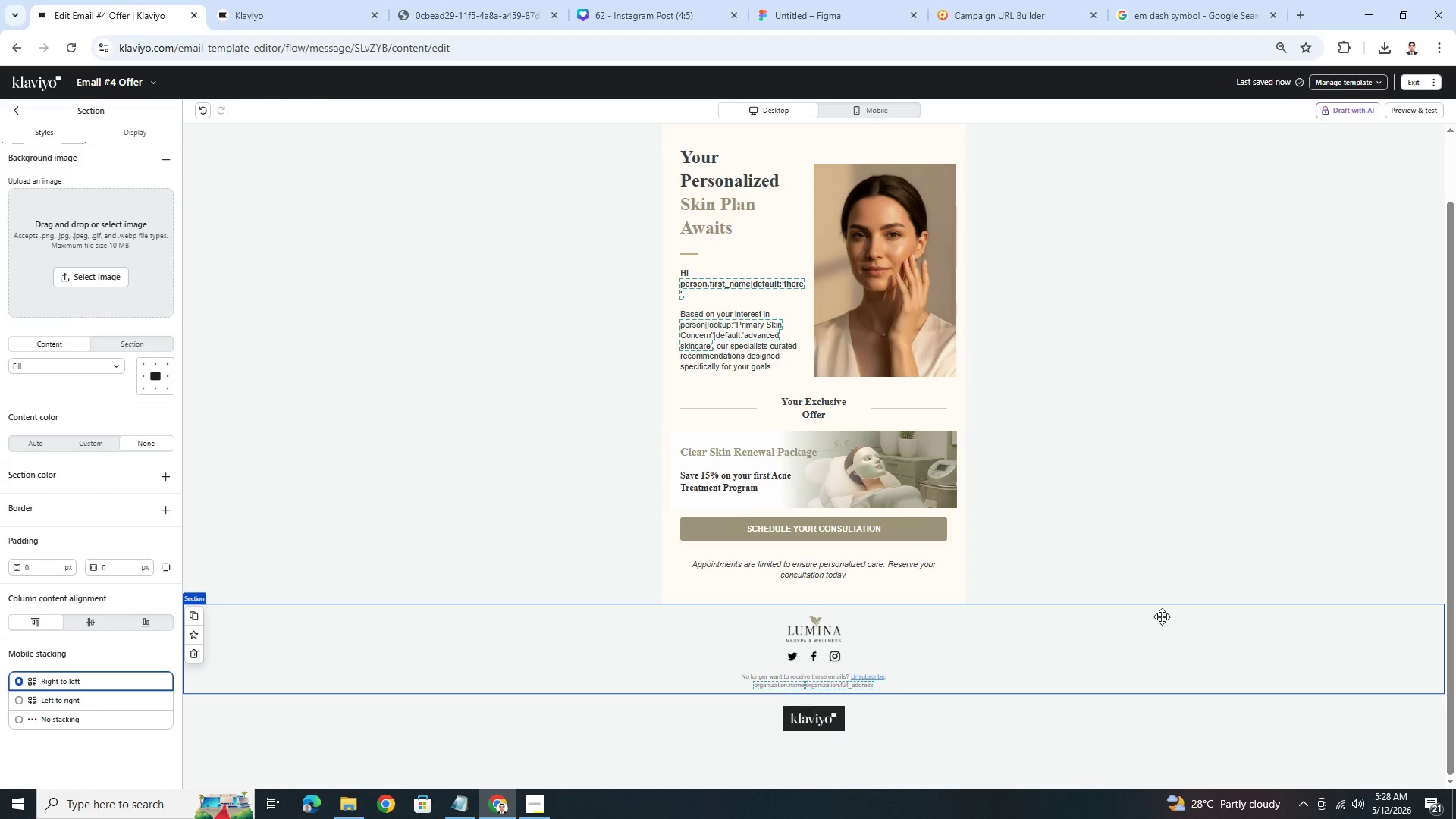 
scroll: coordinate [1162, 617], scroll_direction: up, amount: 2.0
 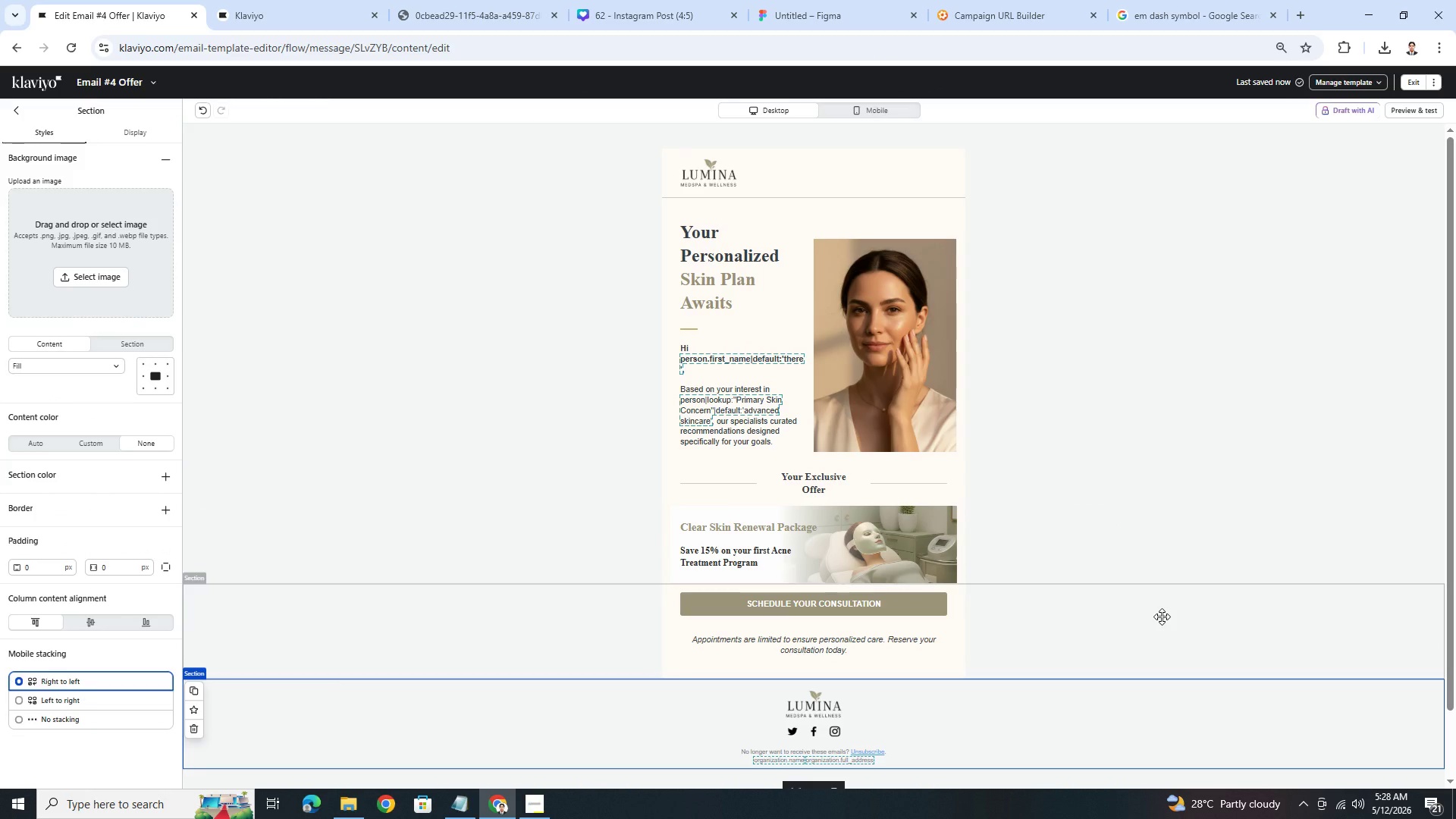 
scroll: coordinate [1162, 617], scroll_direction: down, amount: 1.0
 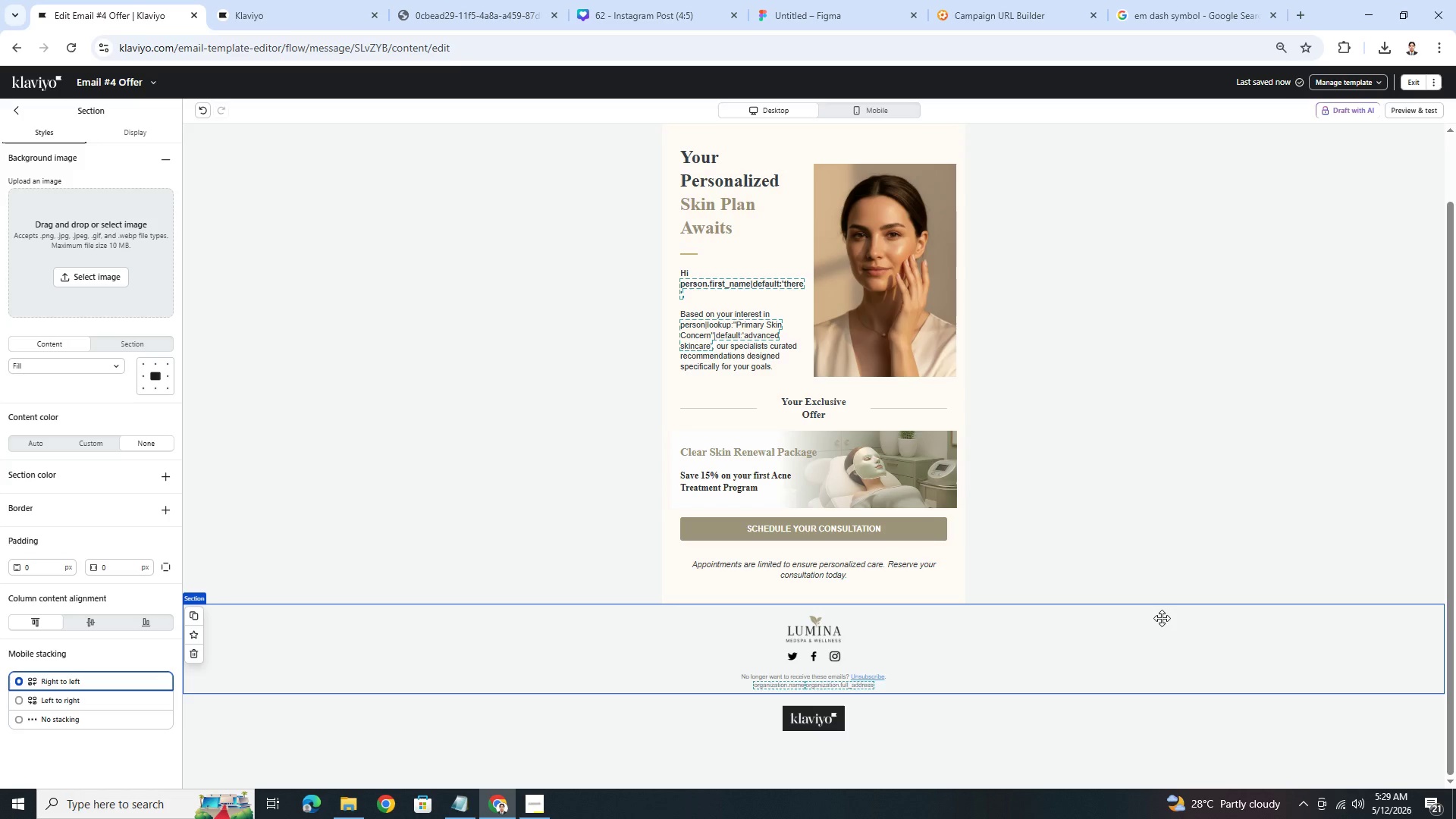 
wait(43.25)
 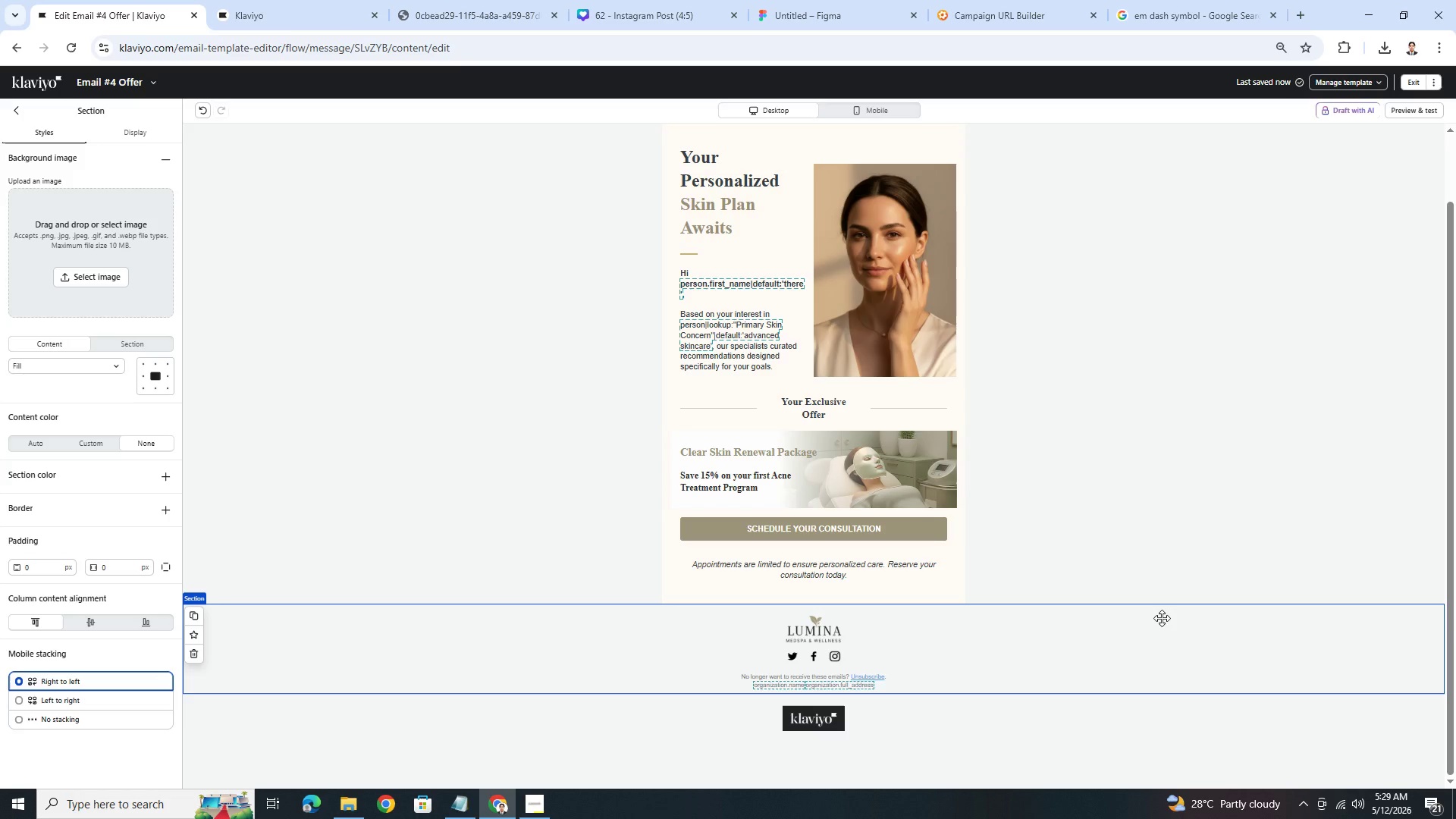 
scroll: coordinate [1115, 529], scroll_direction: up, amount: 1.0
 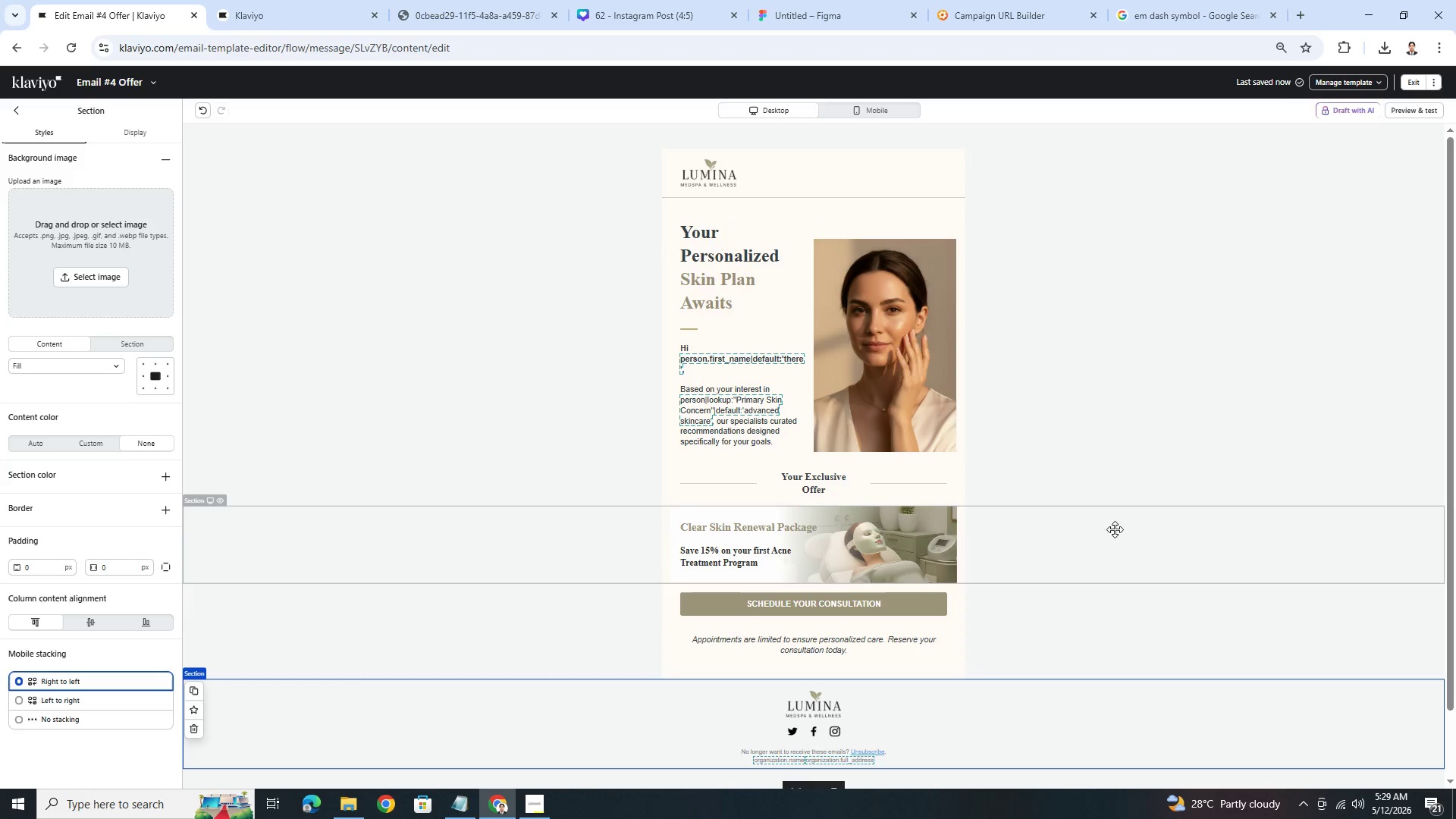 
wait(6.2)
 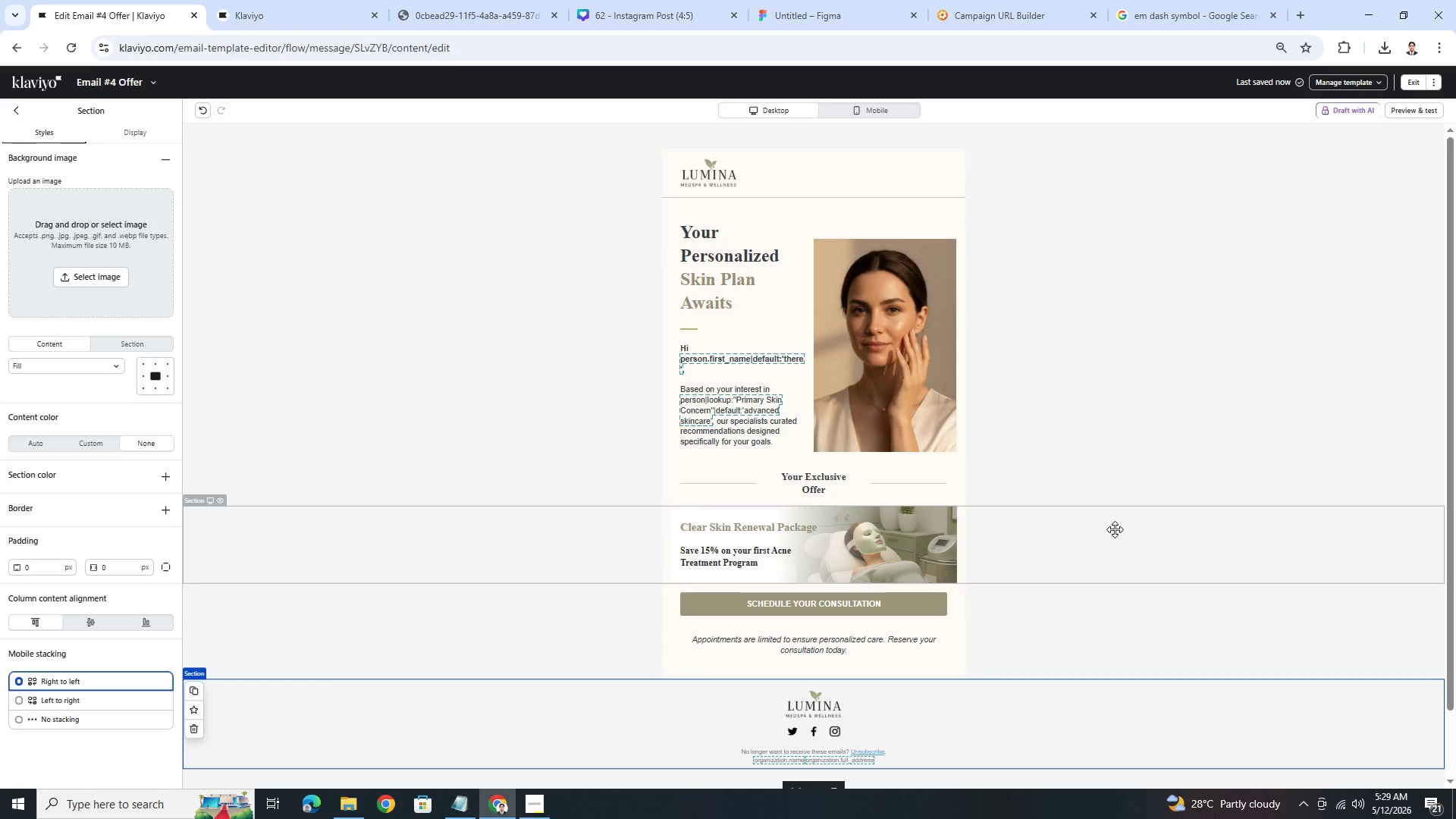 
left_click([1074, 610])
 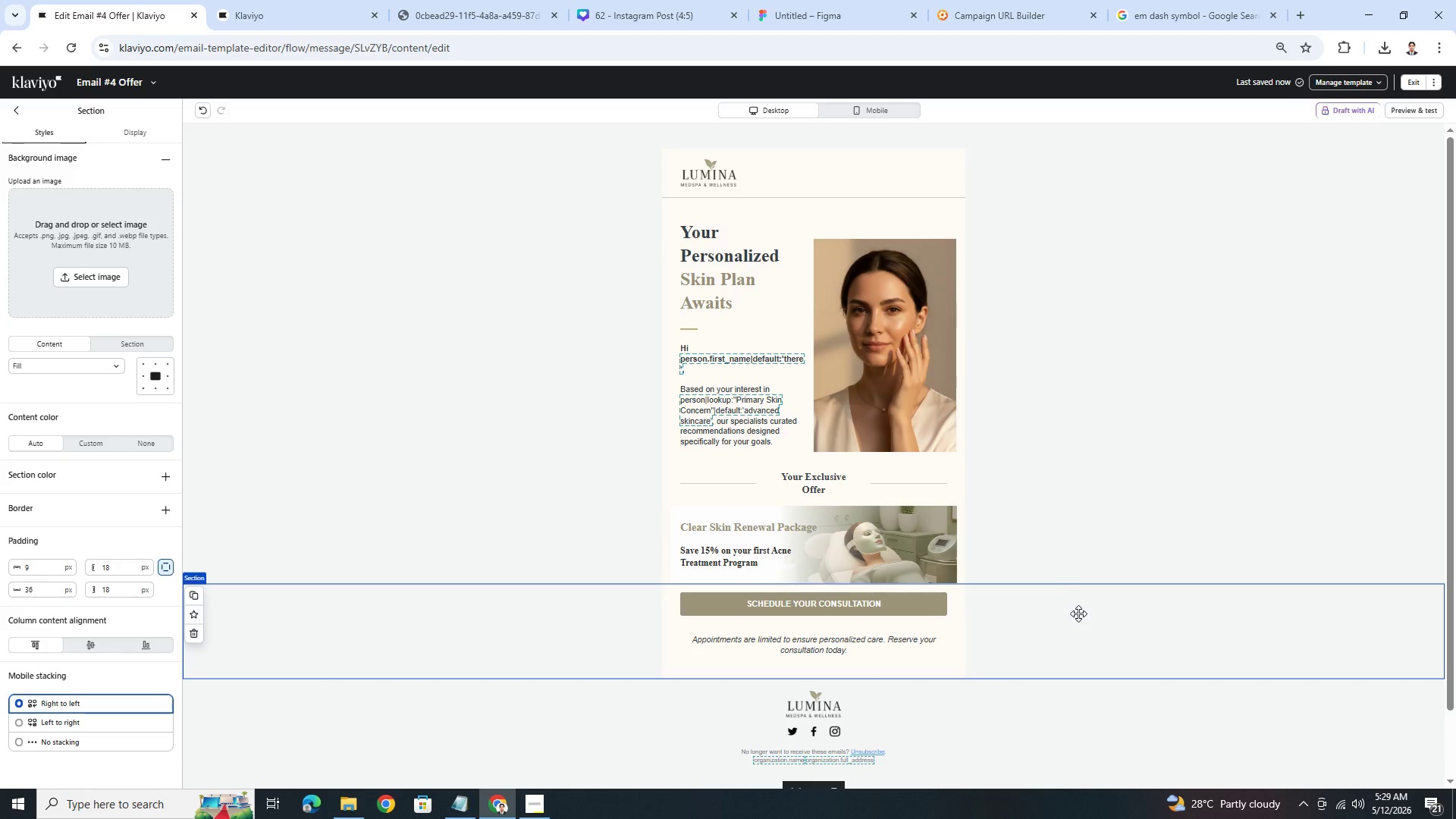 
scroll: coordinate [1078, 613], scroll_direction: down, amount: 2.0
 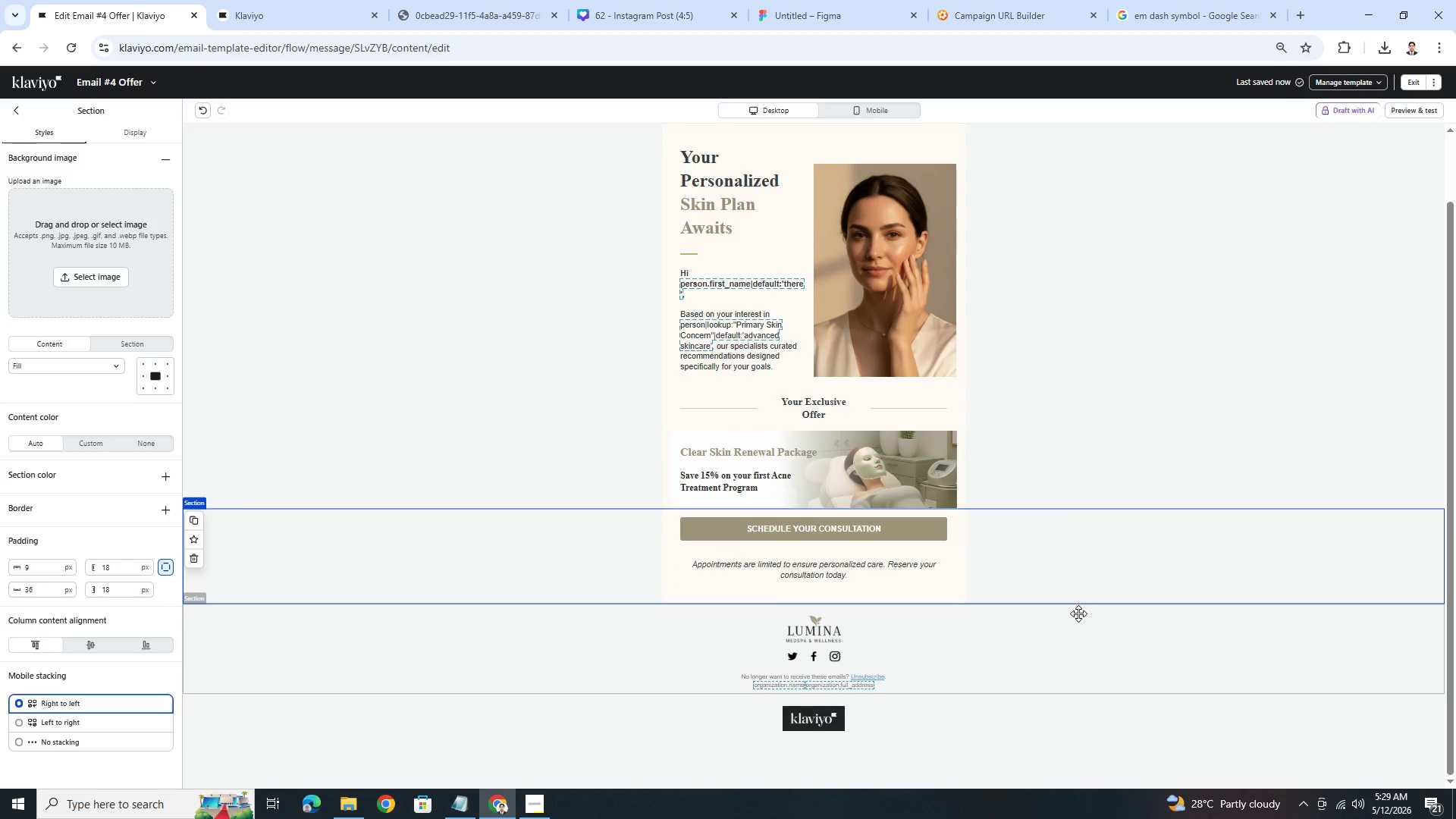 
scroll: coordinate [1078, 613], scroll_direction: up, amount: 3.0
 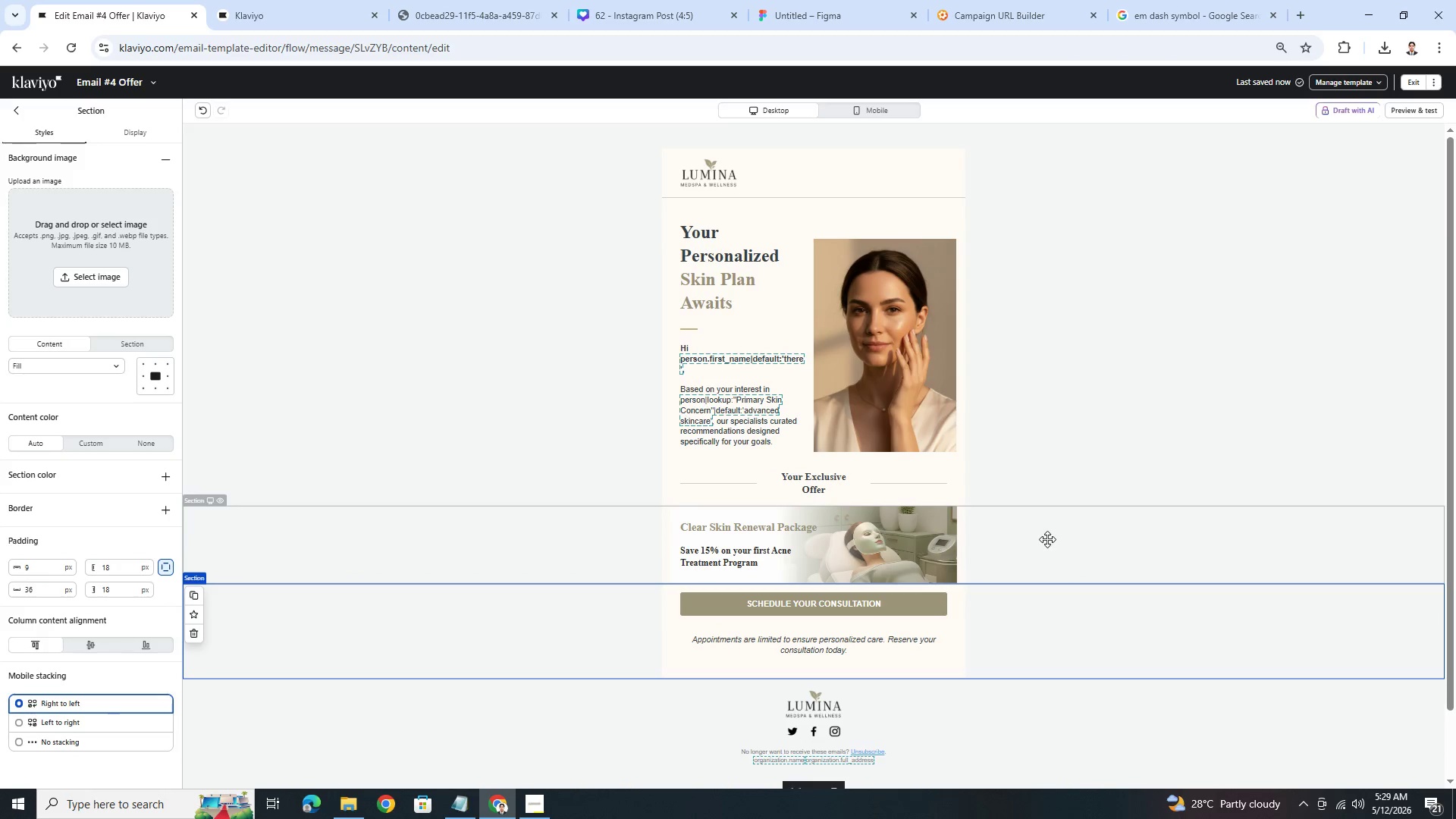 
left_click([1047, 537])
 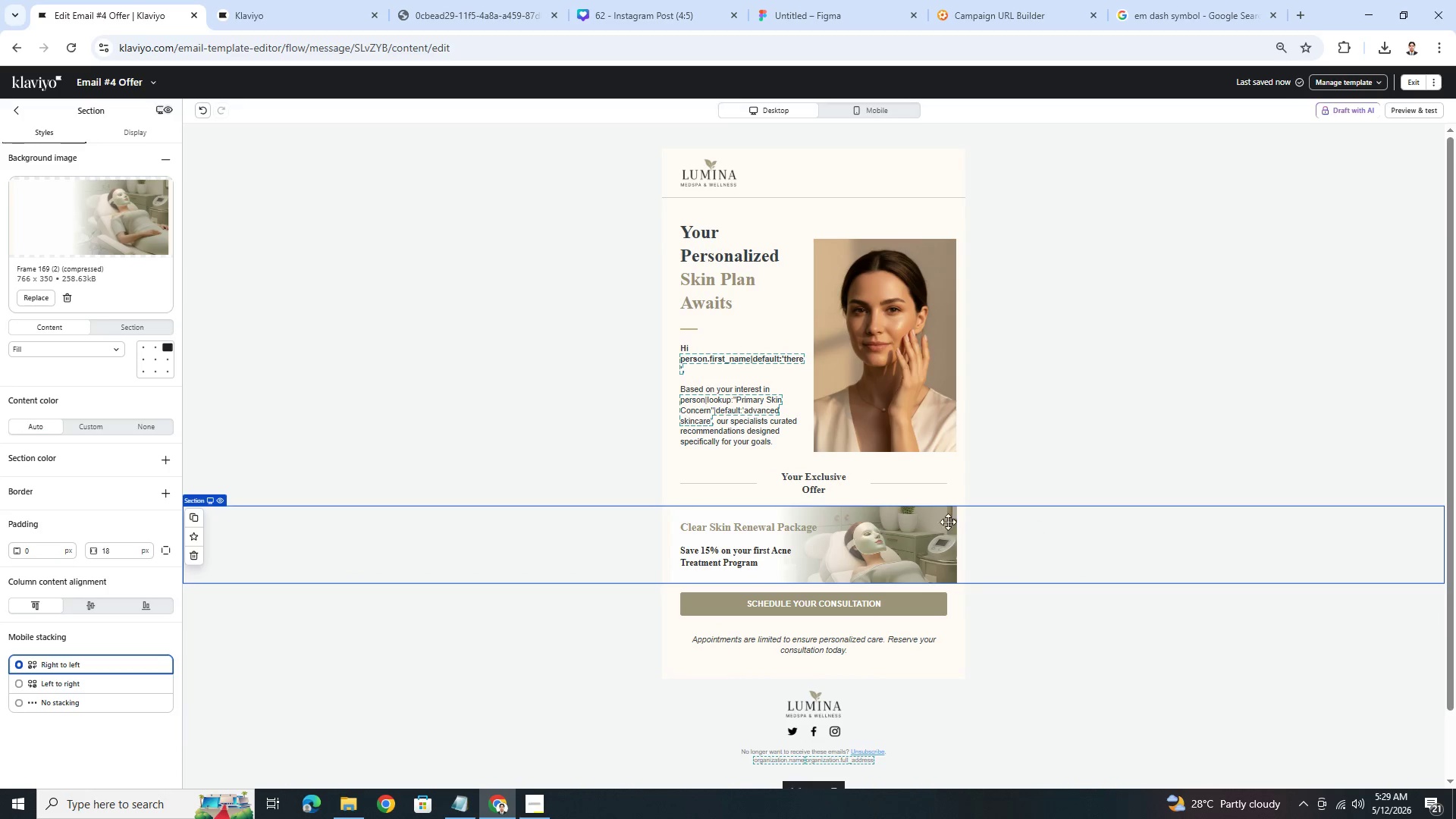 
left_click([196, 521])
 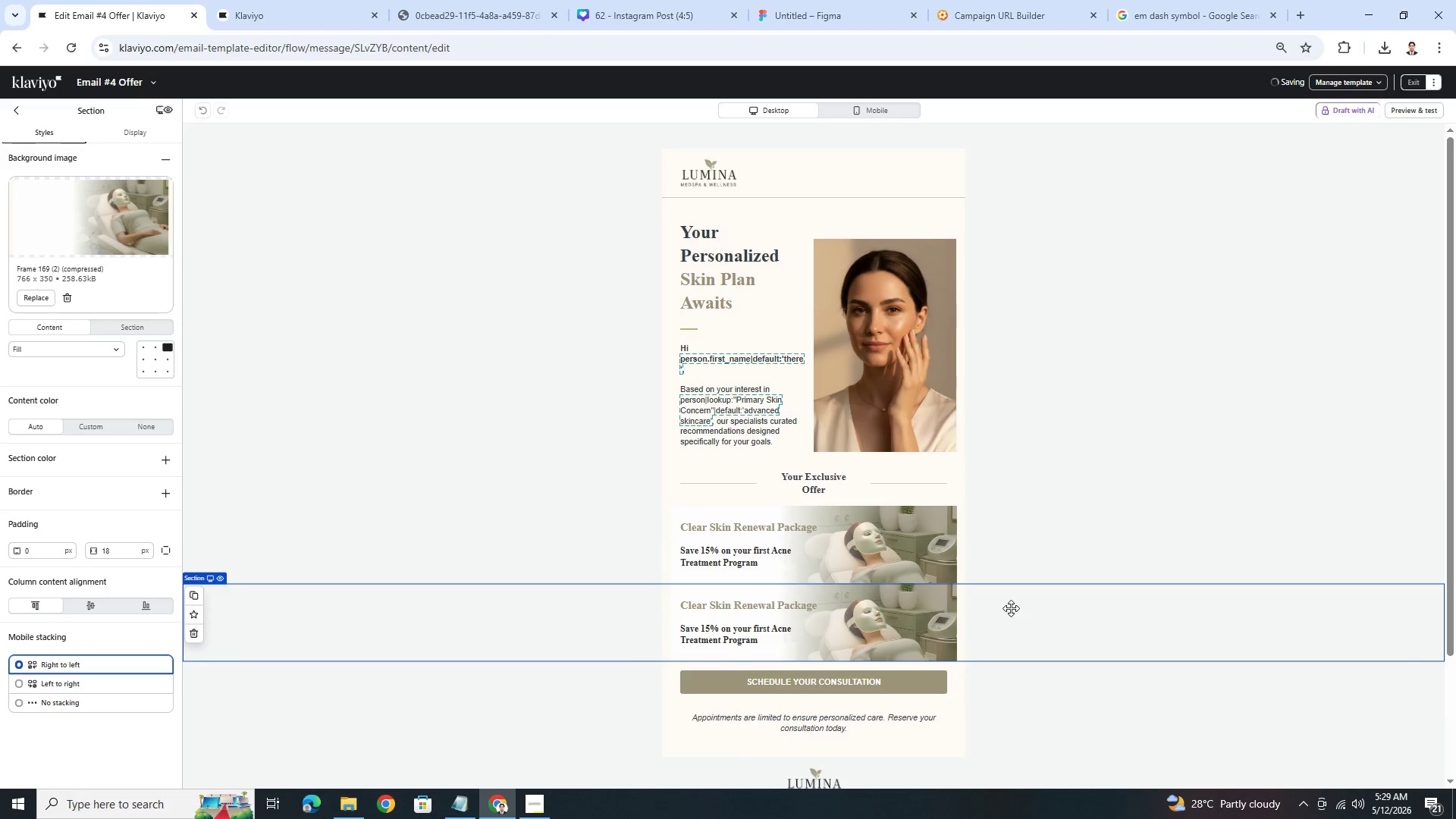 
scroll: coordinate [1011, 608], scroll_direction: down, amount: 1.0
 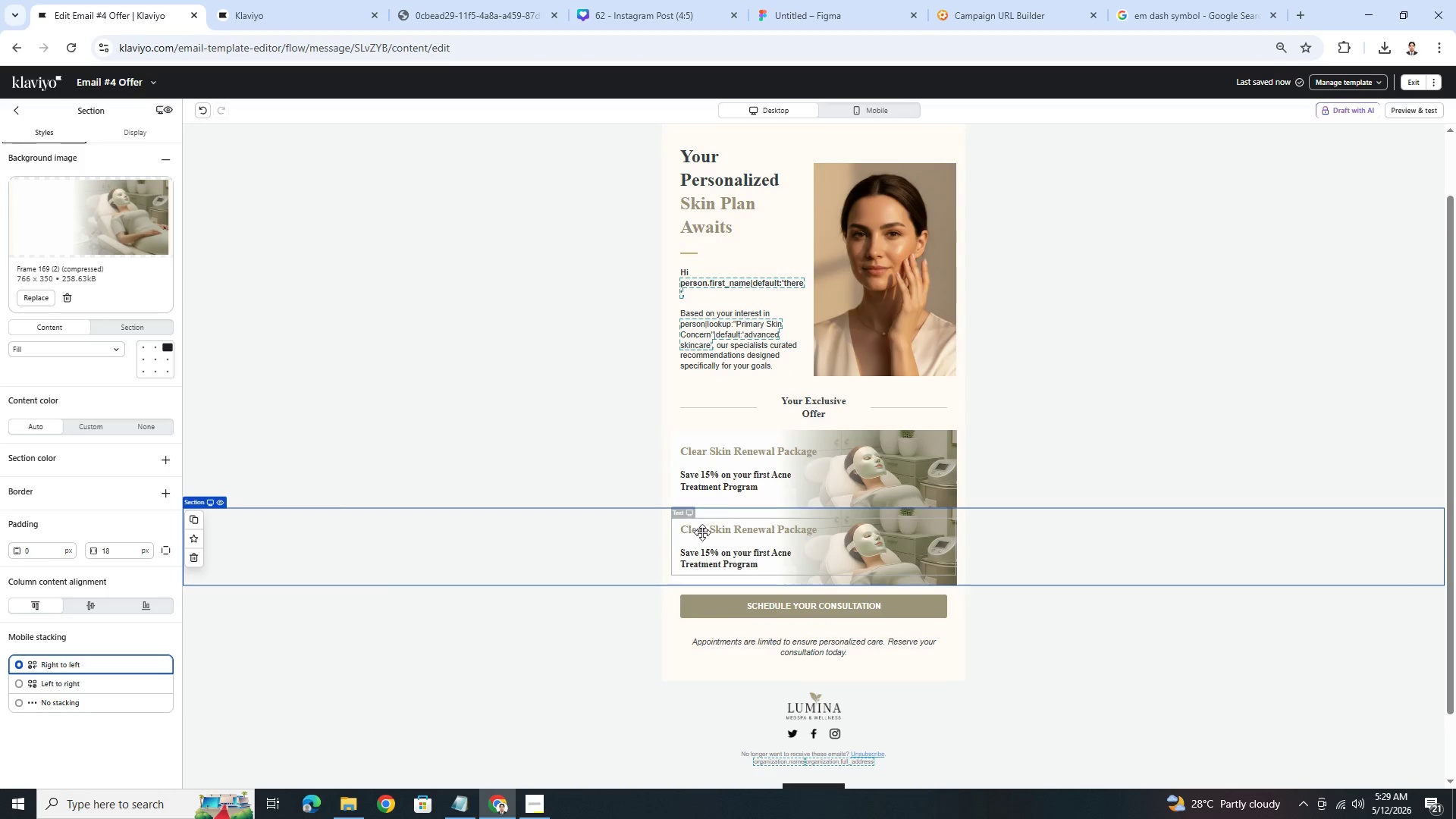 
left_click([711, 531])
 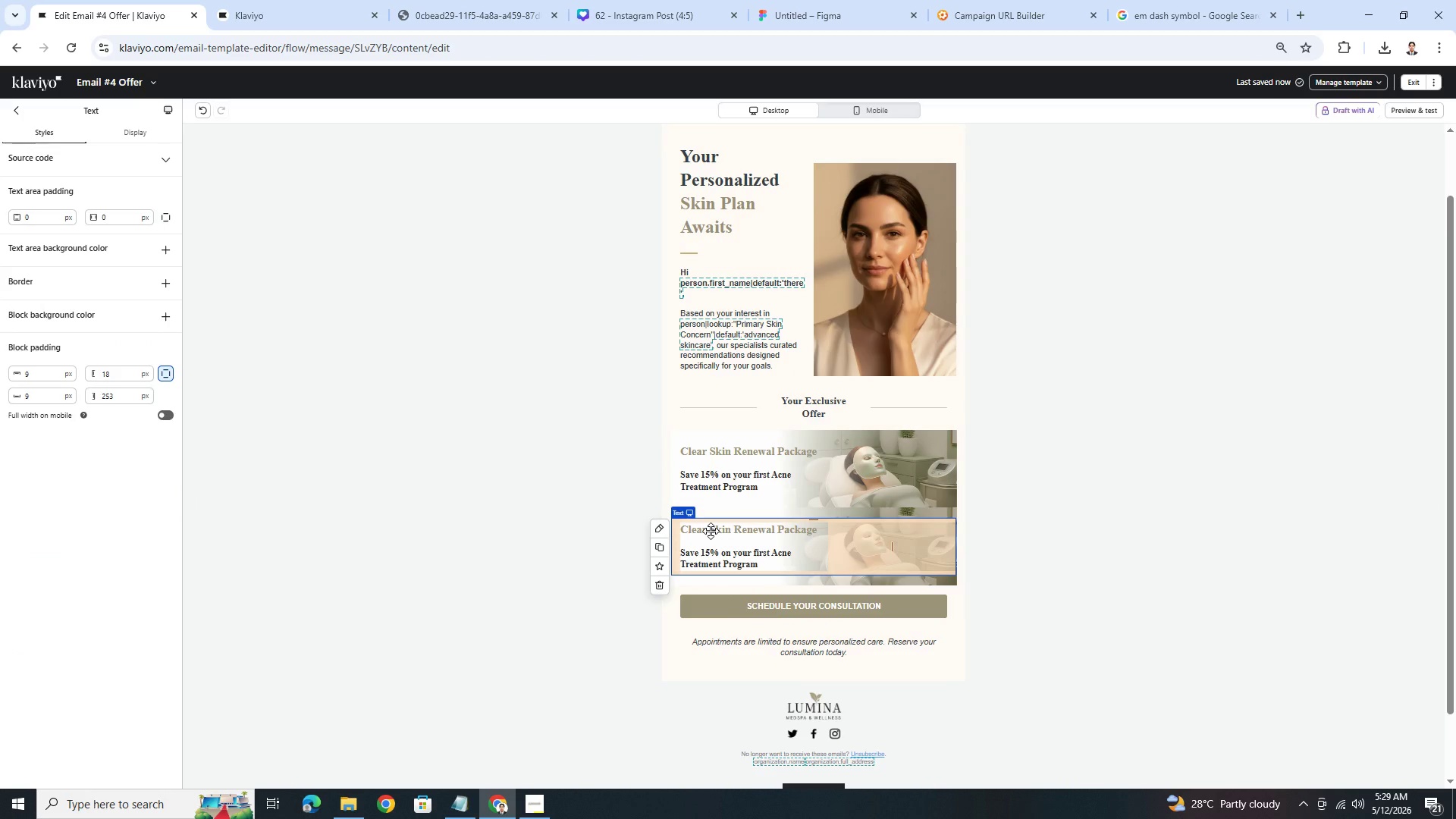 
double_click([711, 531])
 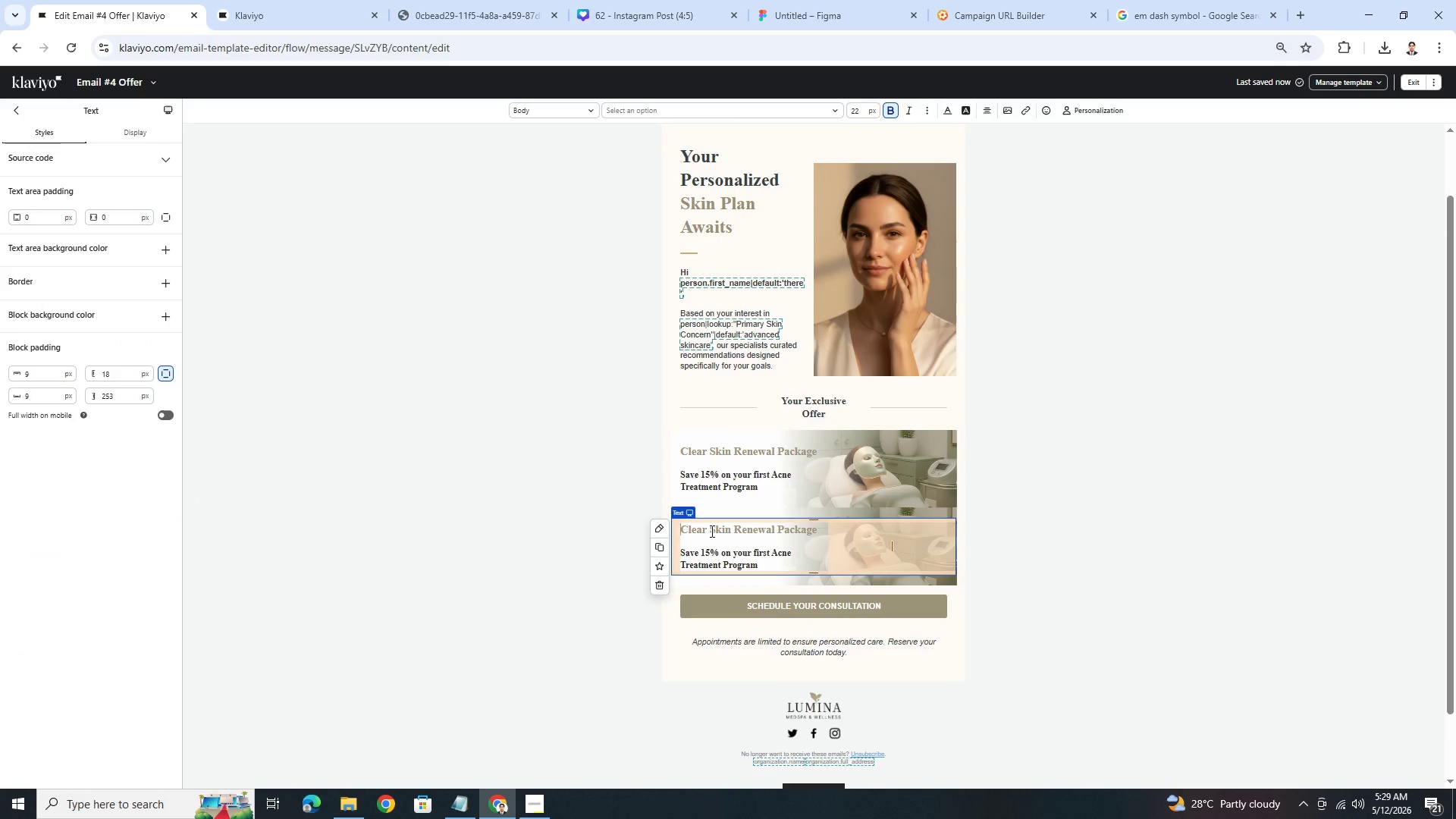 
double_click([711, 531])
 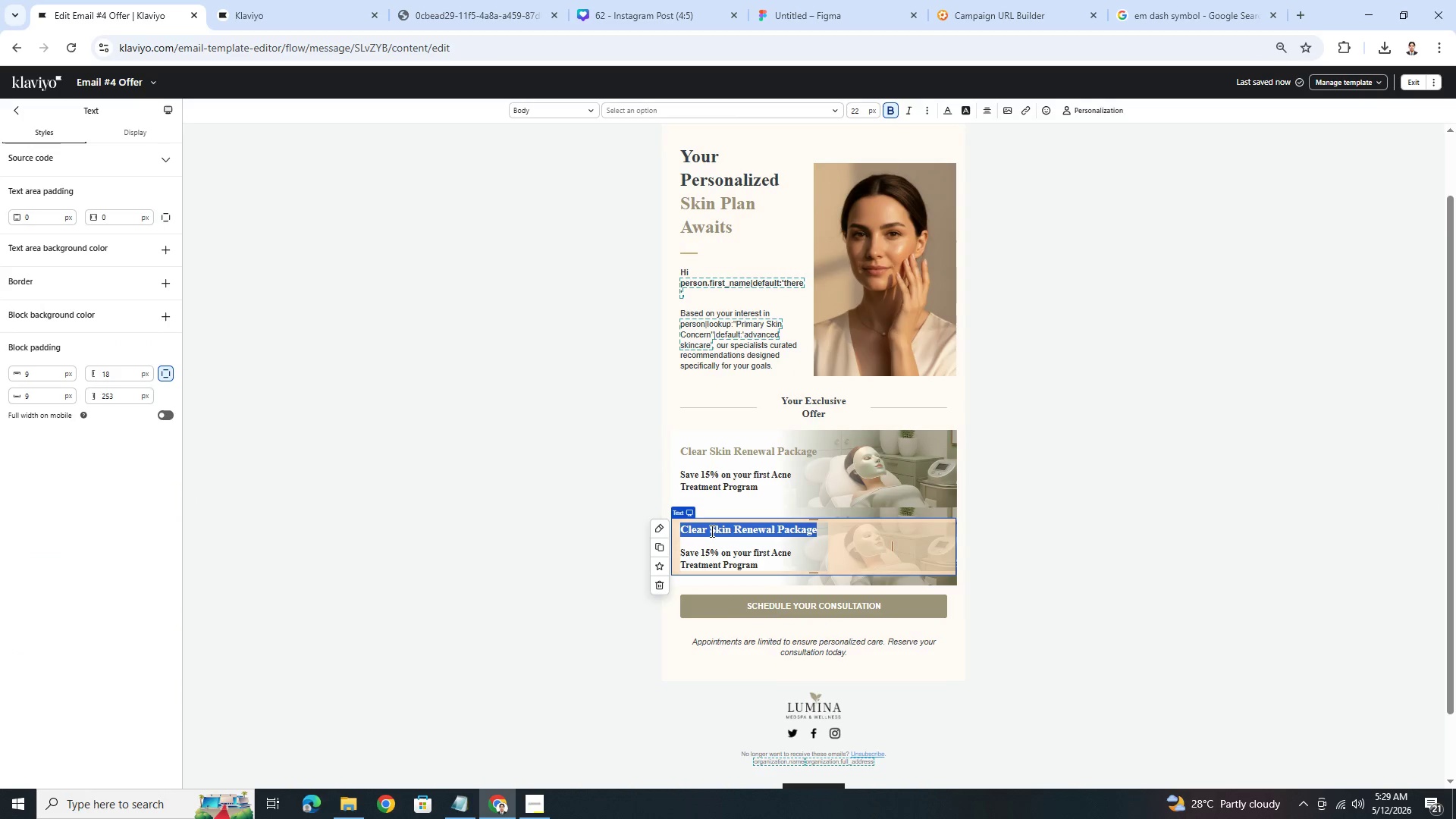 
triple_click([711, 531])
 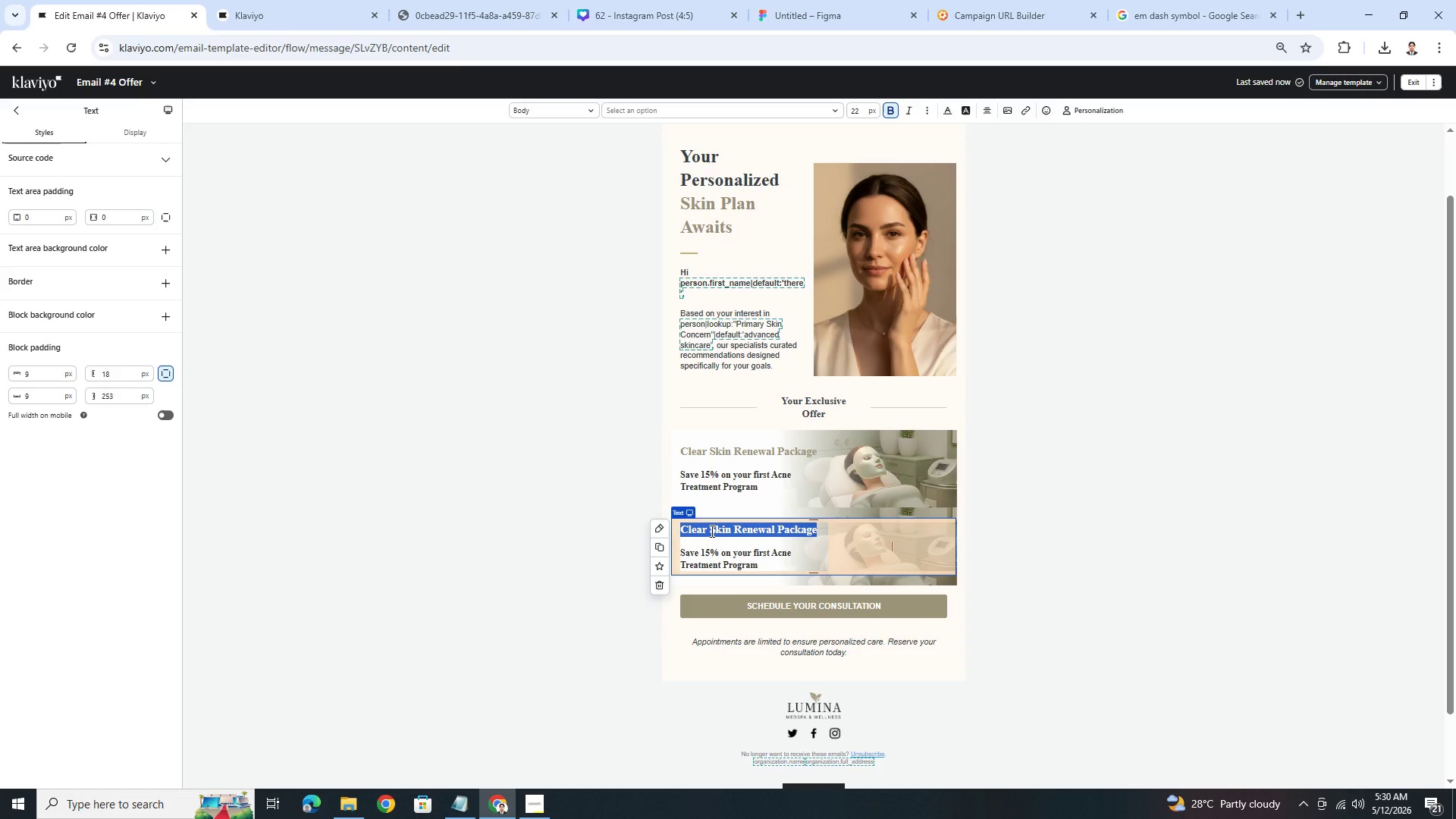 
wait(27.24)
 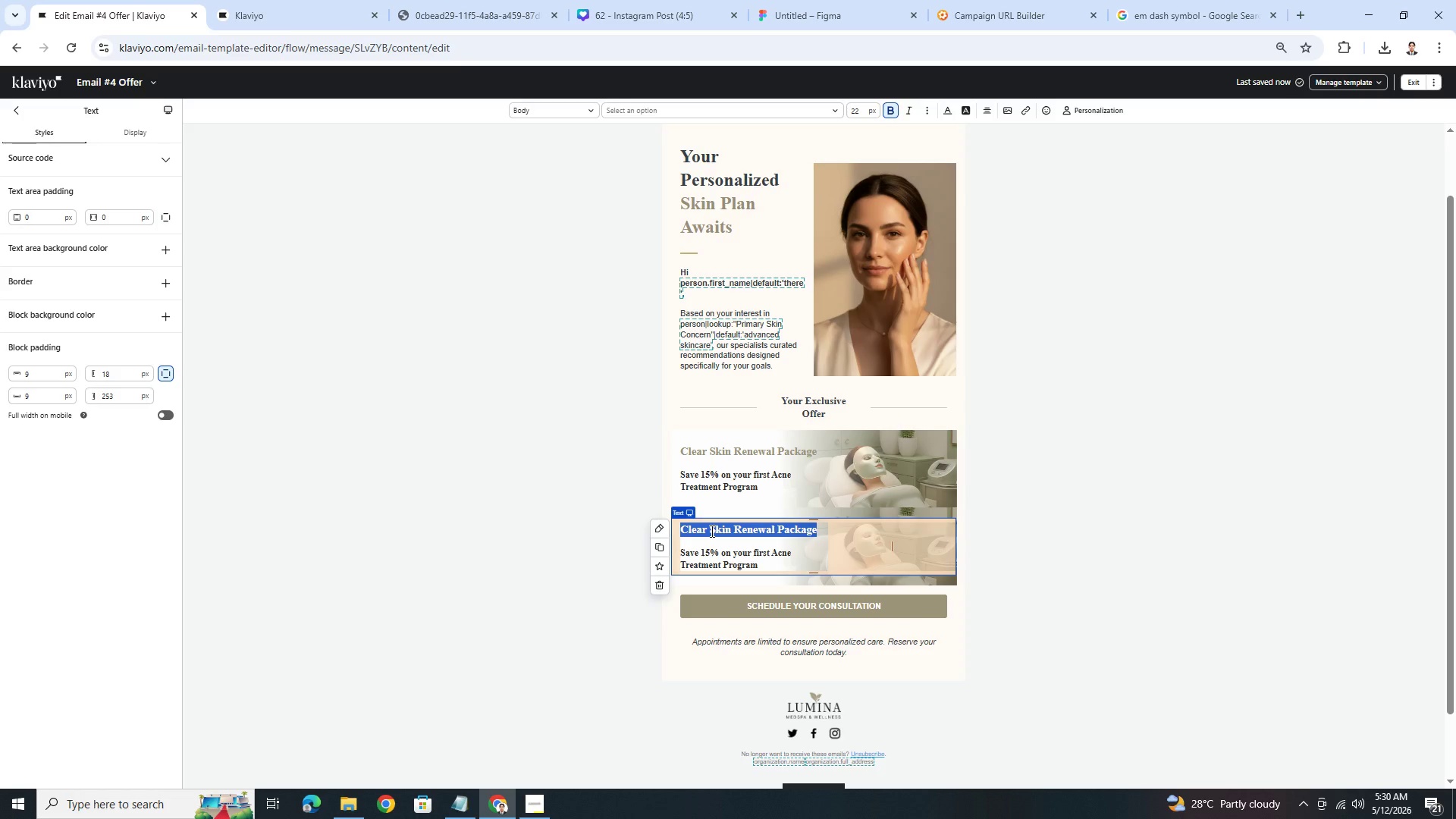 
type(Complimentary )
 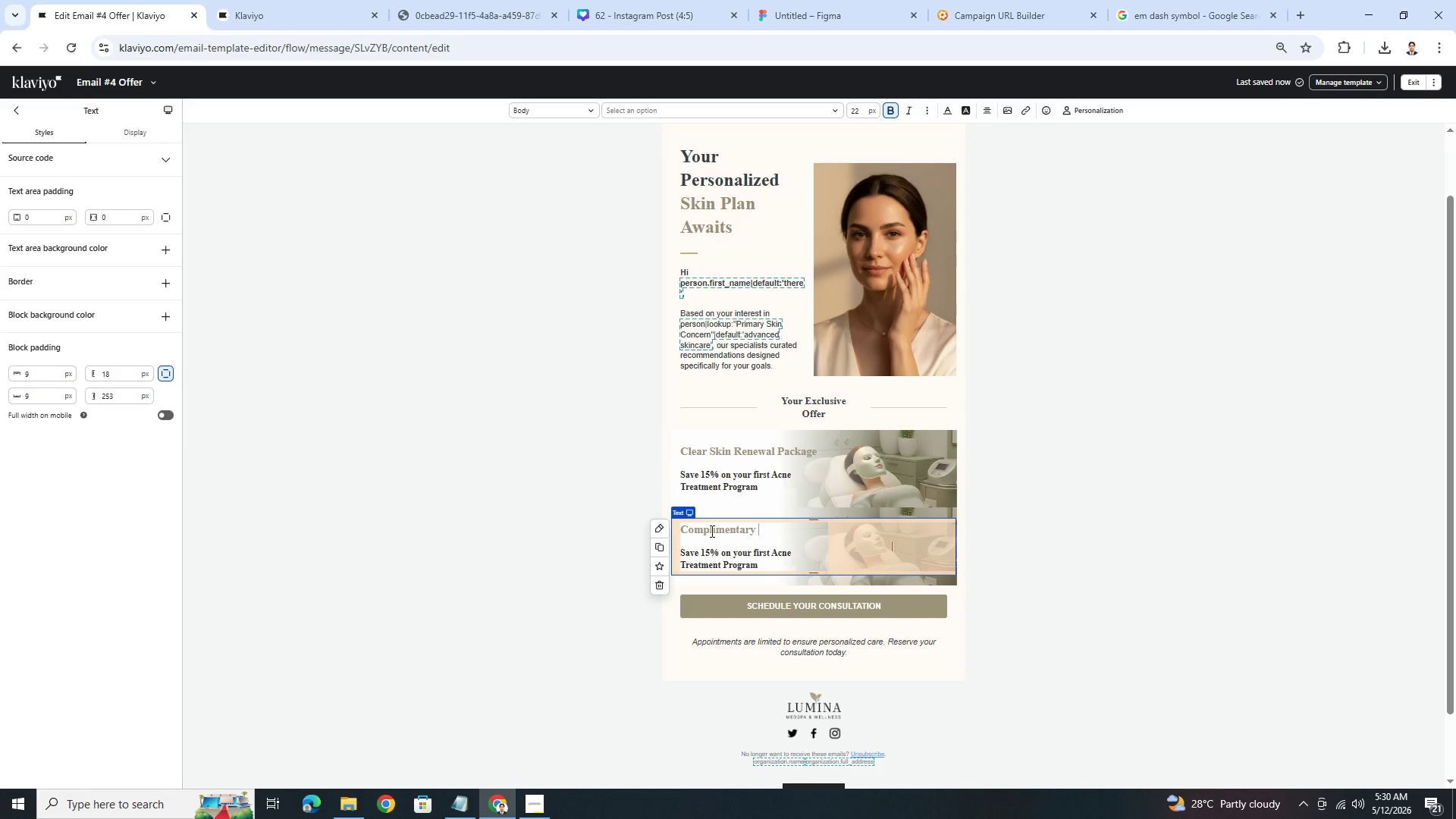 
type(Skin )
 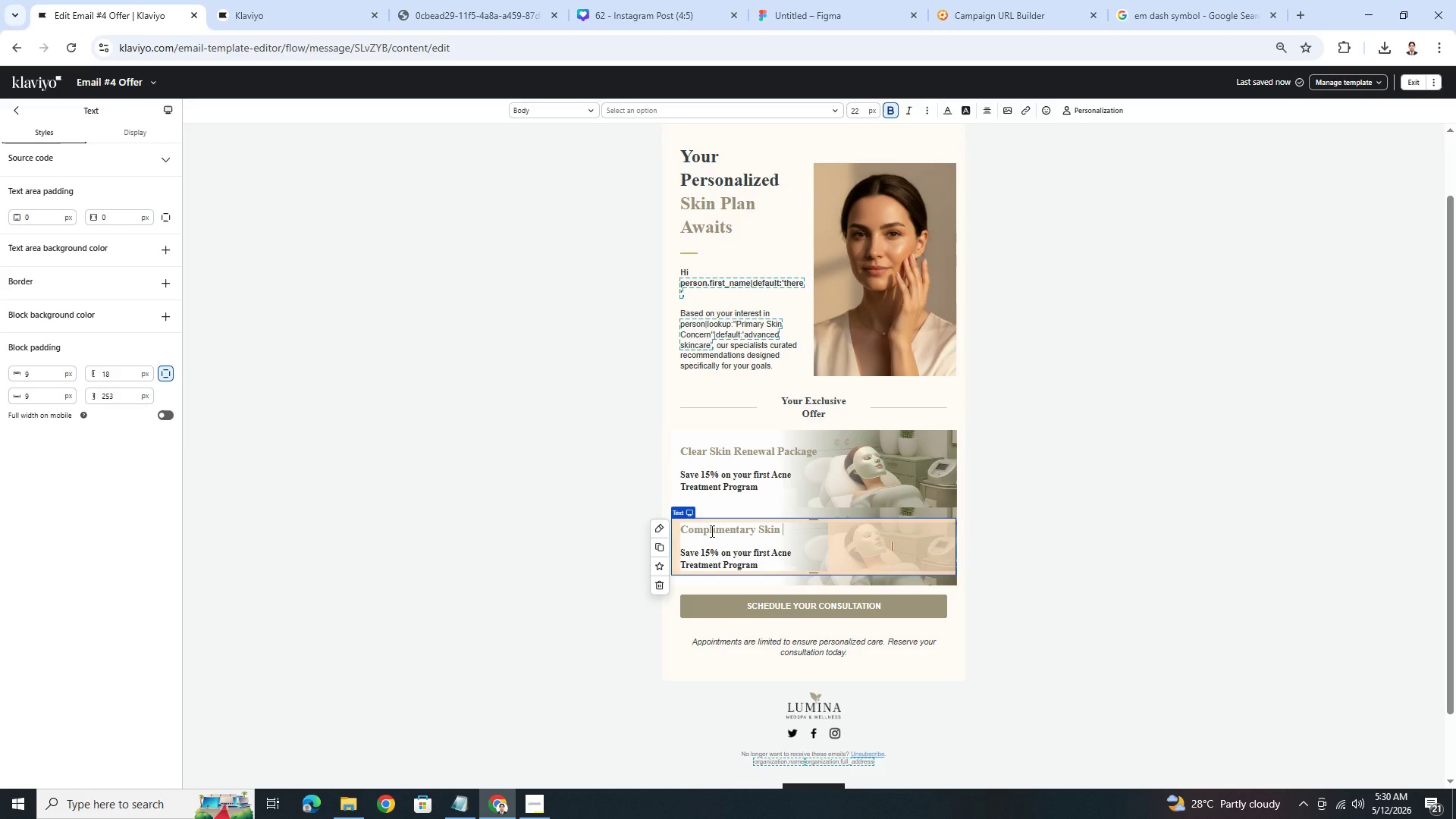 
type(Consultation + Anti-Aging Laser Up)
 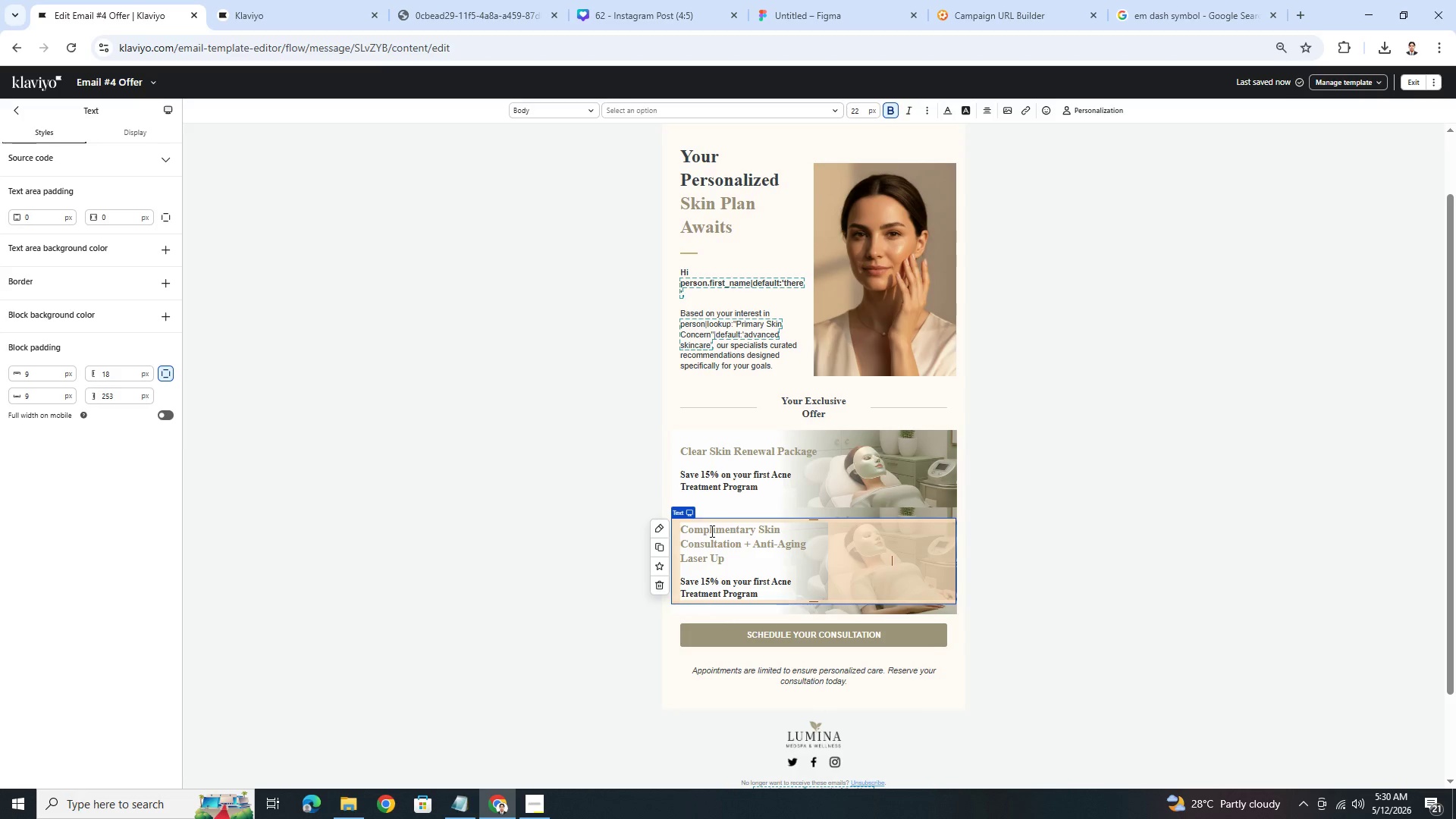 
type(grade)
 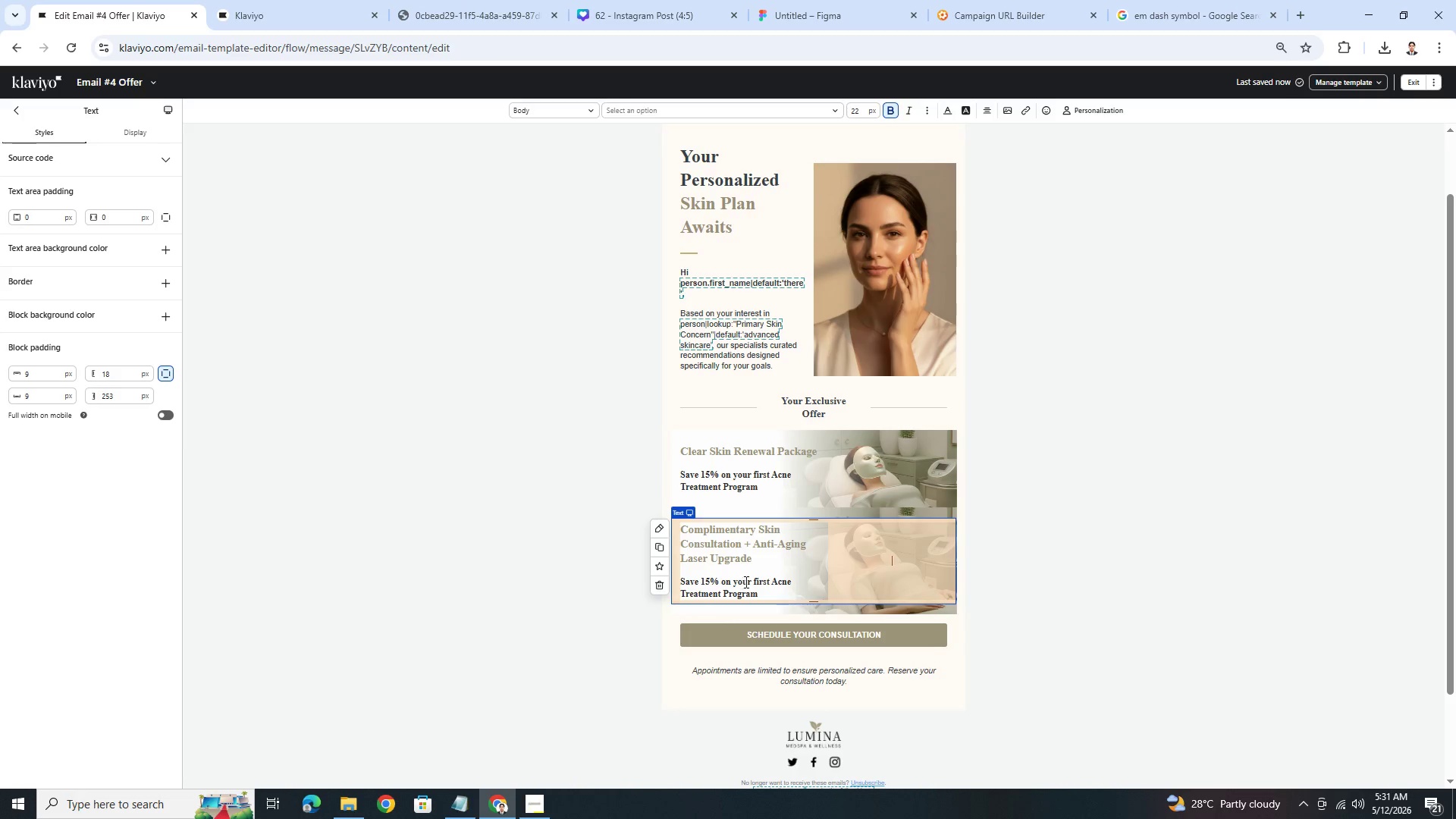 
wait(5.12)
 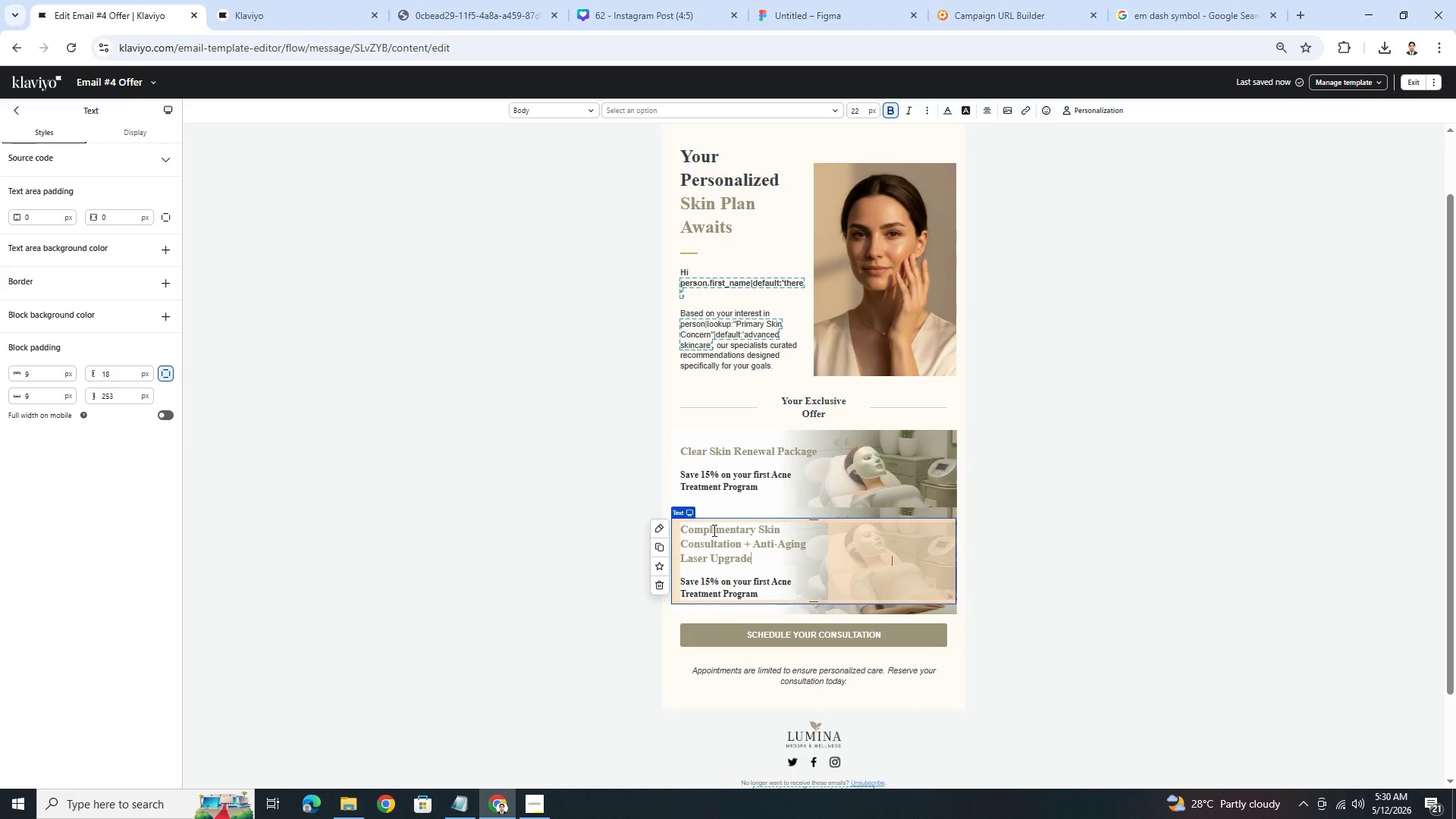 
left_click_drag(start_coordinate=[752, 581], to_coordinate=[782, 591])
 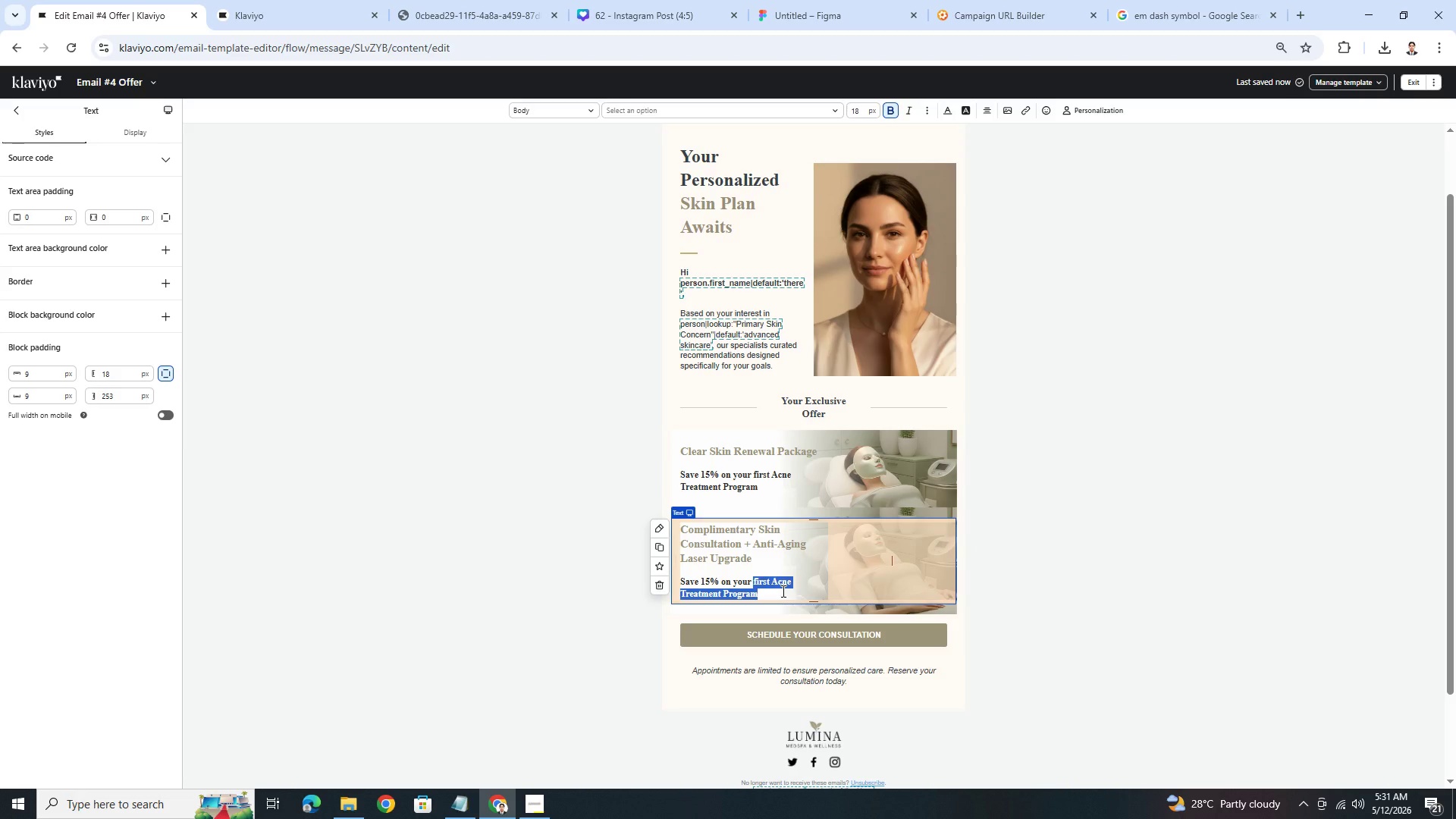 
type(first upgrade)
 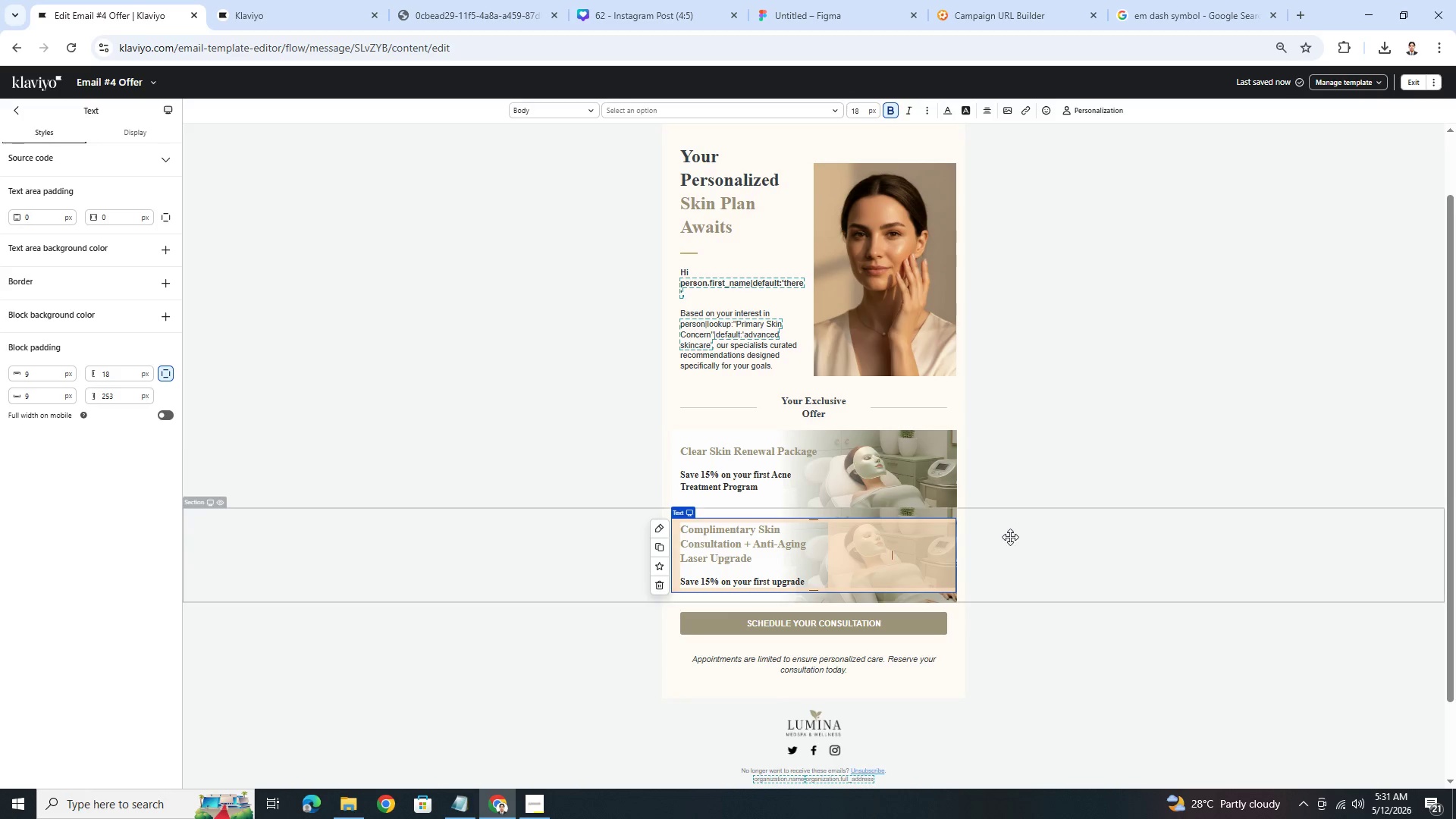 
wait(5.14)
 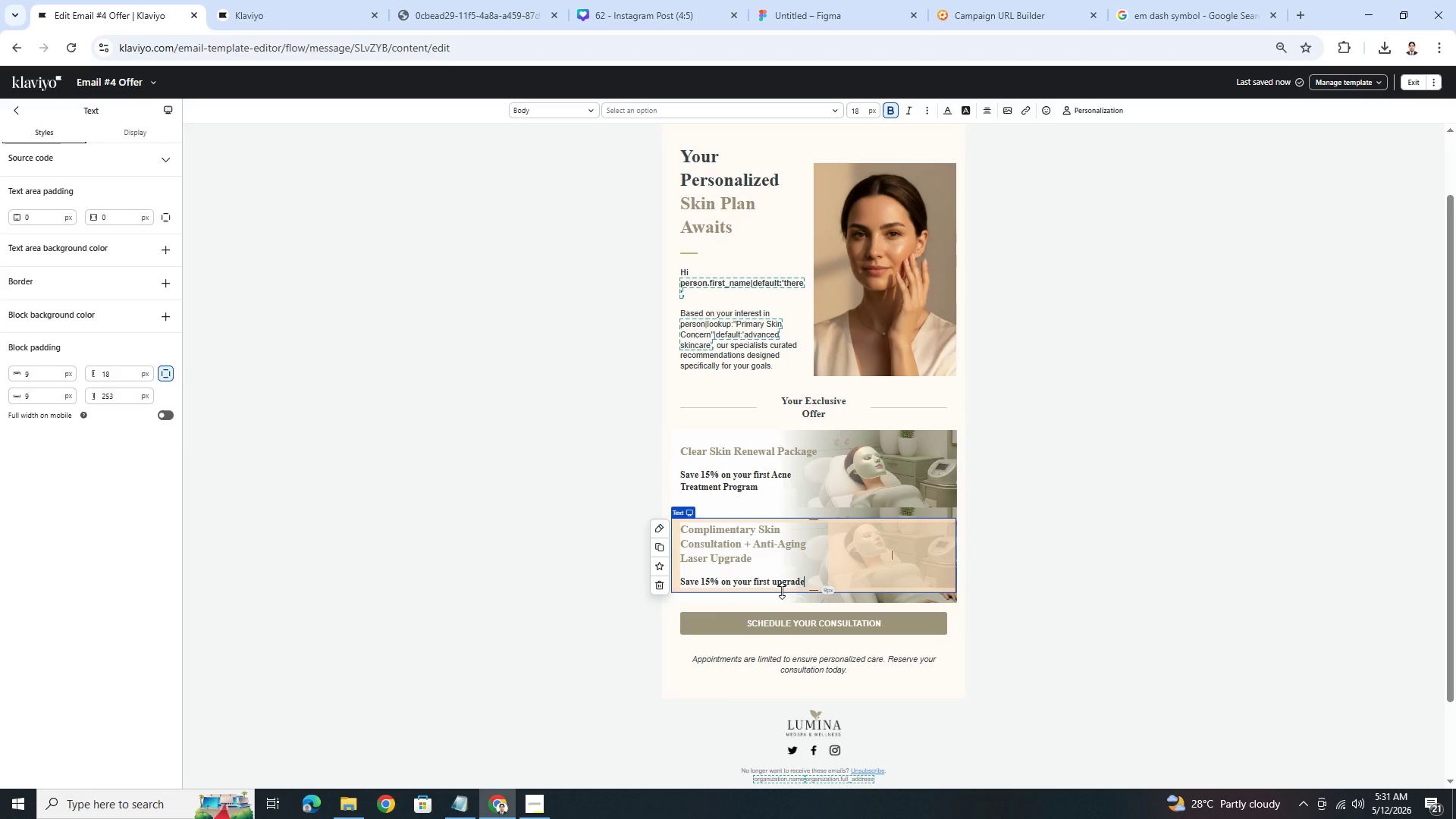 
left_click([1046, 551])
 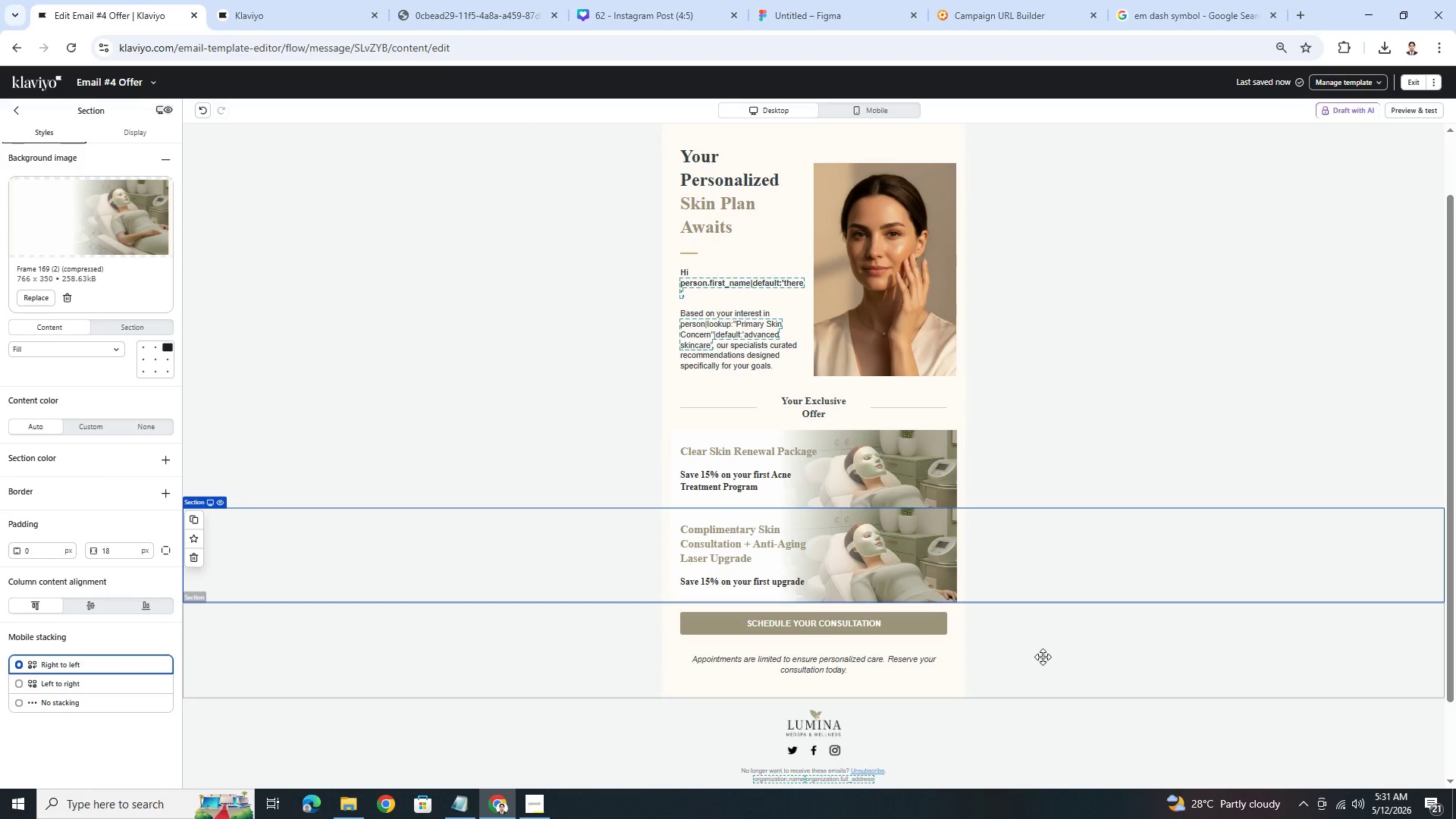 
left_click([1044, 673])
 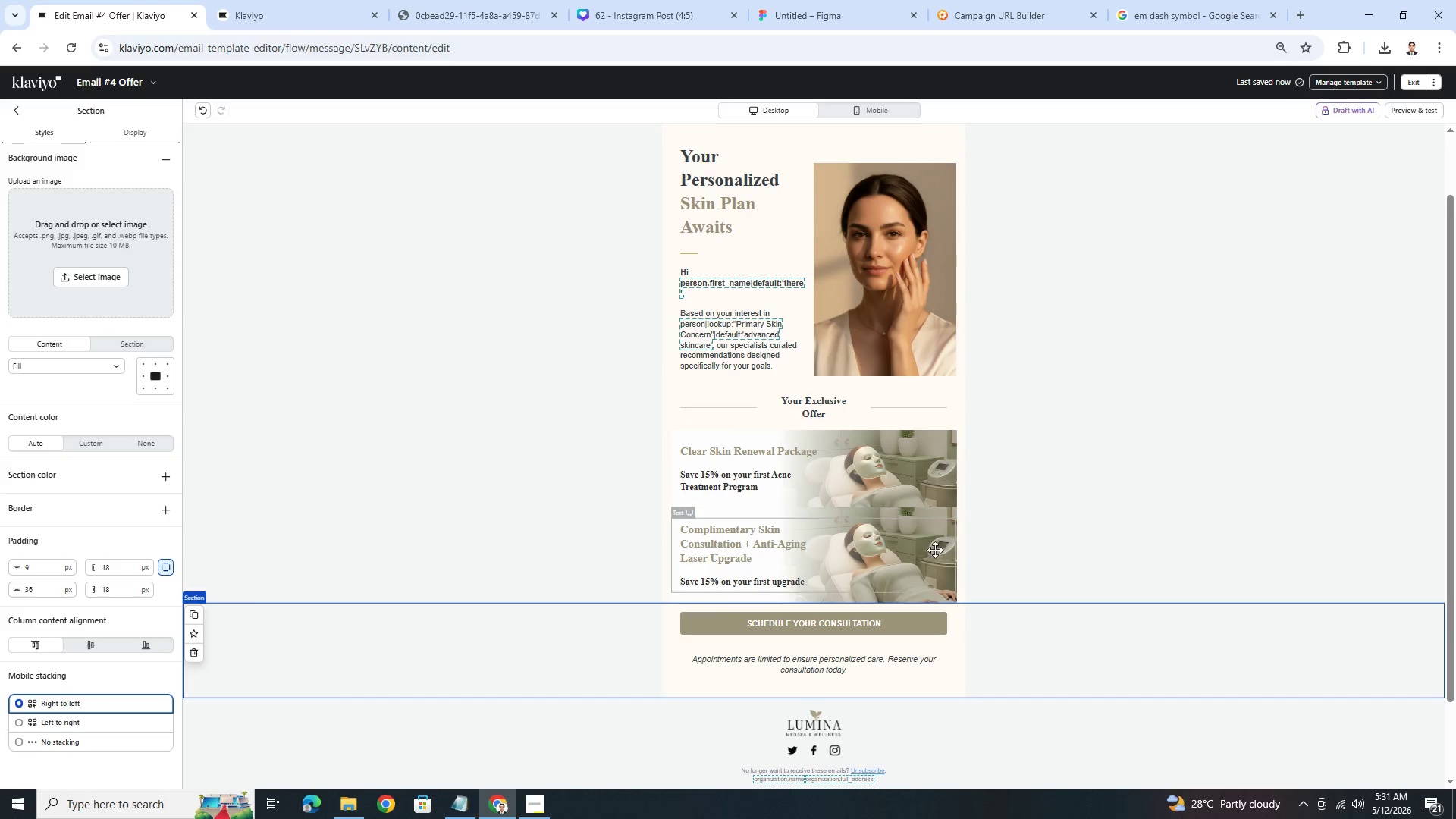 
wait(11.31)
 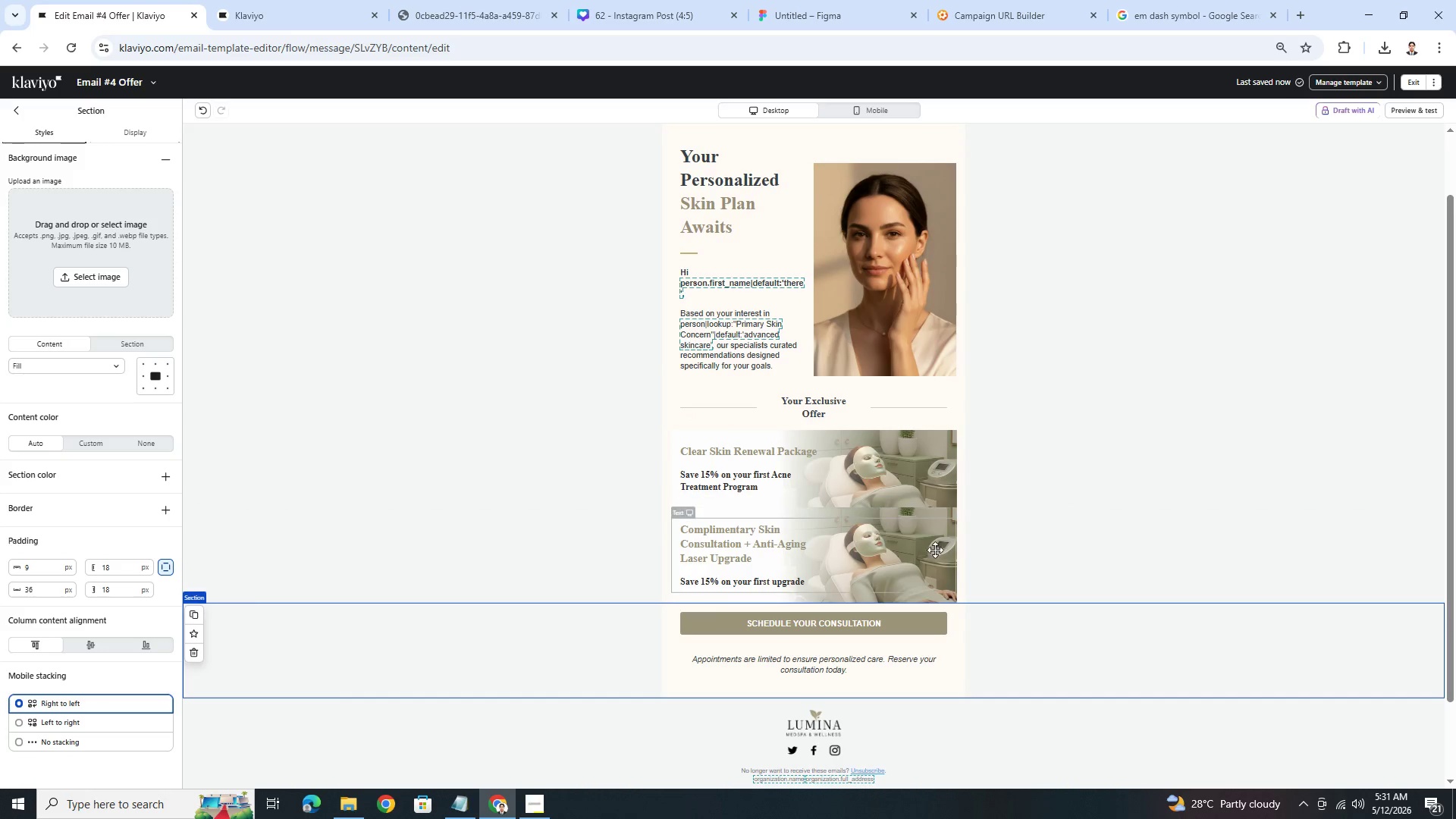 
left_click([20, 113])
 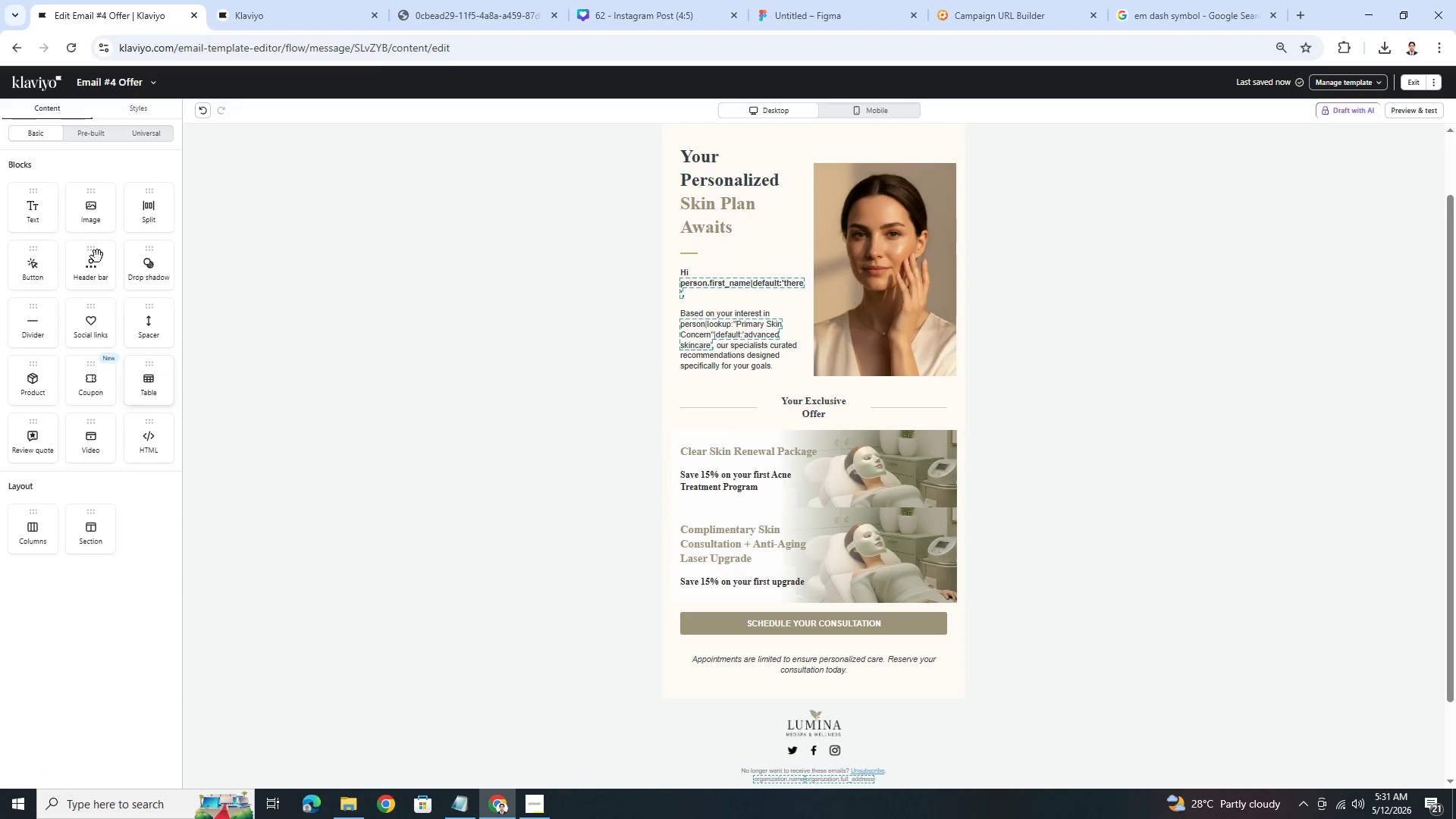 
left_click_drag(start_coordinate=[96, 209], to_coordinate=[839, 397])
 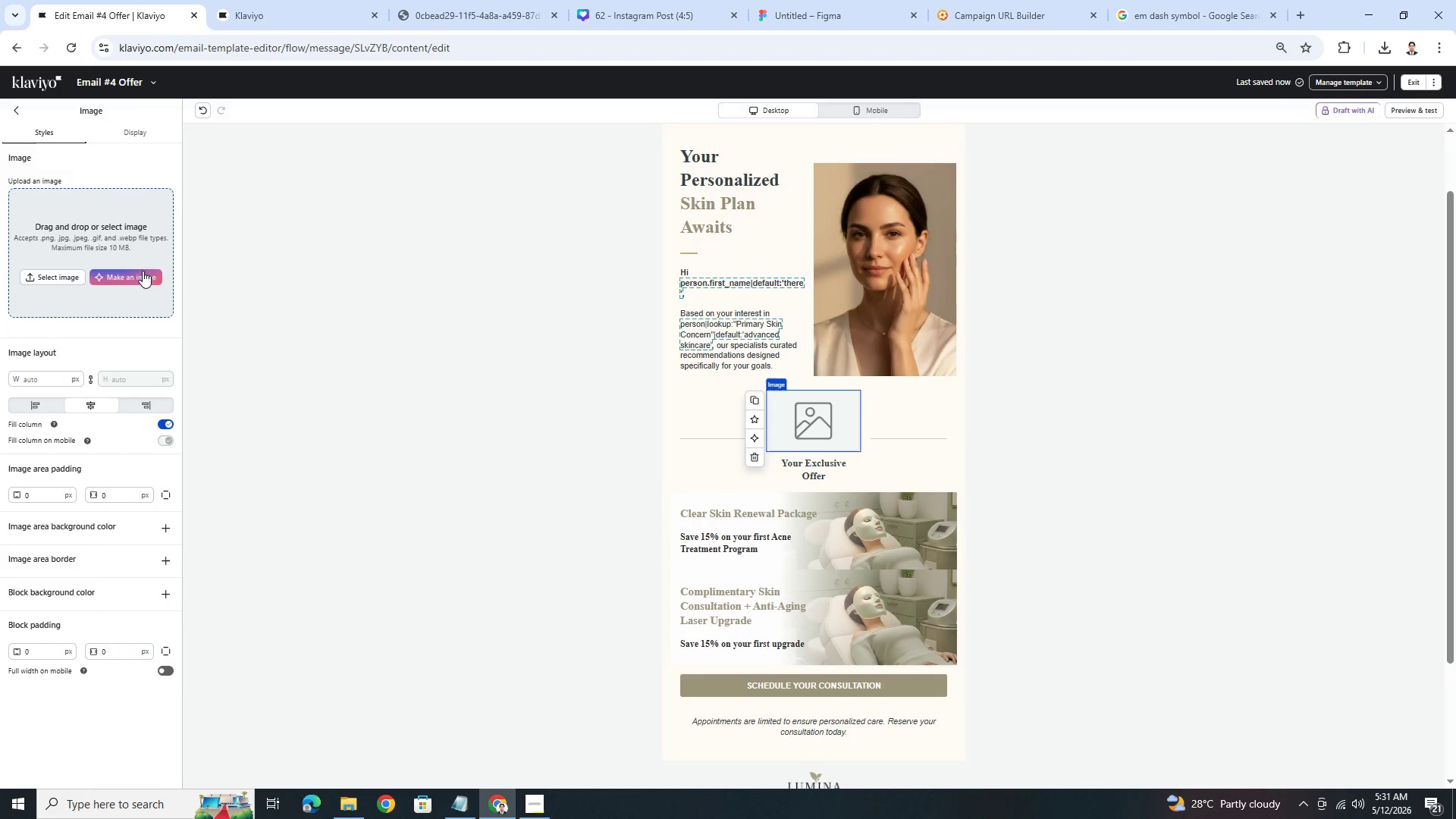 
left_click([69, 273])
 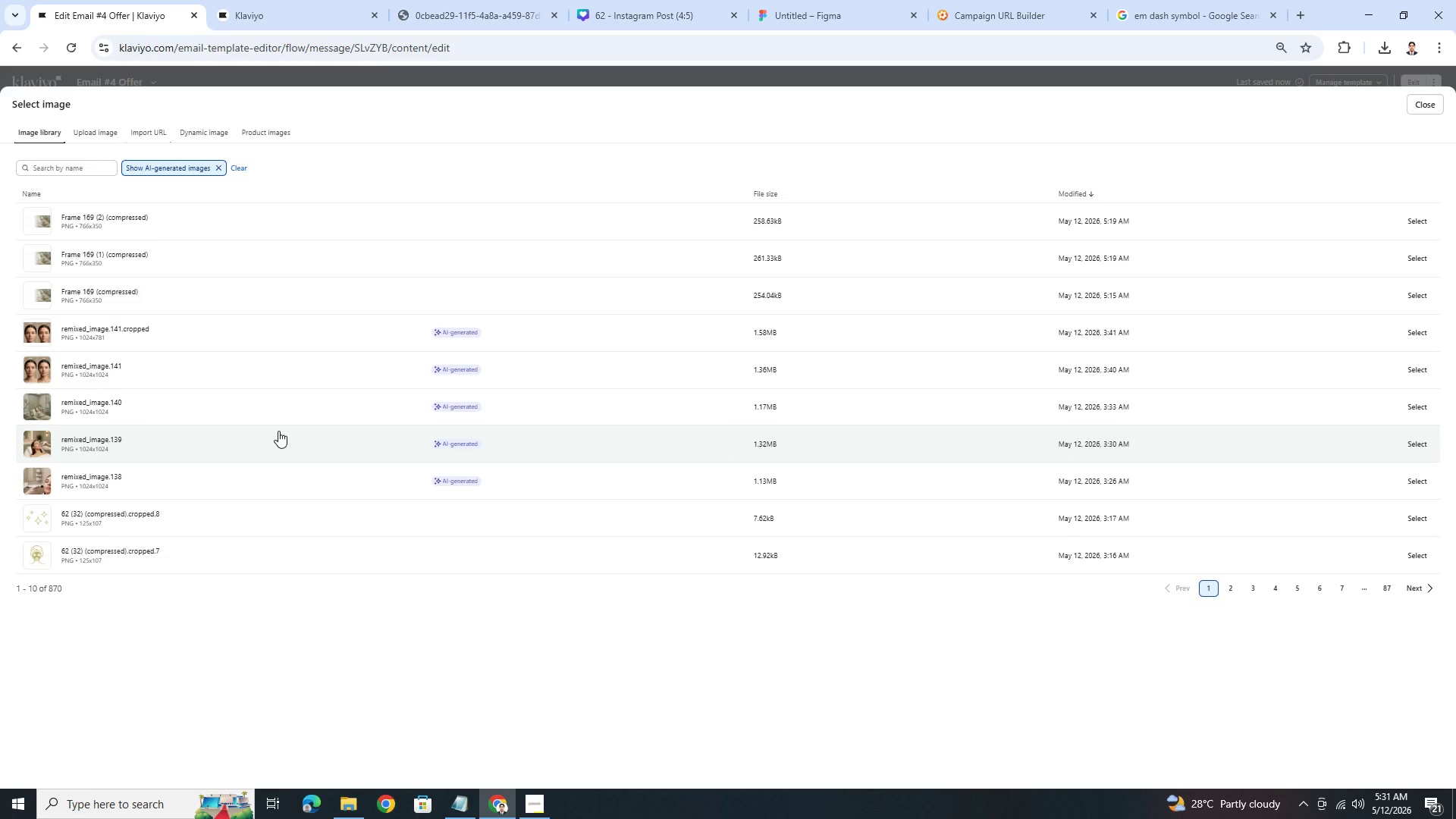 
wait(17.23)
 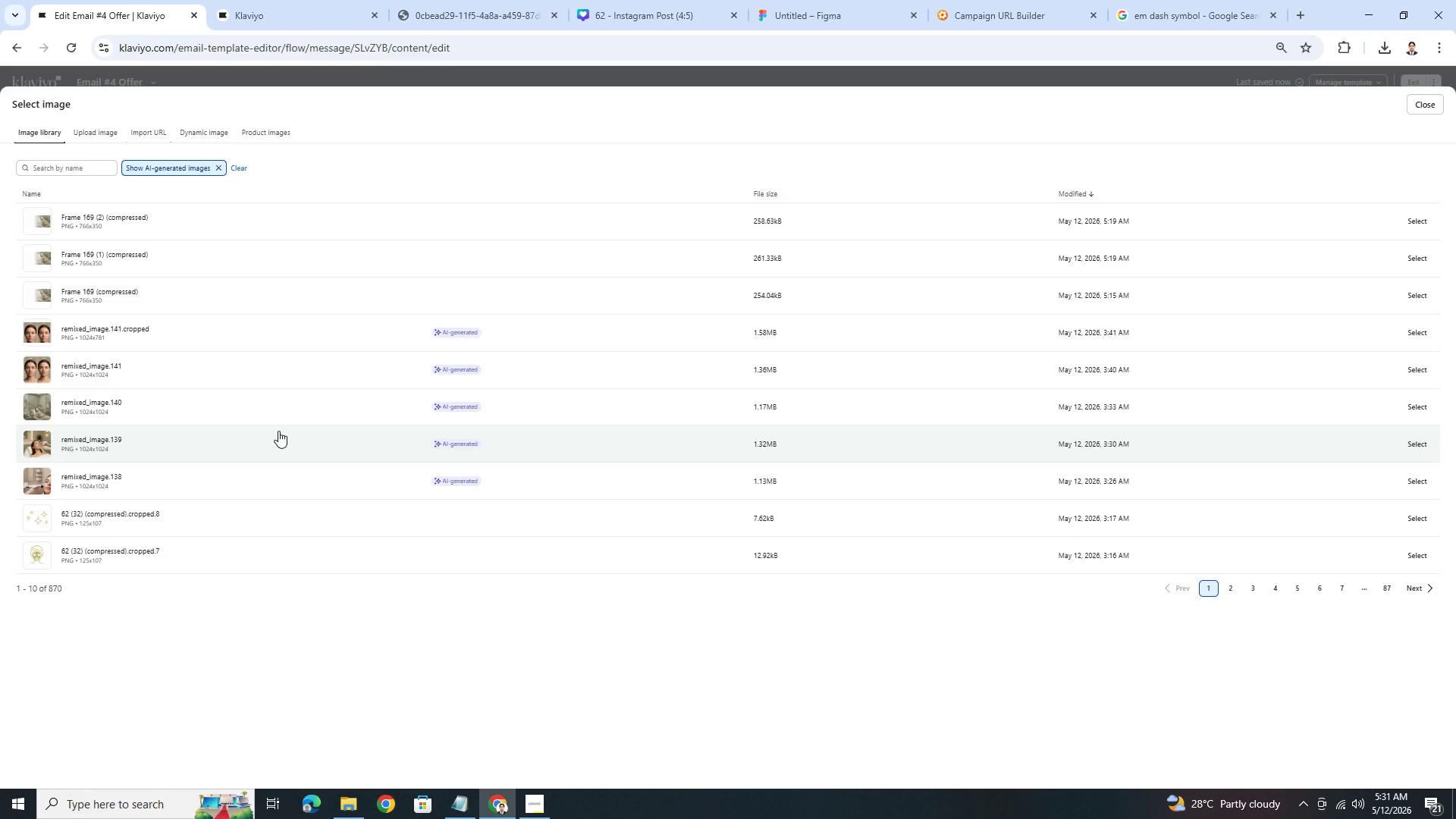 
left_click([1418, 442])
 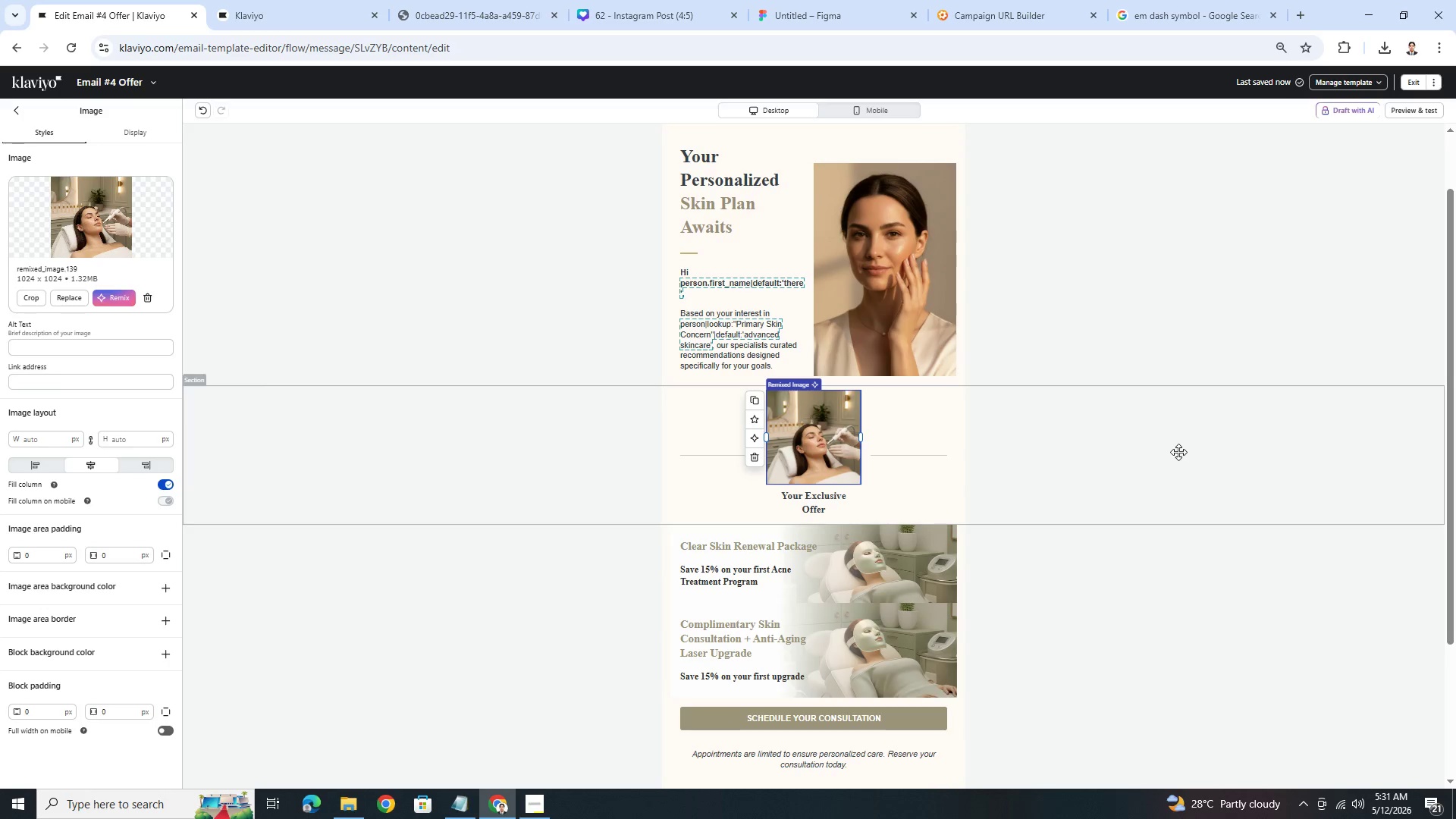 
wait(6.11)
 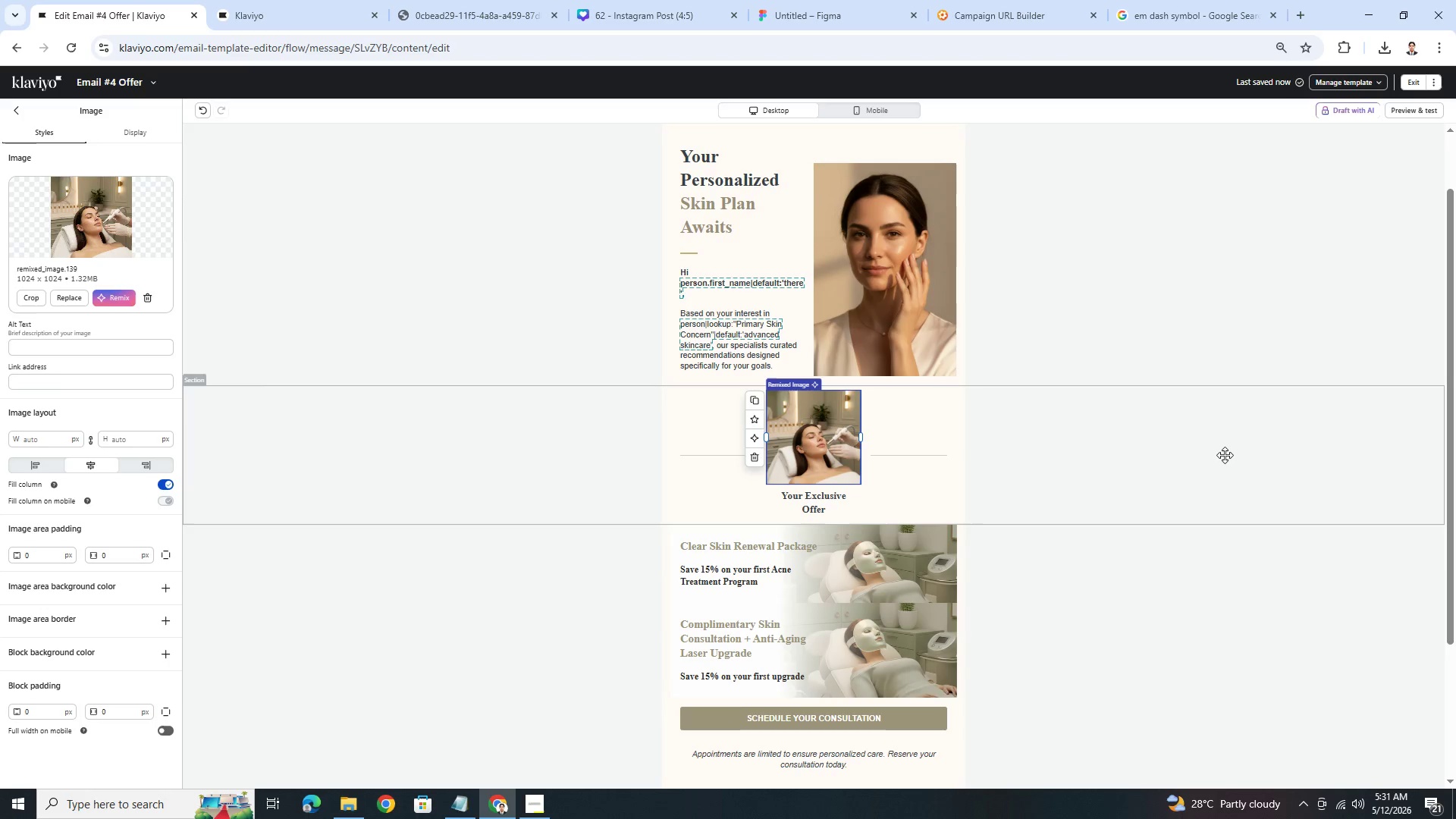 
right_click([829, 425])
 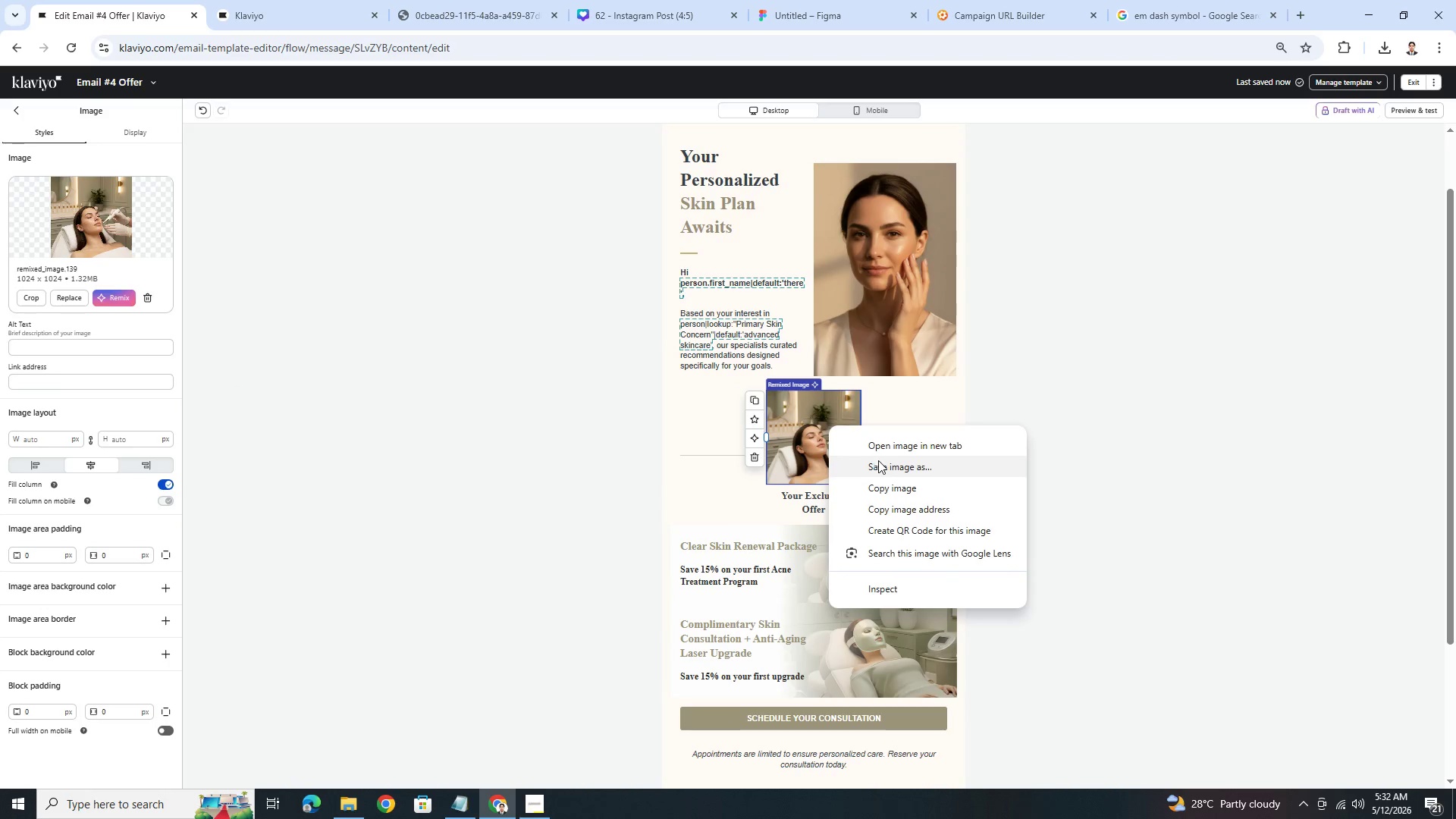 
left_click([891, 450])
 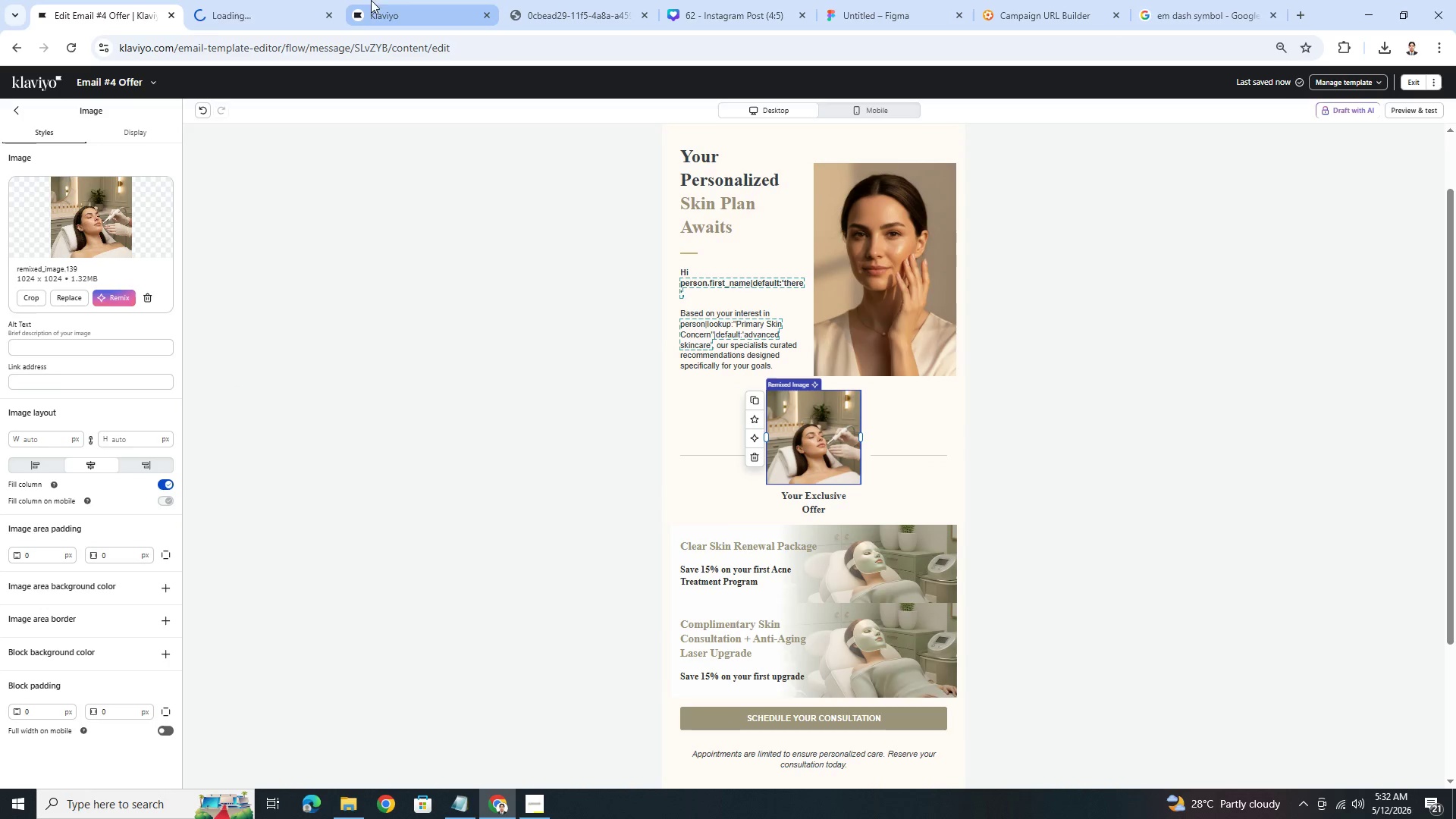 
left_click([265, 0])
 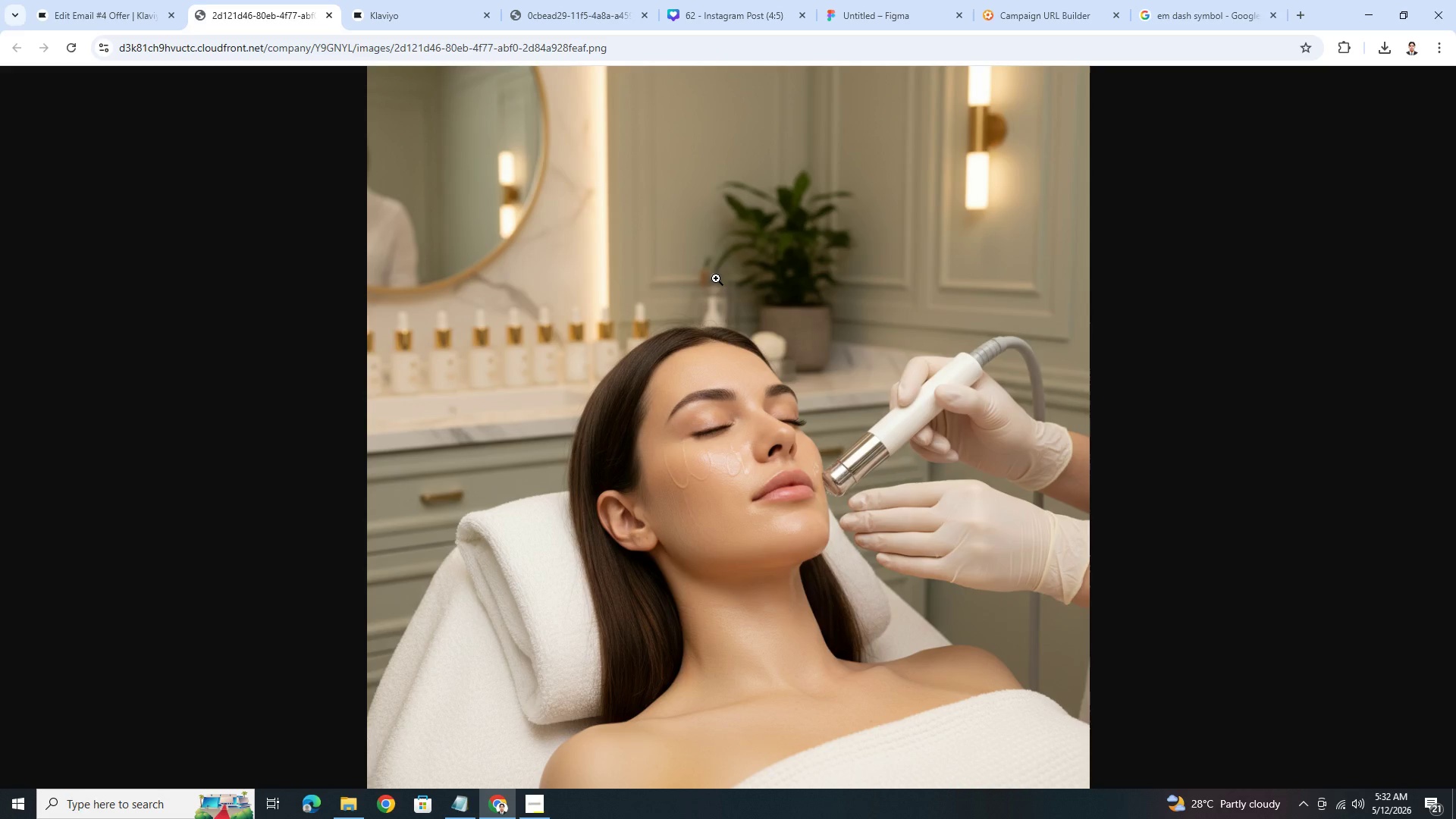 
wait(5.56)
 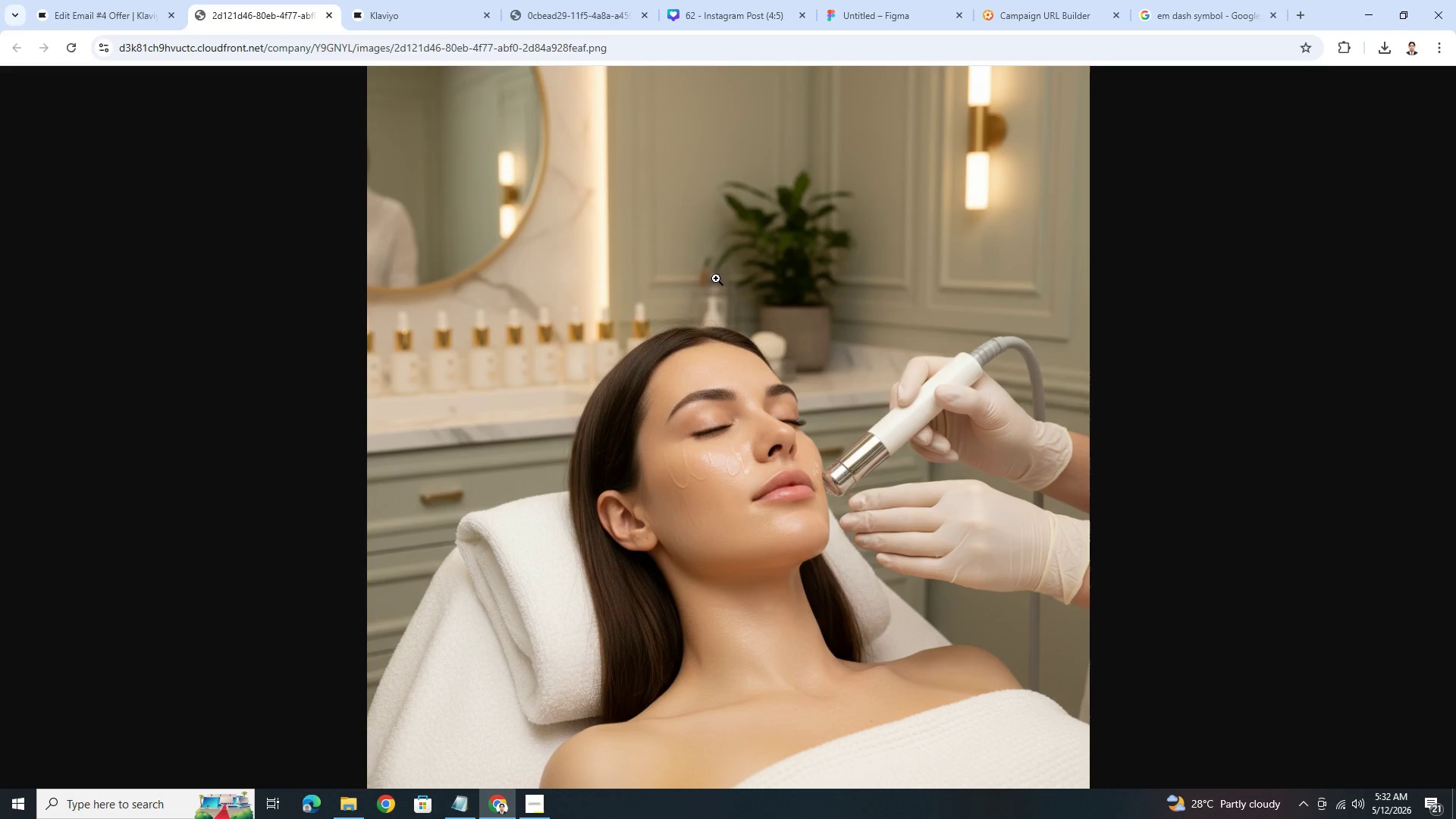 
left_click([141, 0])
 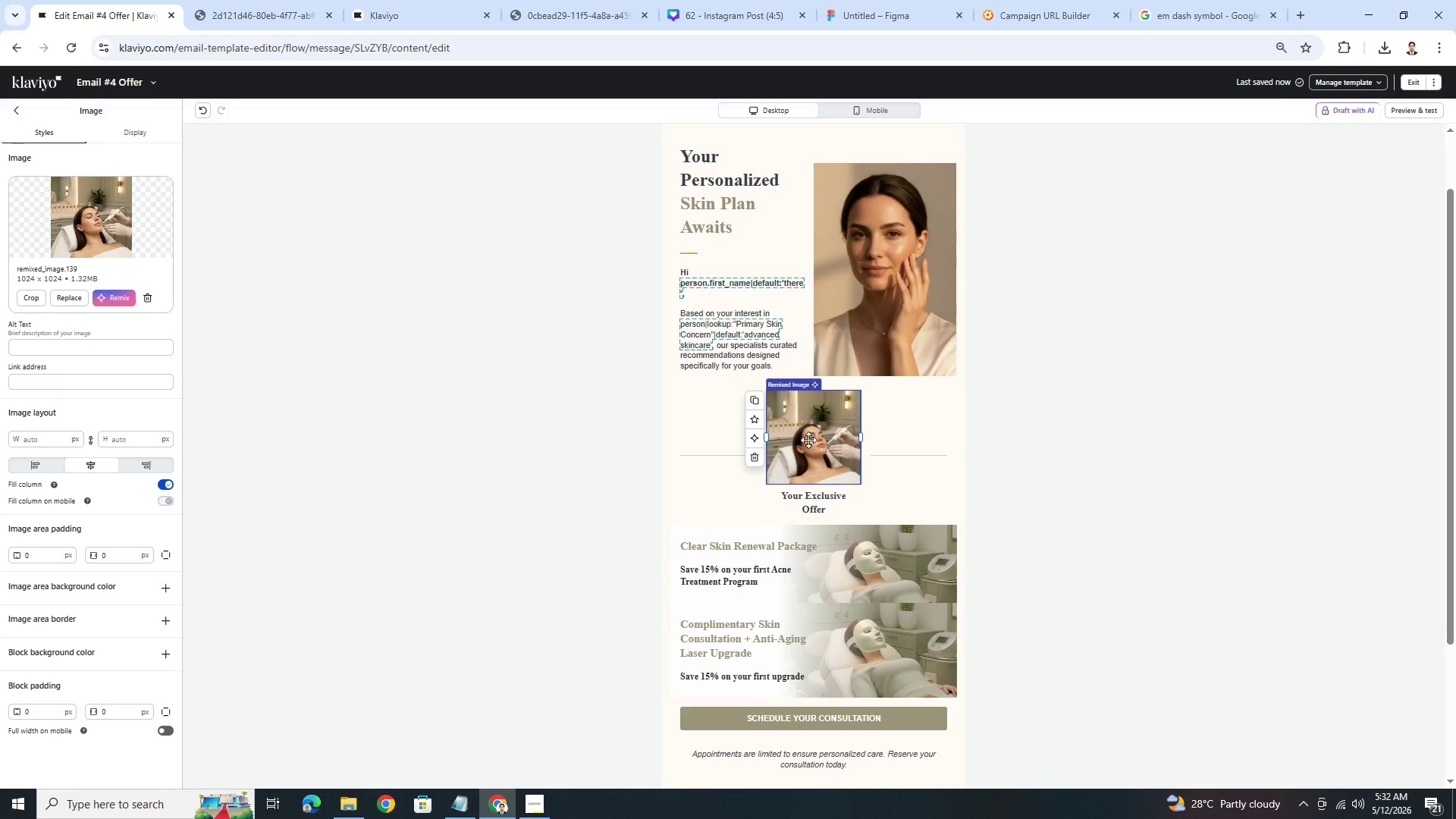 
left_click([58, 295])
 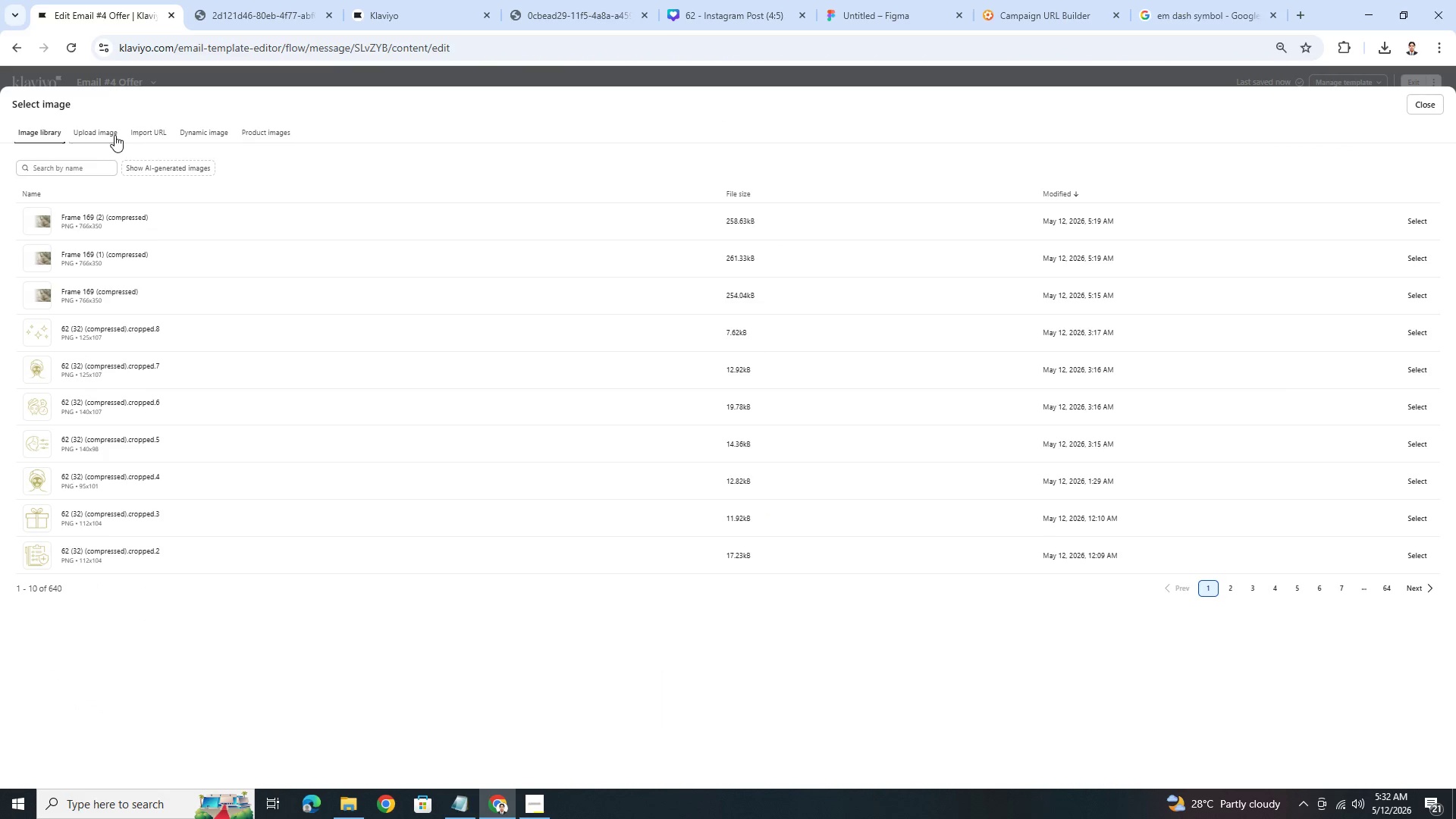 
left_click([164, 171])
 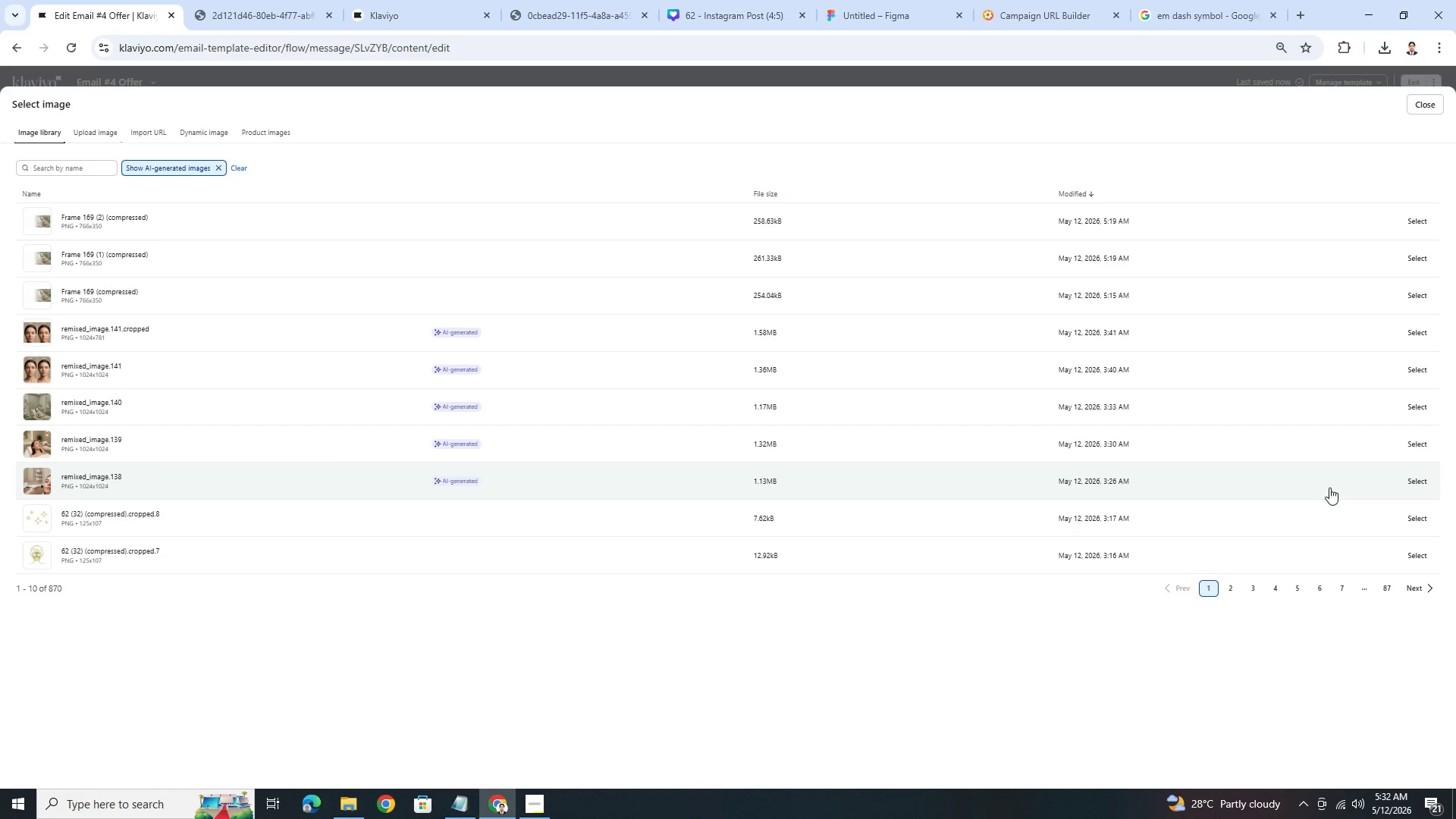 
left_click([1411, 479])
 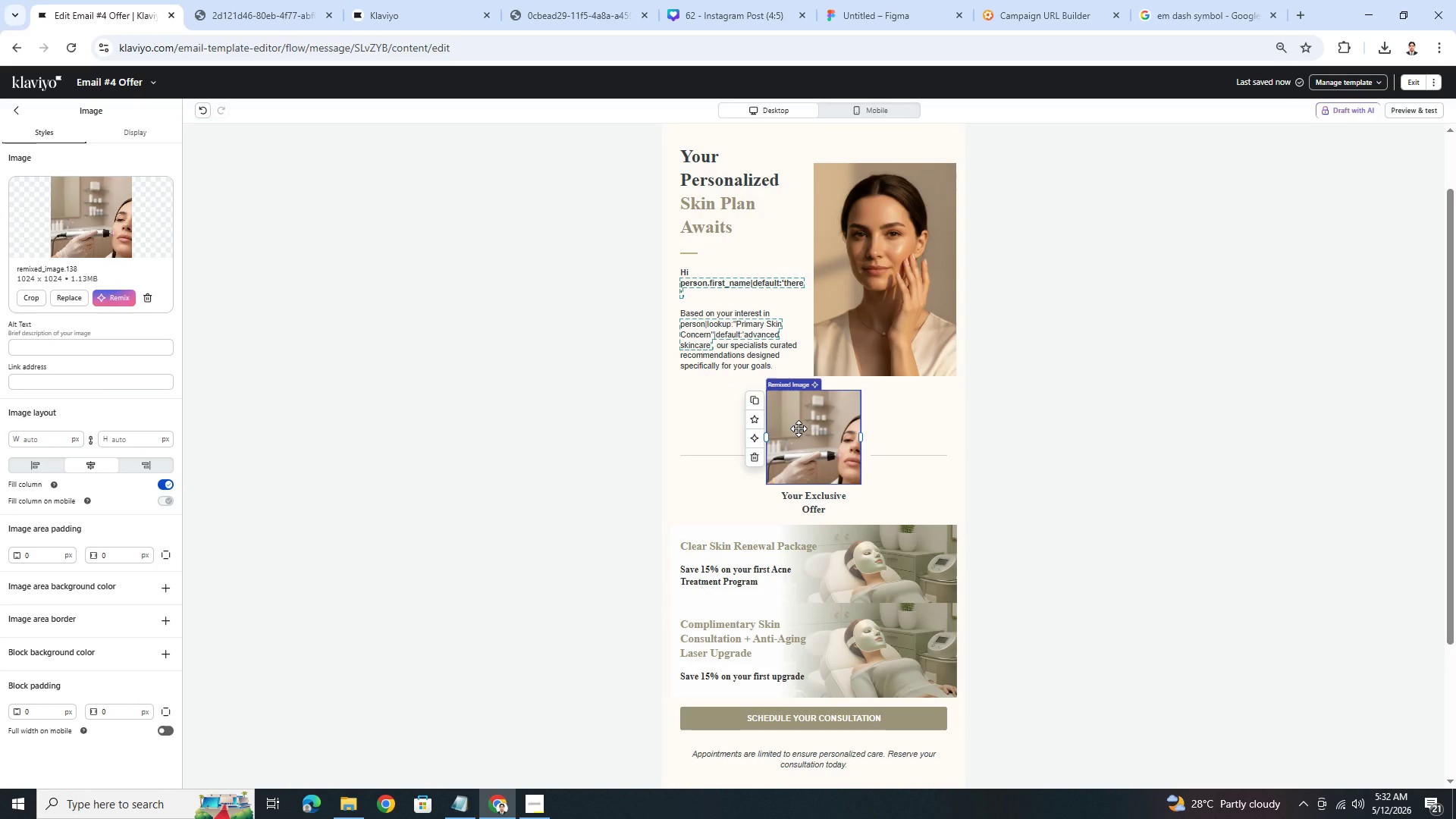 
right_click([799, 428])
 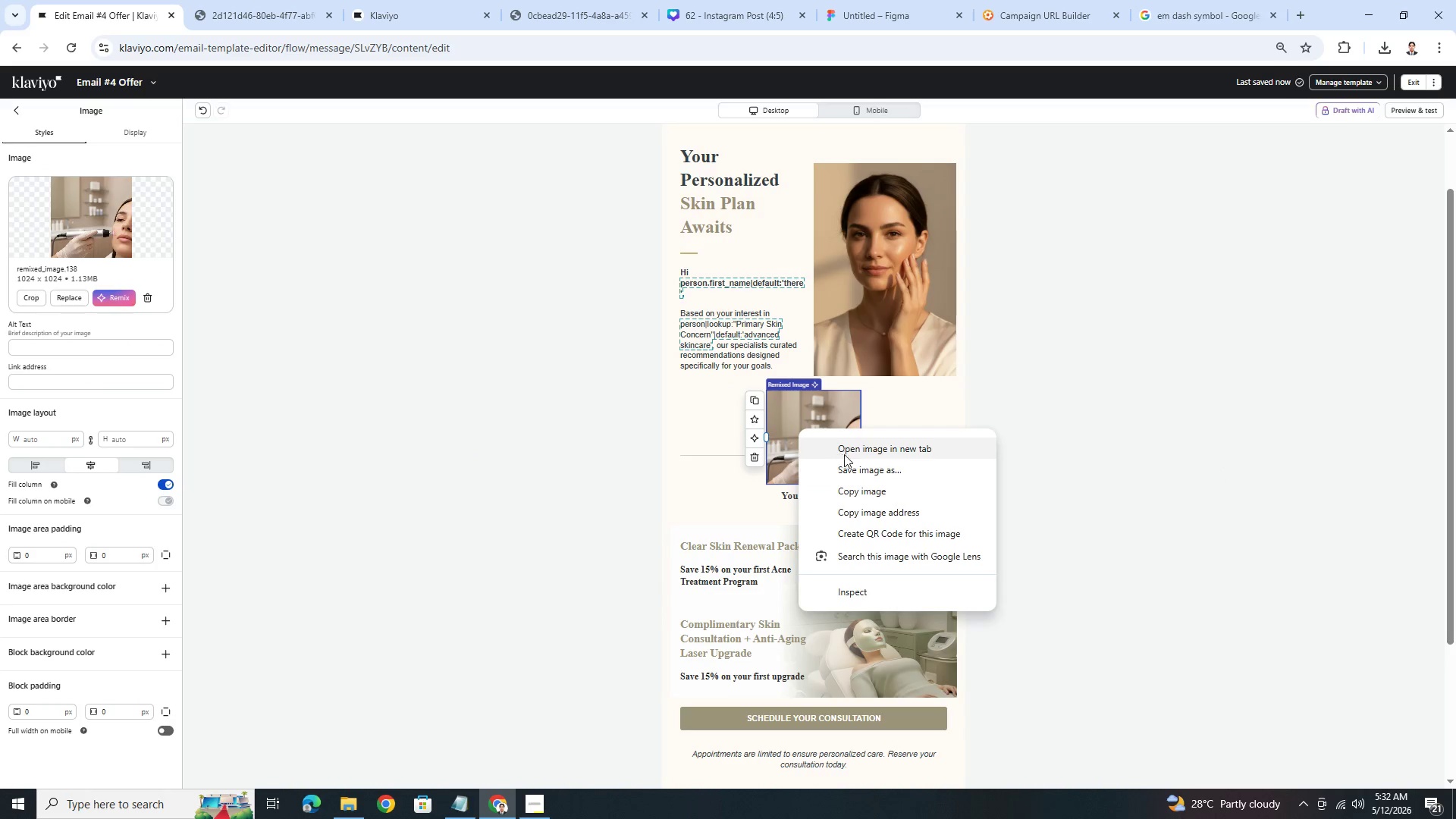 
left_click([845, 452])
 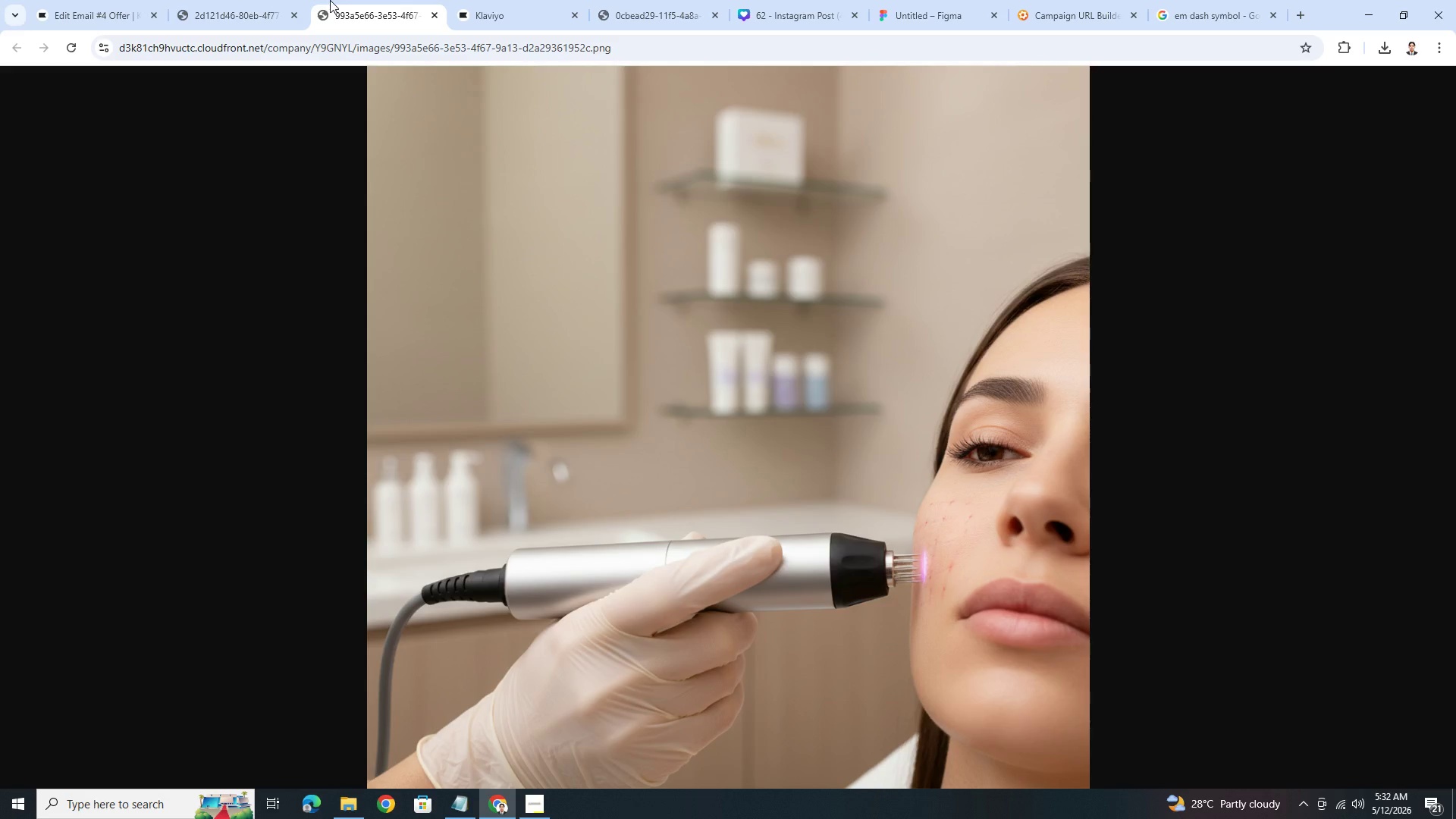 
wait(7.97)
 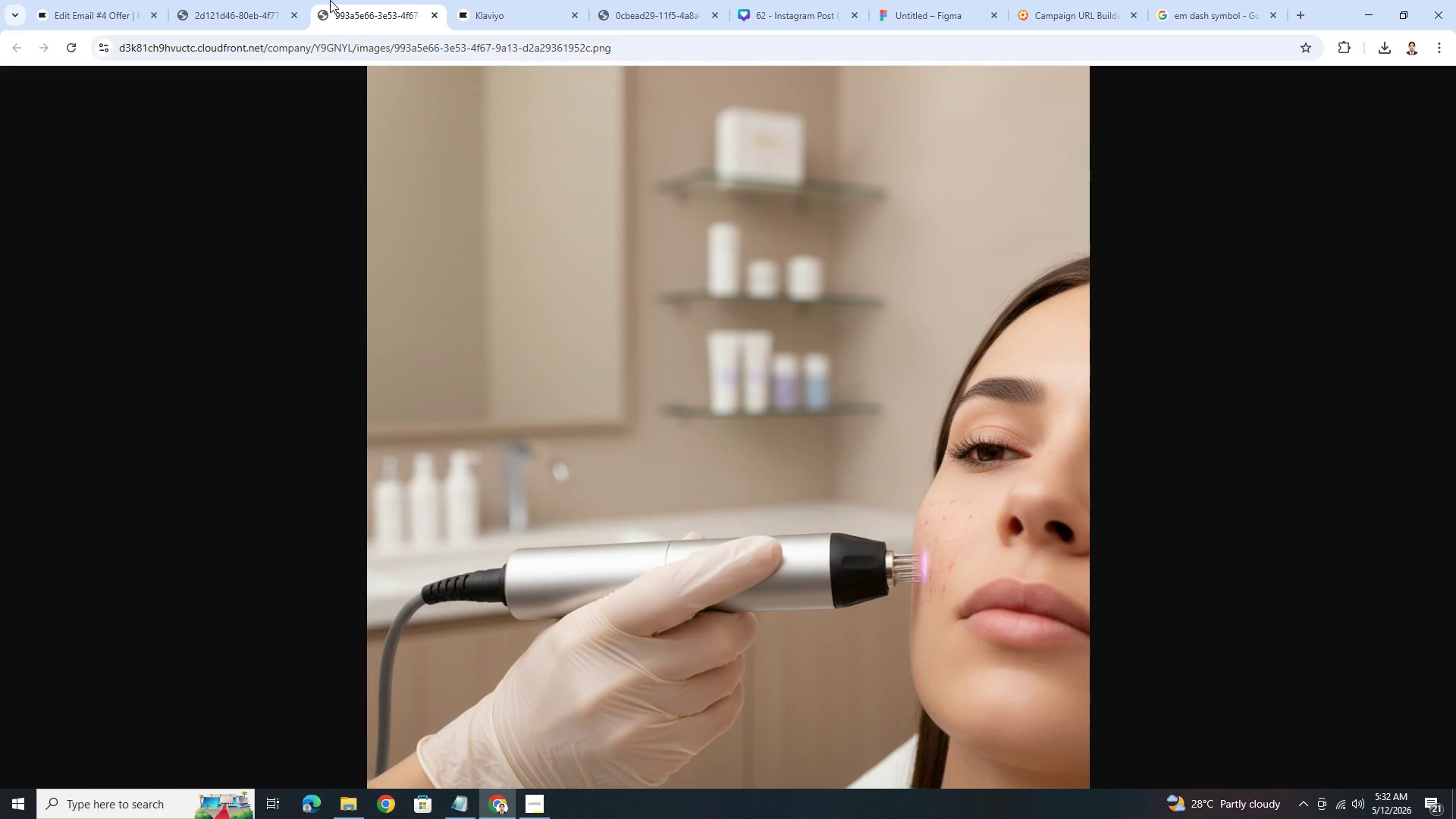 
left_click([247, 5])
 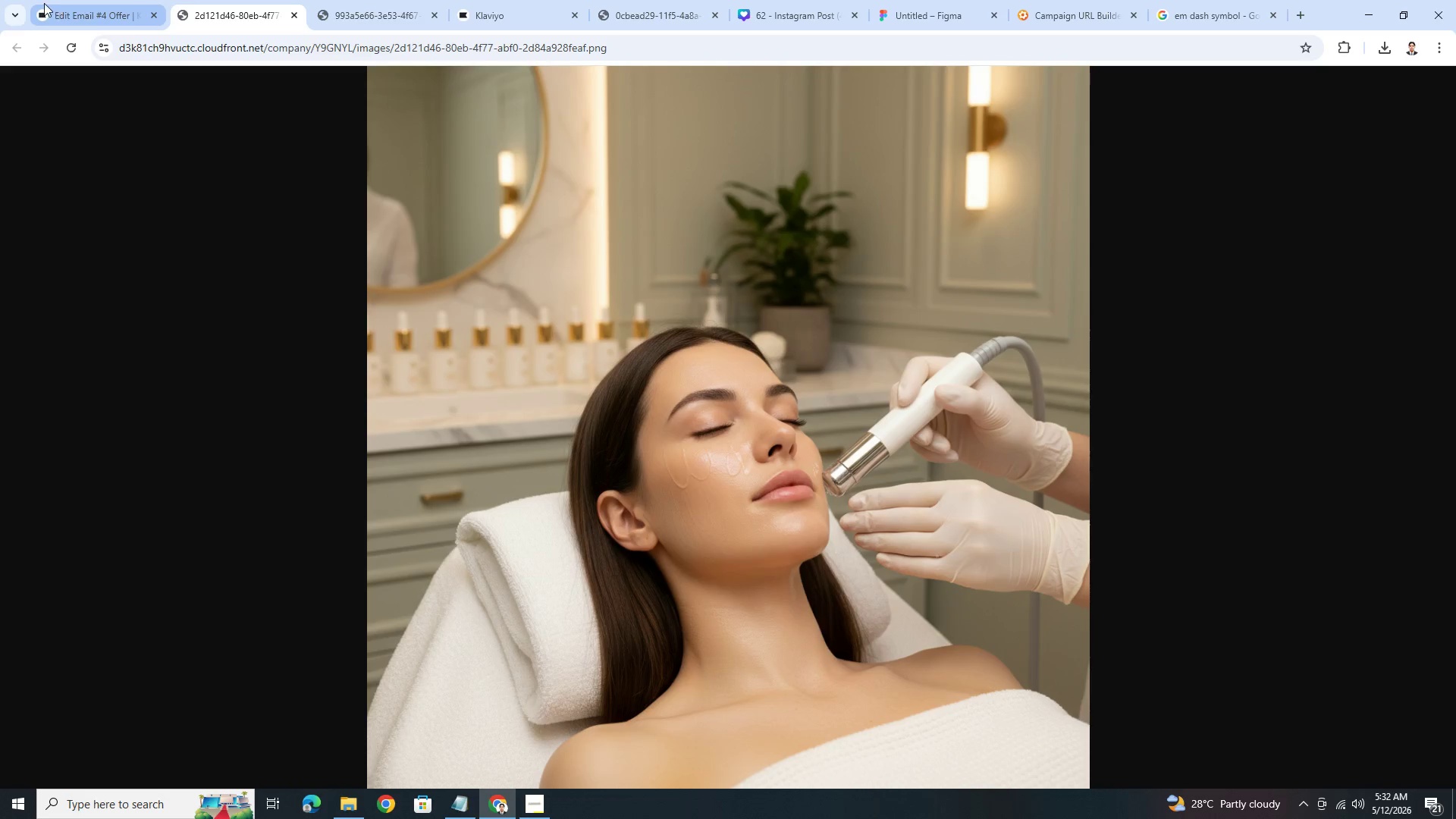 
left_click([67, 5])
 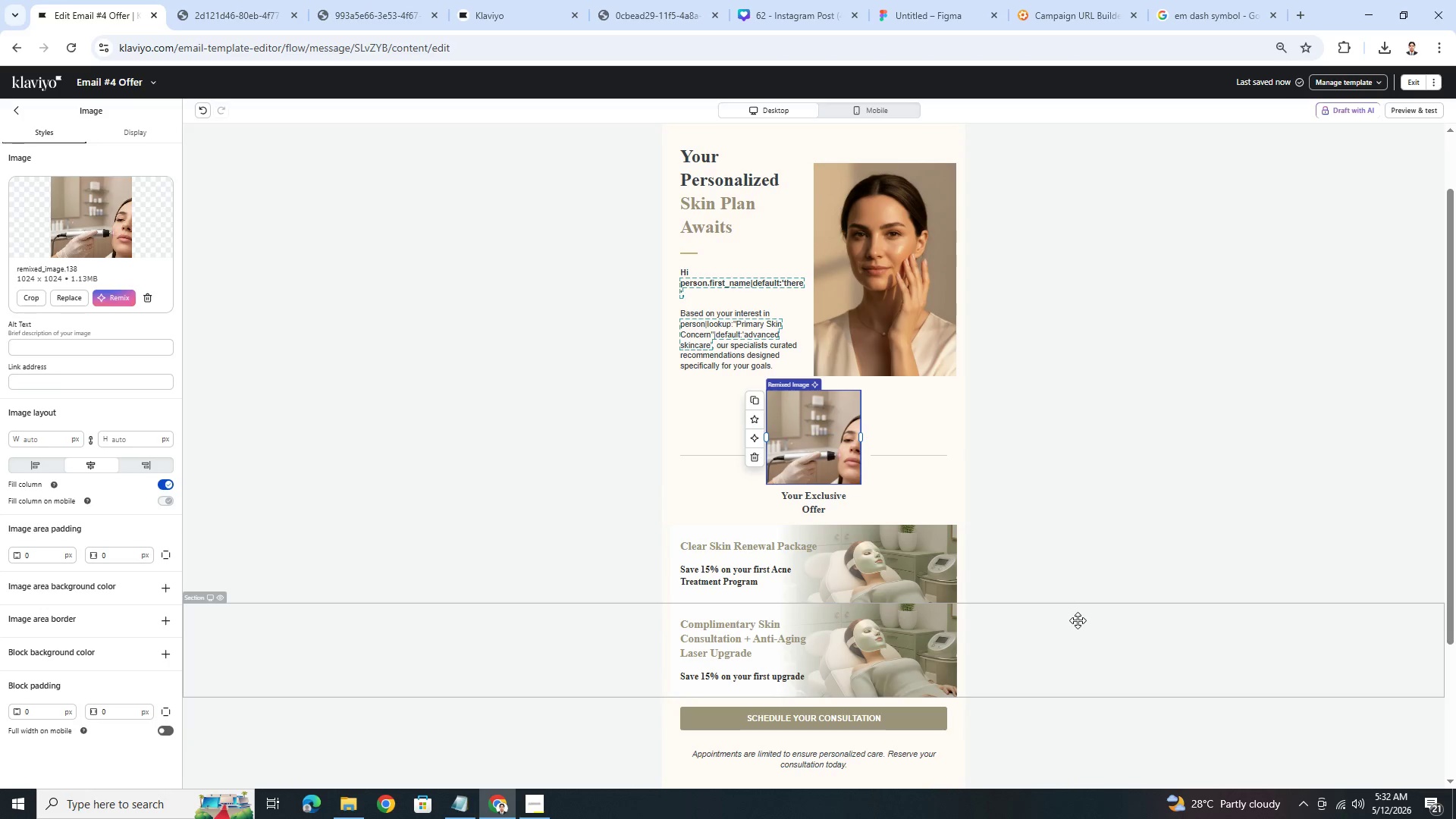 
left_click([1080, 629])
 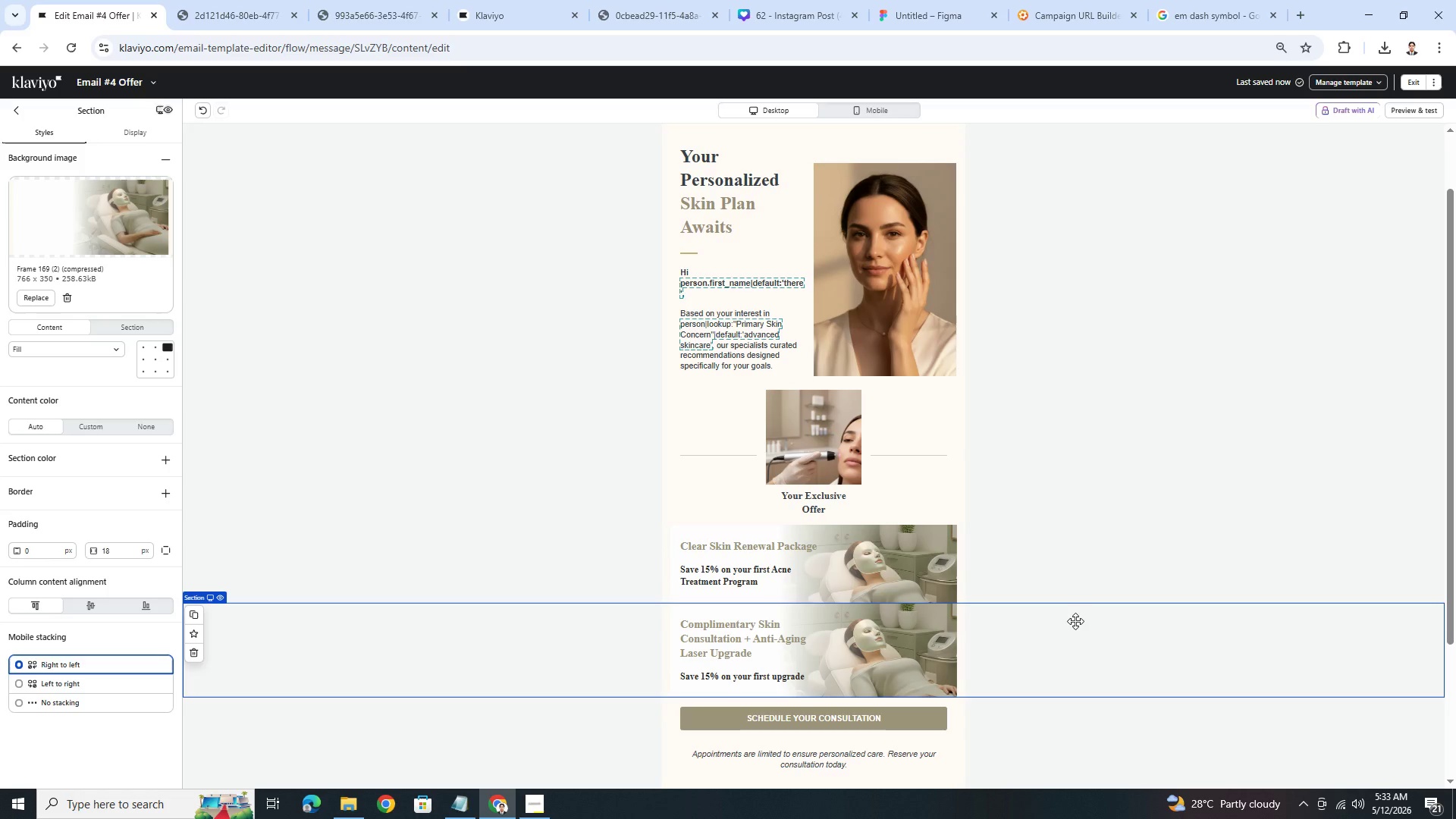 
wait(36.11)
 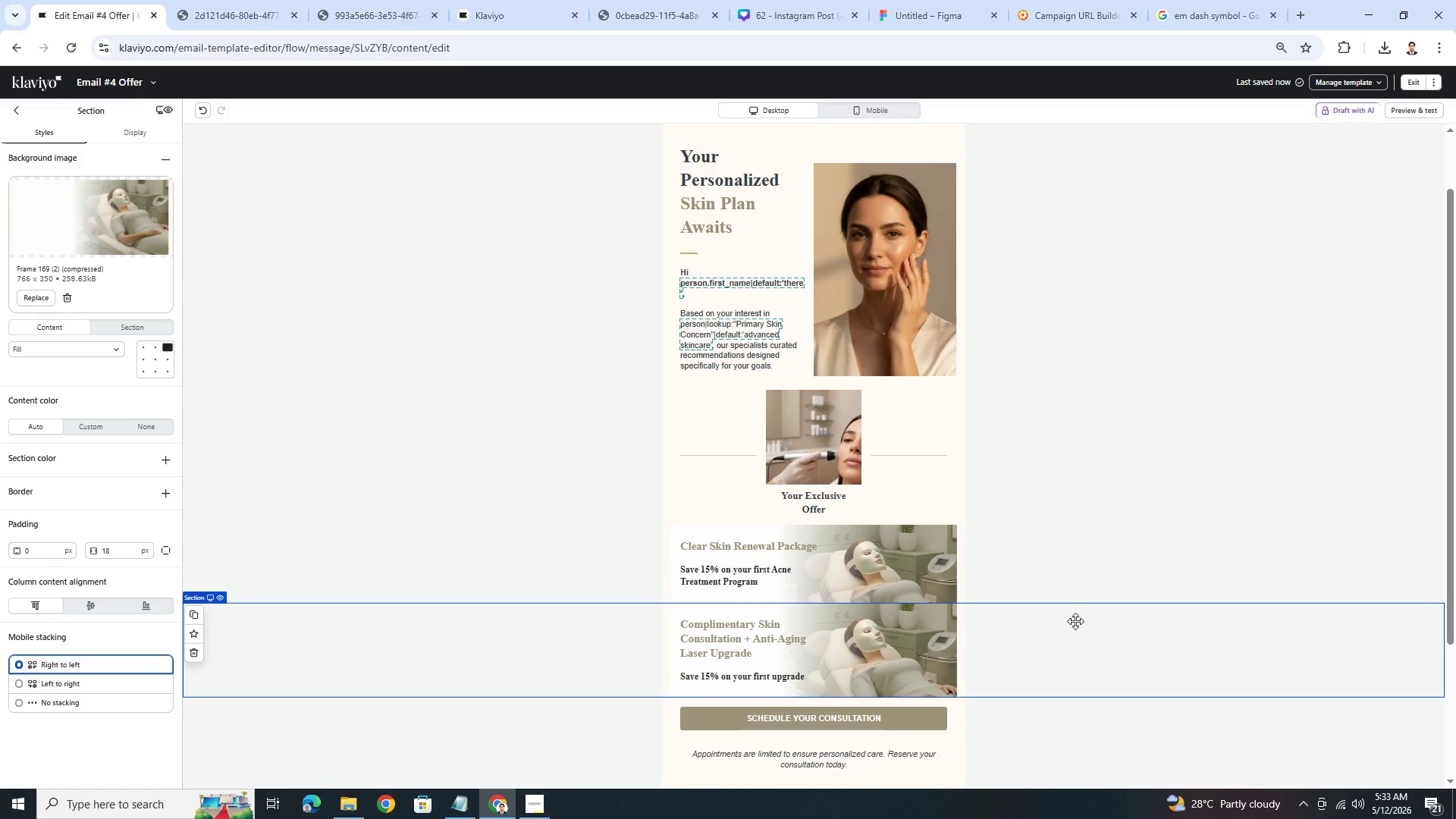 
scroll: coordinate [1070, 585], scroll_direction: down, amount: 1.0
 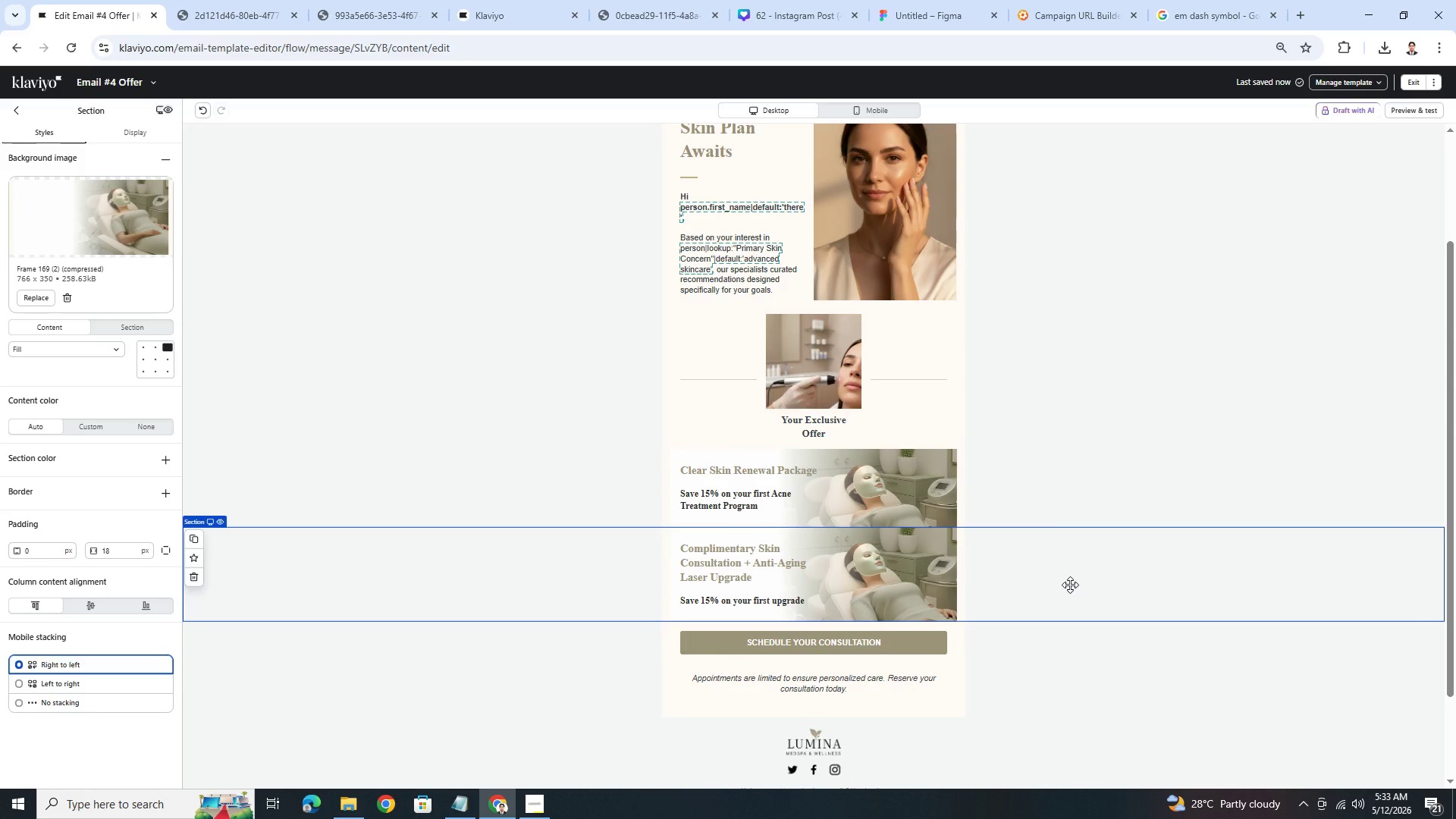 
wait(9.19)
 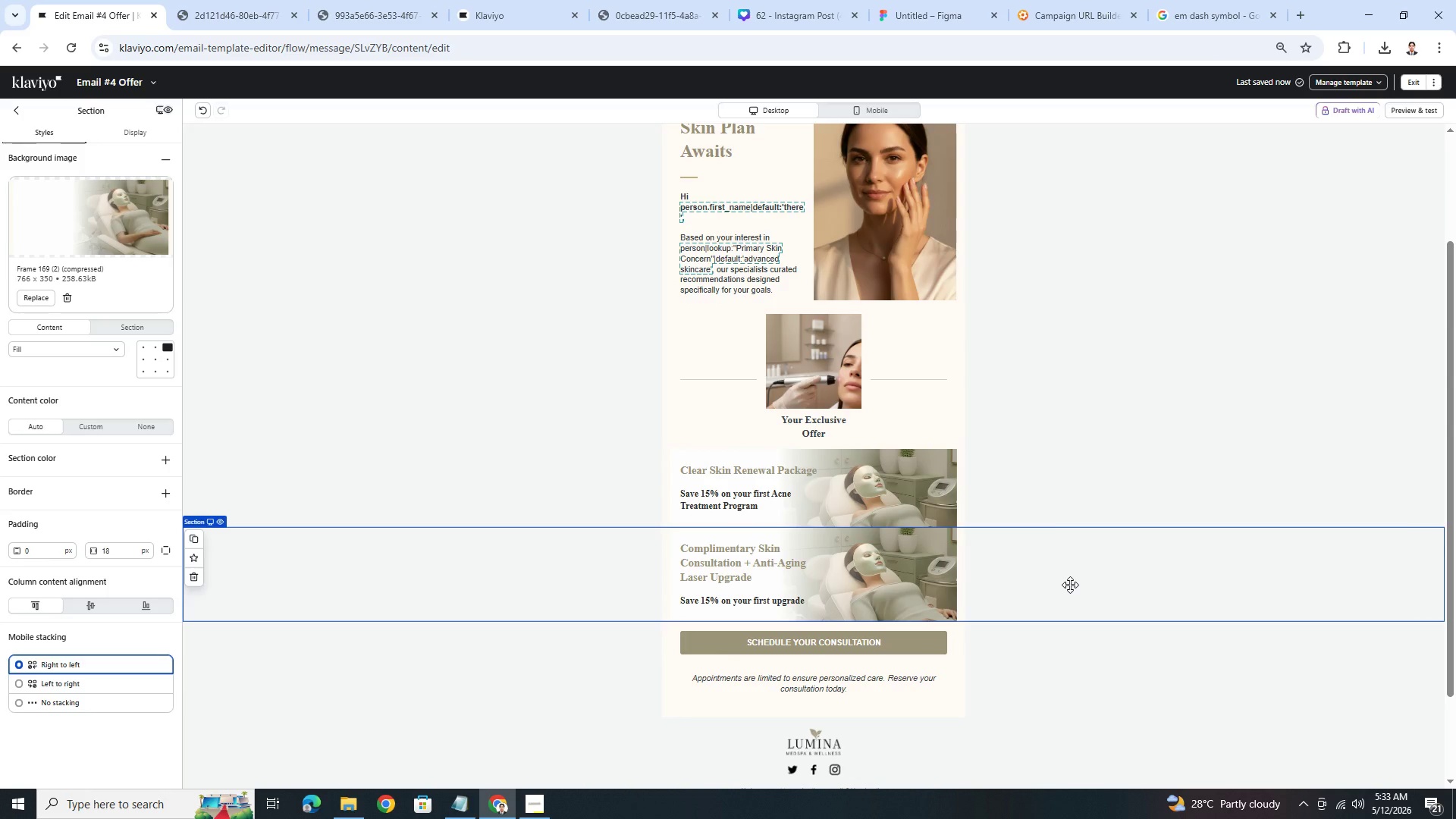 
scroll: coordinate [1070, 585], scroll_direction: up, amount: 2.0
 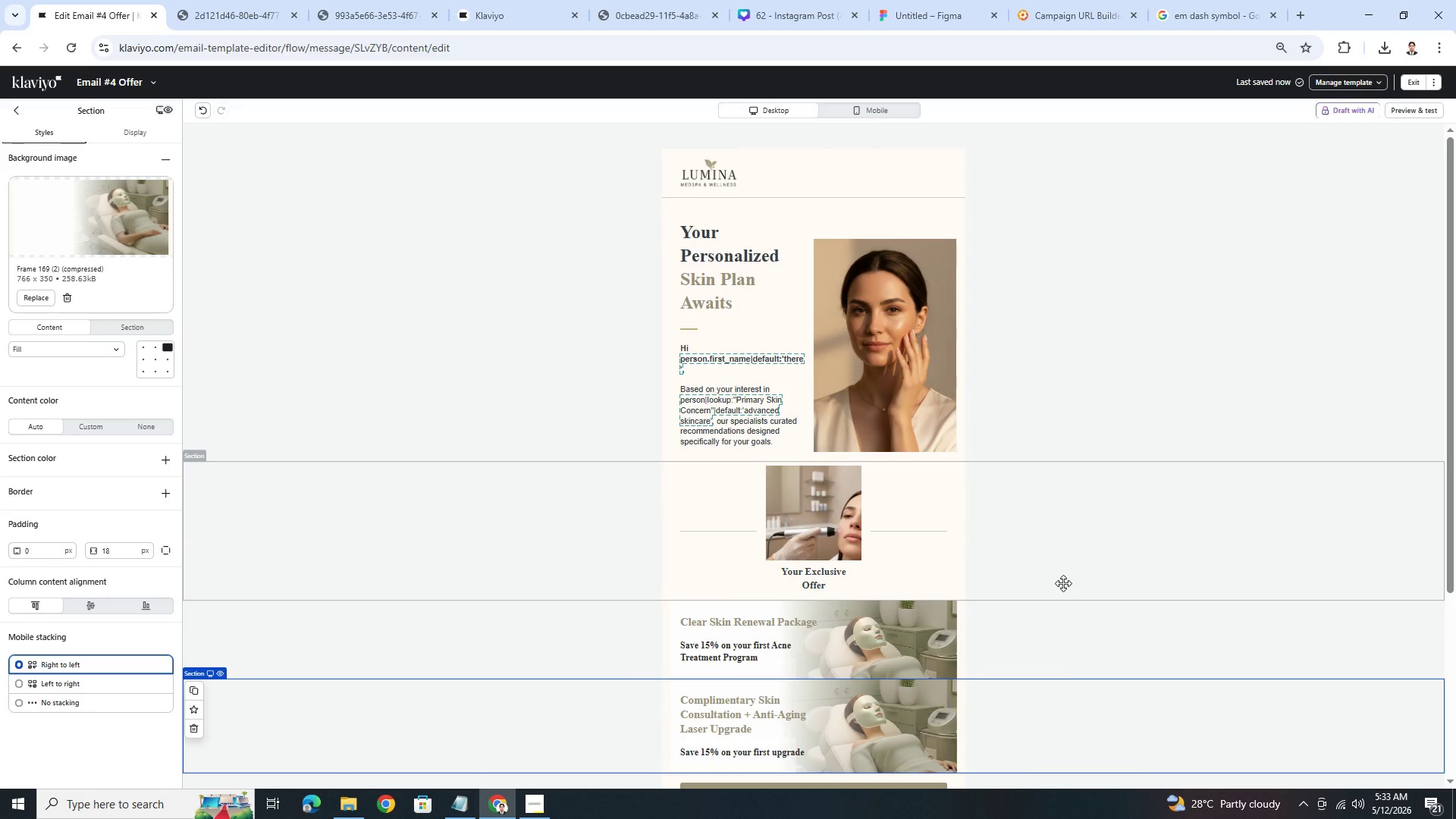 
wait(11.9)
 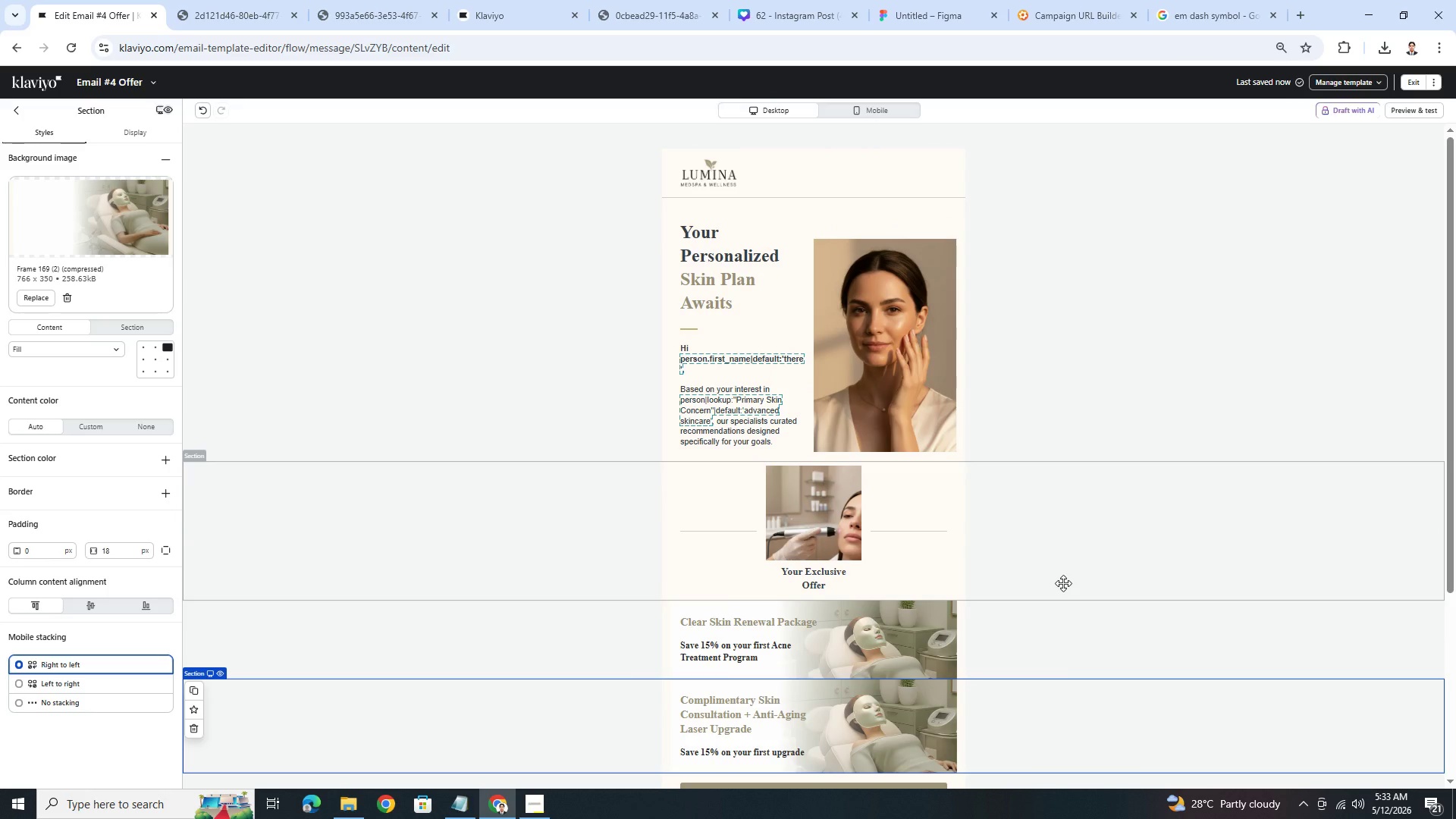 
left_click([398, 0])
 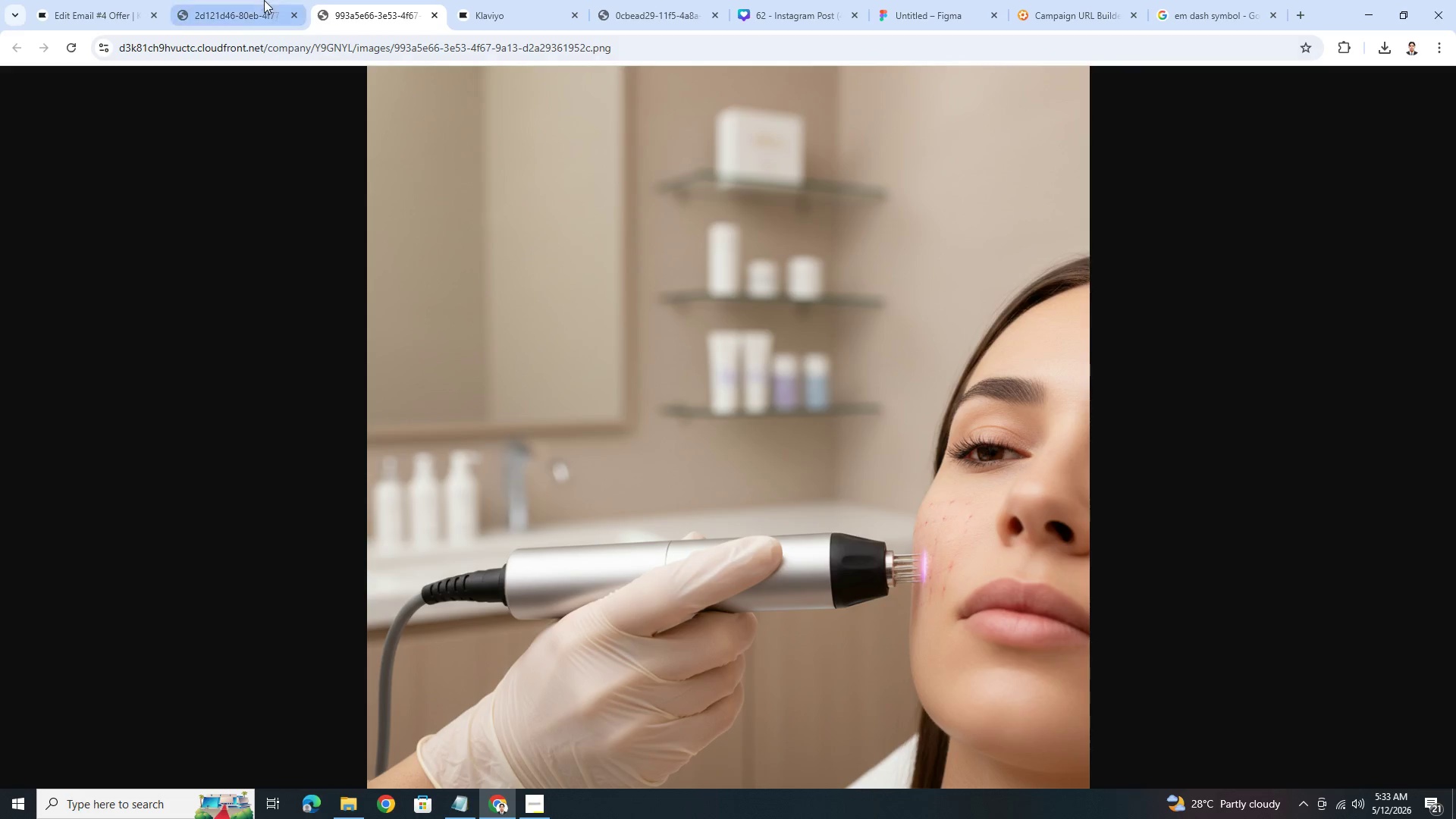 
left_click([263, 0])
 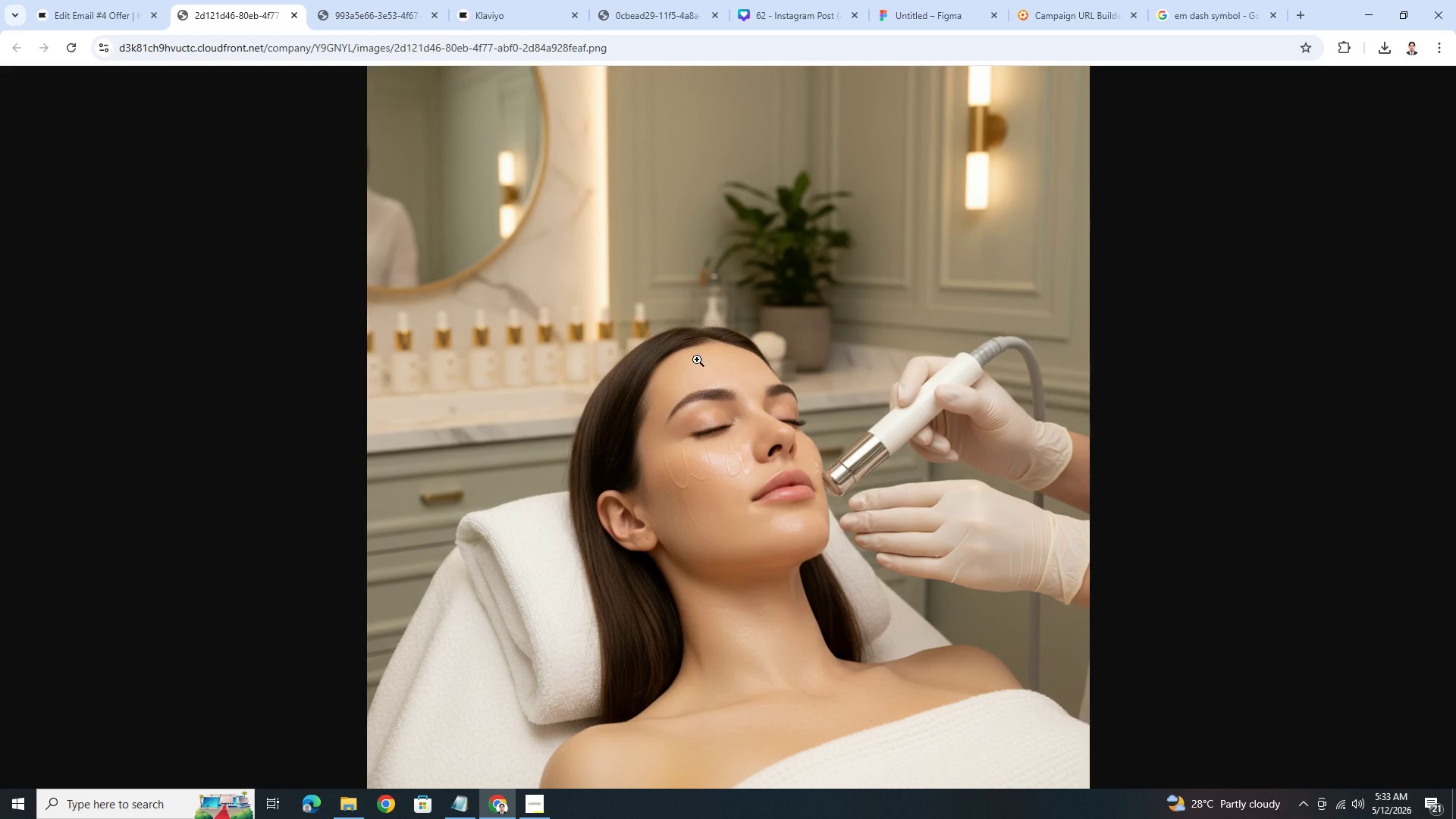 
right_click([705, 366])
 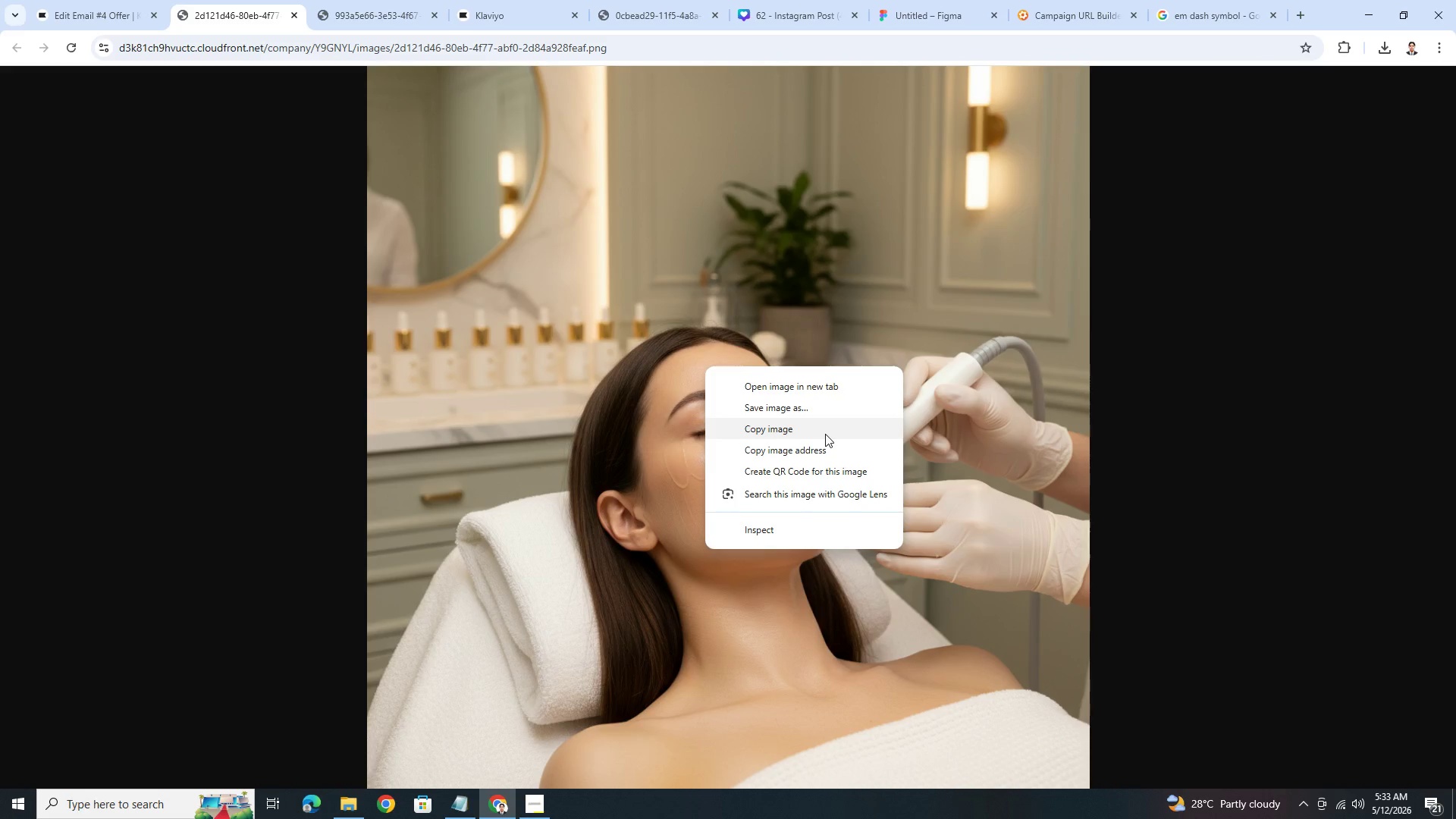 
left_click([825, 434])
 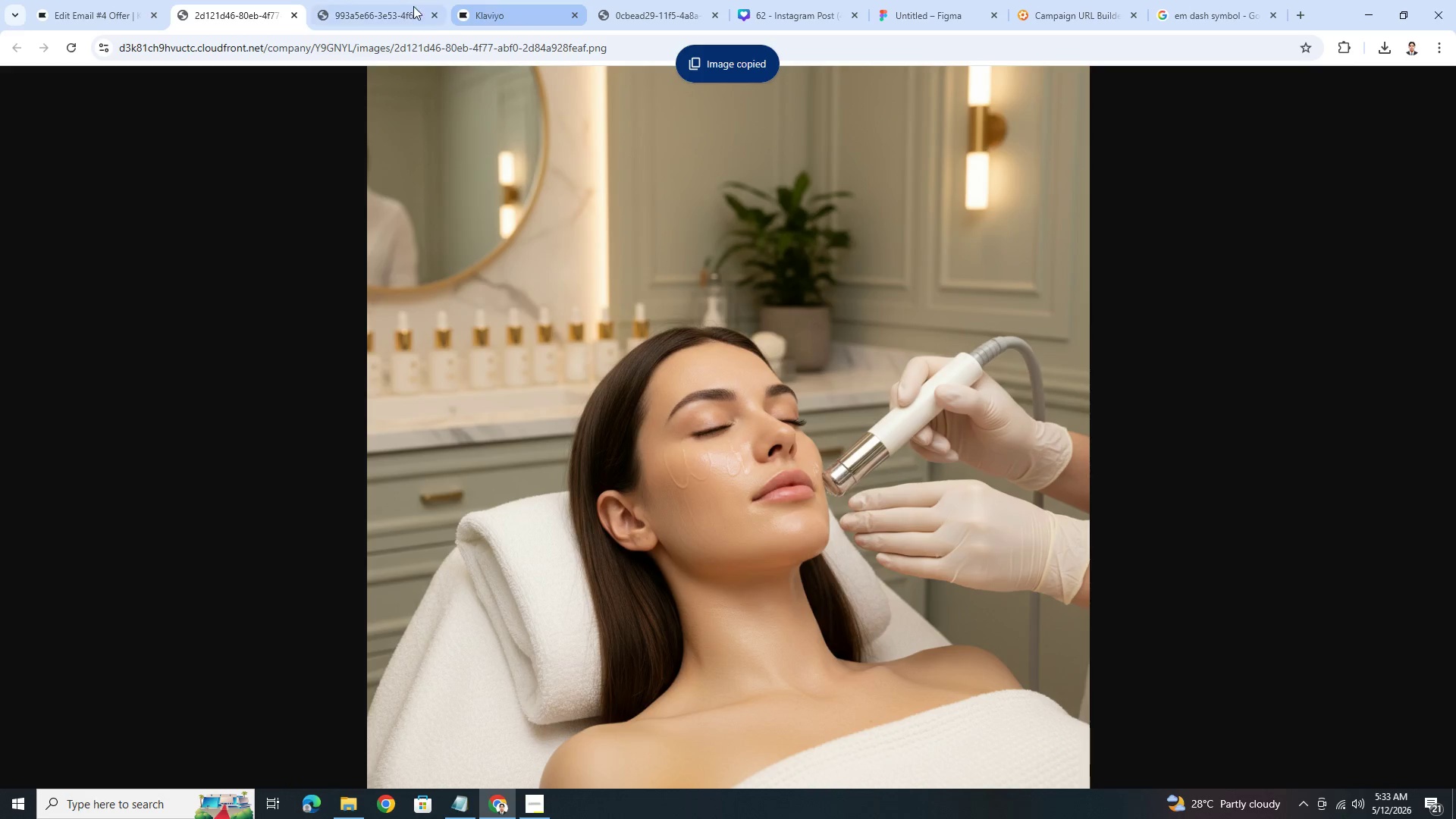 
left_click([59, 2])
 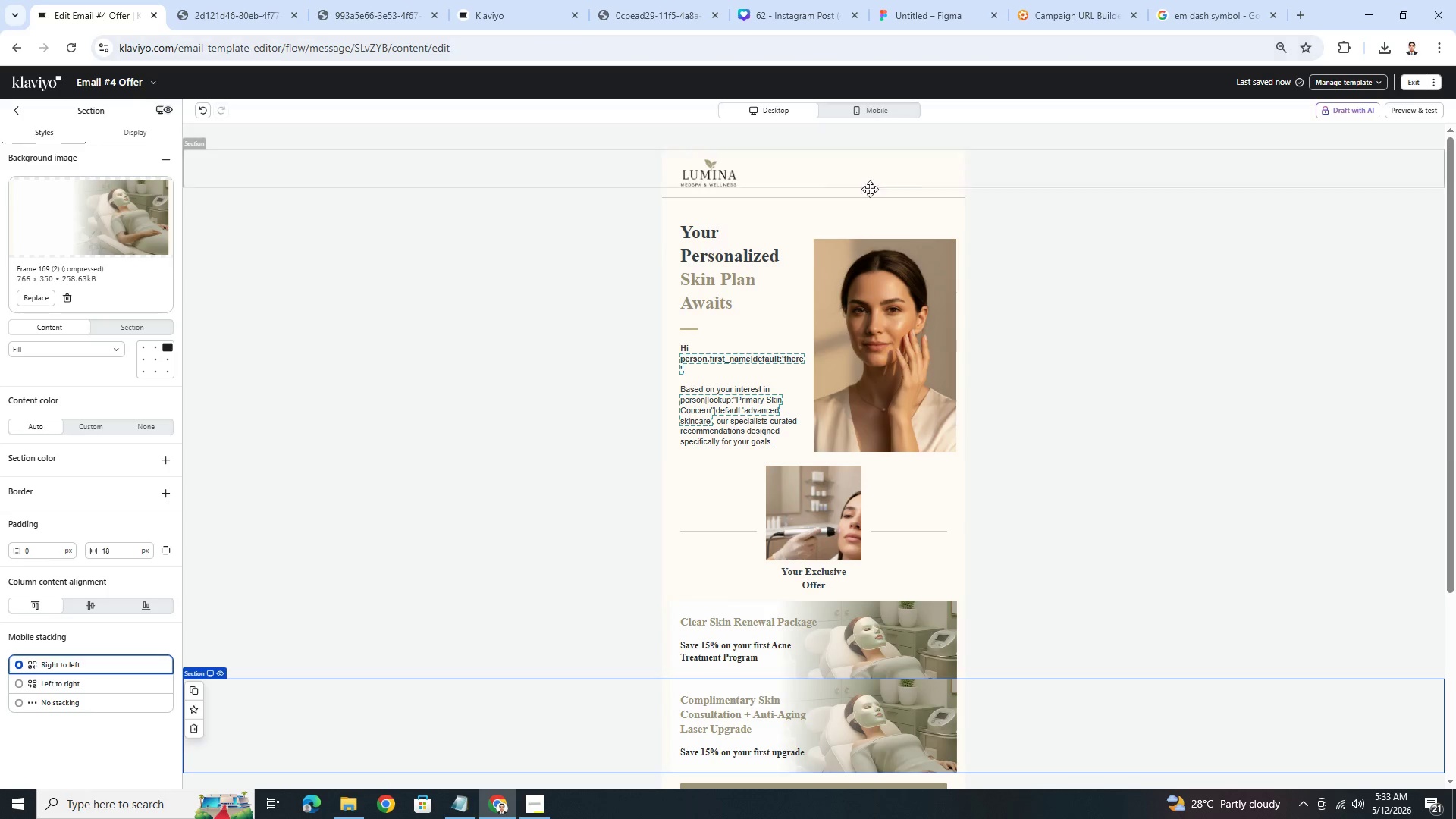 
scroll: coordinate [987, 427], scroll_direction: down, amount: 2.0
 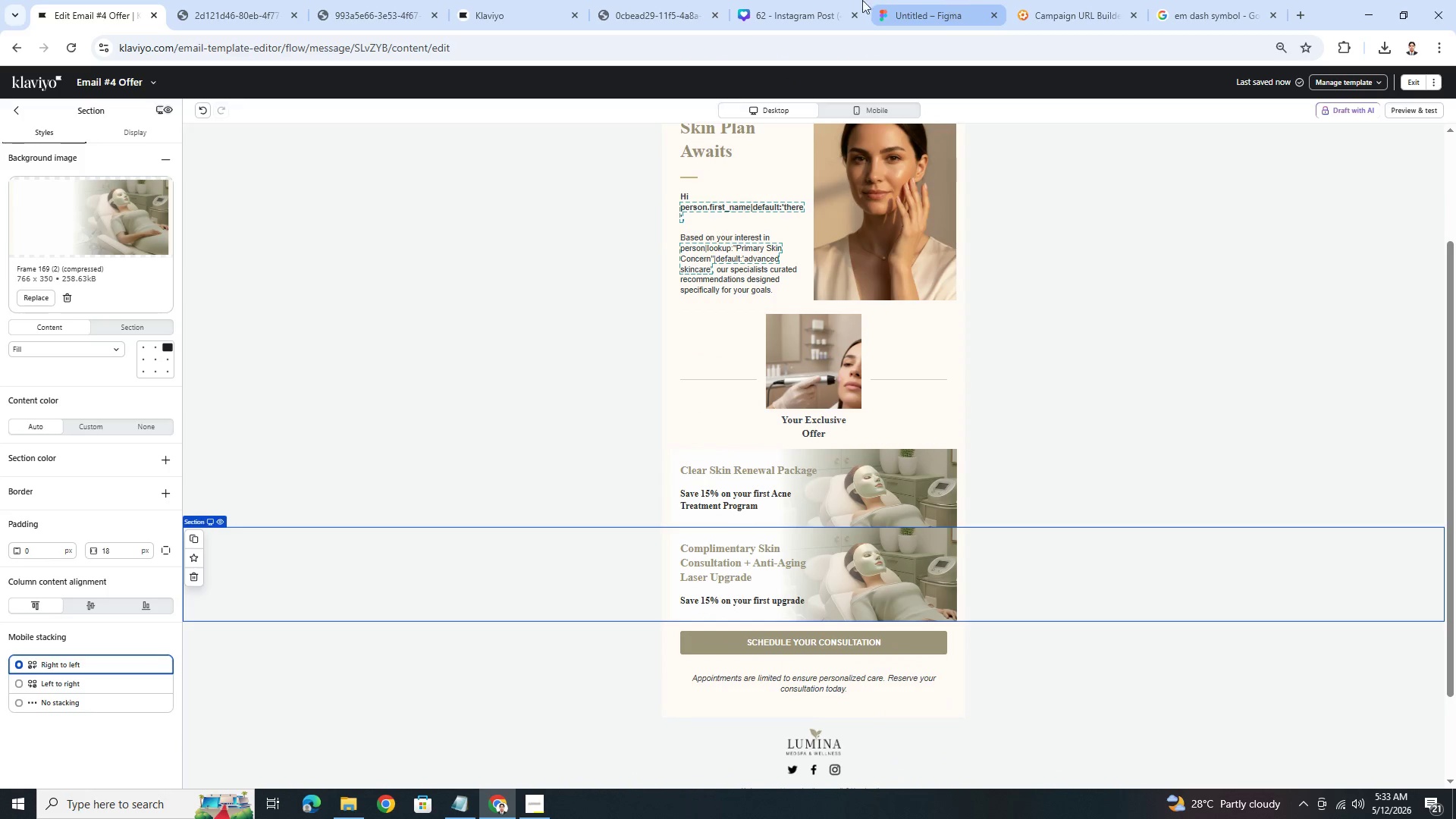 
left_click([911, 4])
 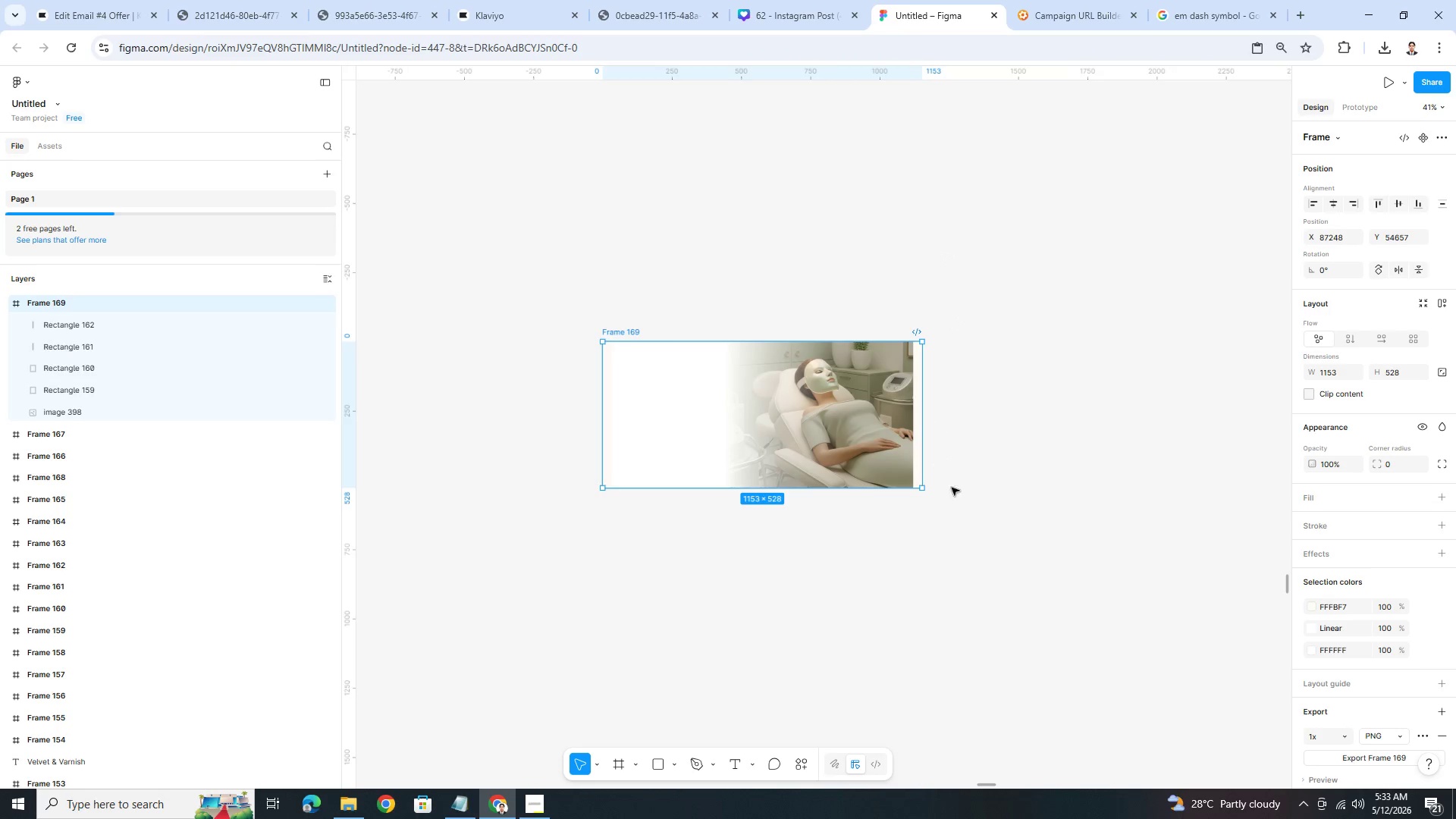 
left_click([987, 526])
 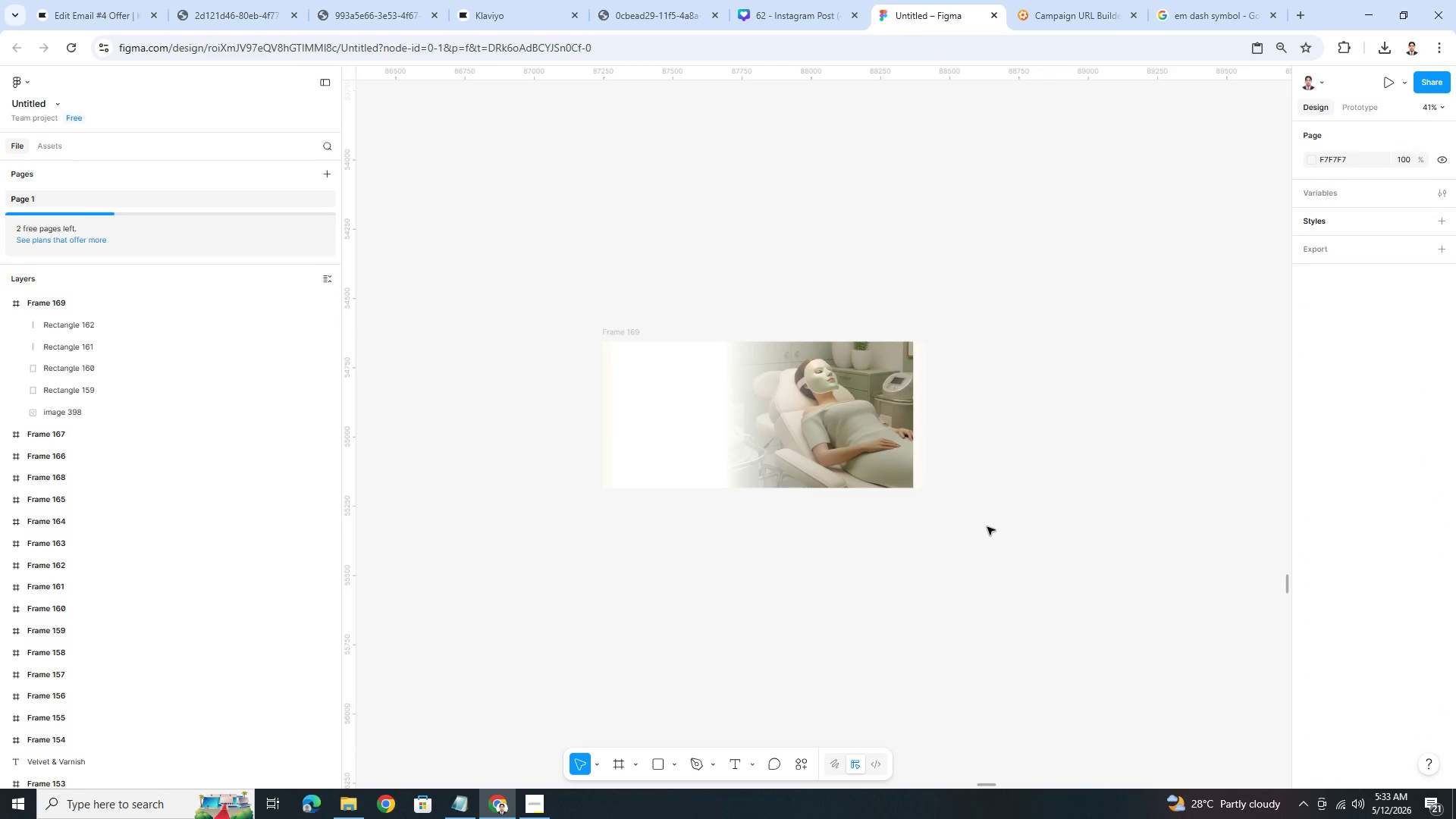 
key(Control+V)
 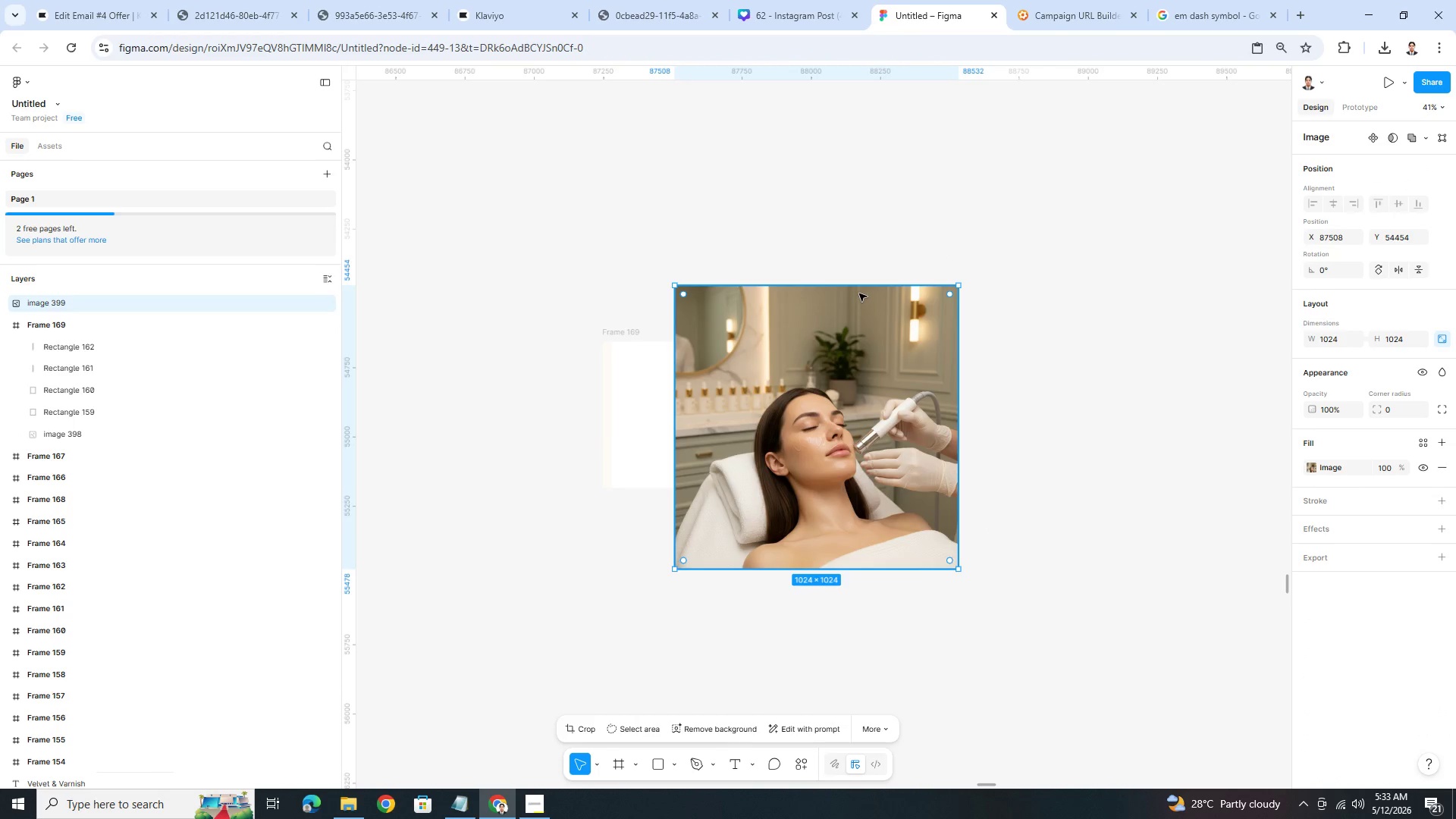 
double_click([841, 363])
 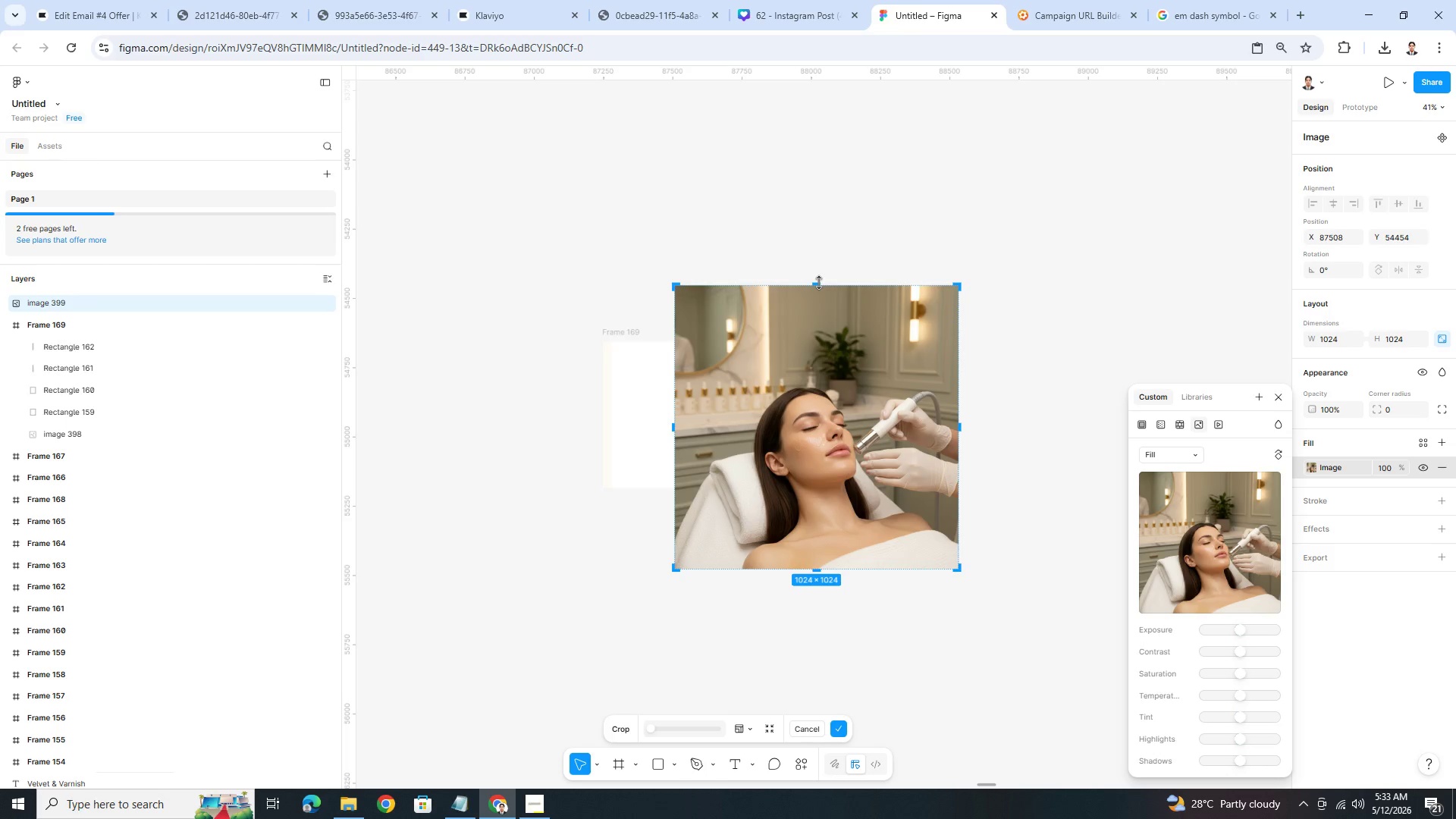 
left_click([819, 283])
 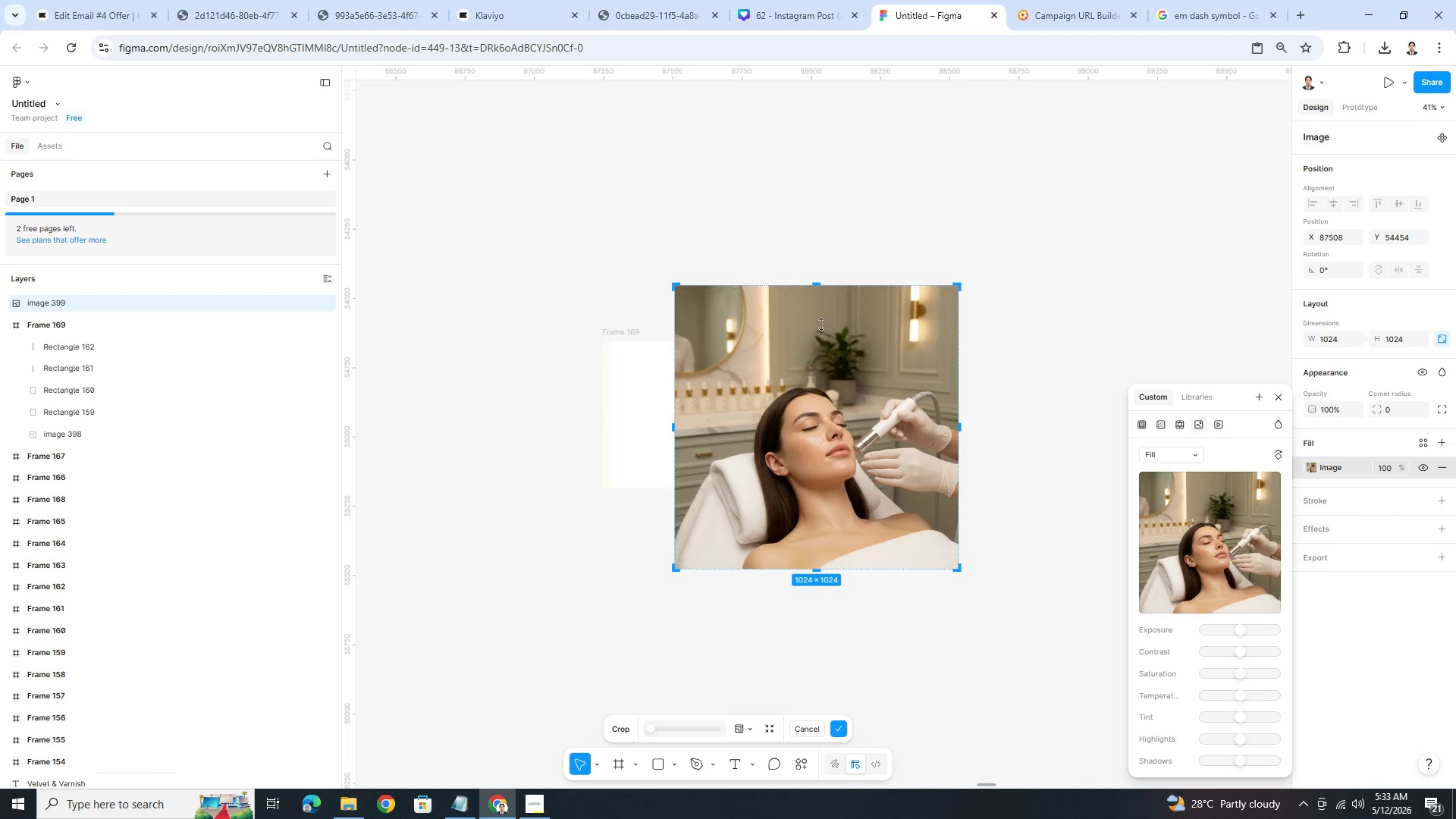 
left_click_drag(start_coordinate=[819, 283], to_coordinate=[824, 372])
 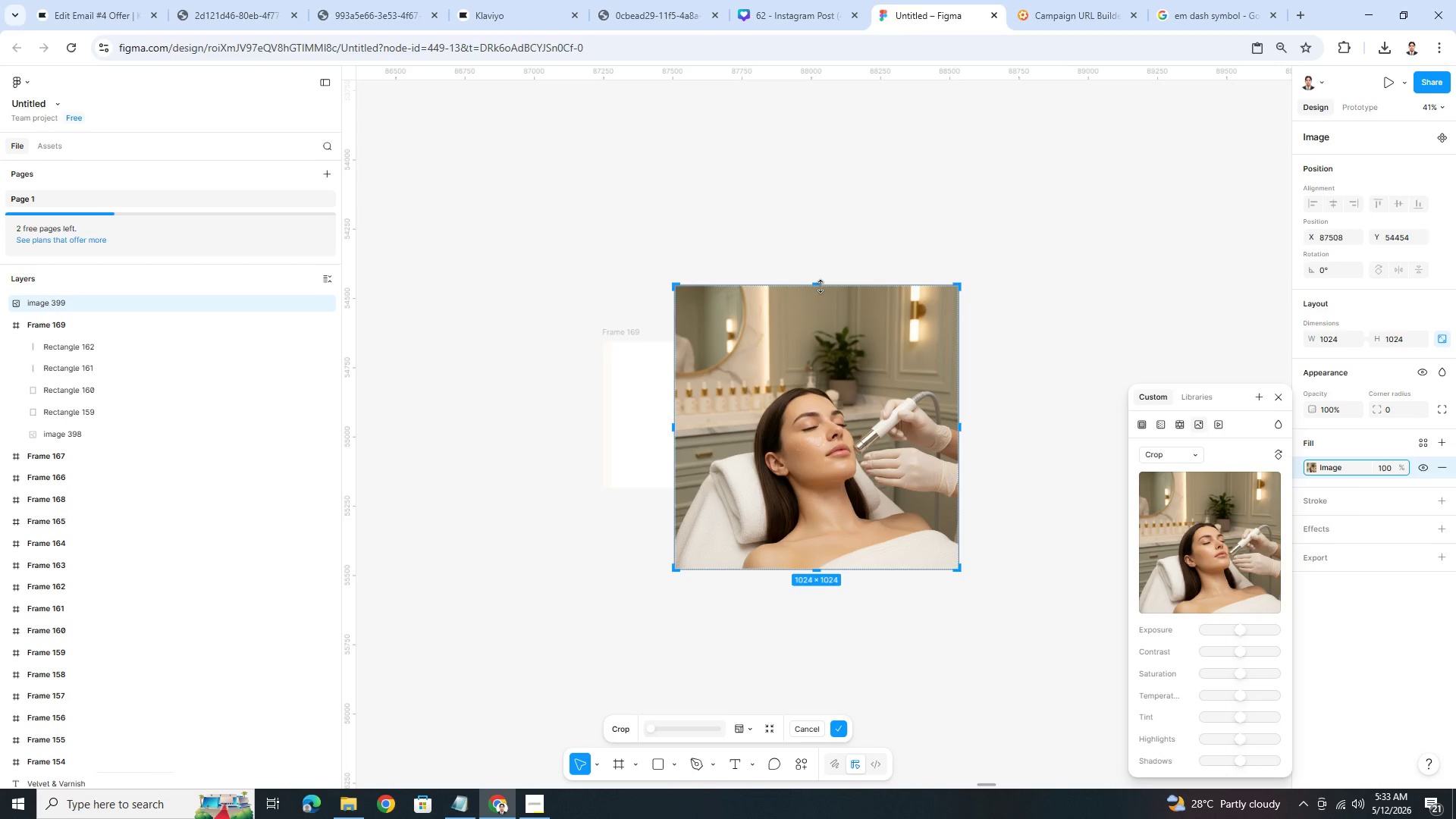 
left_click_drag(start_coordinate=[821, 286], to_coordinate=[823, 364])
 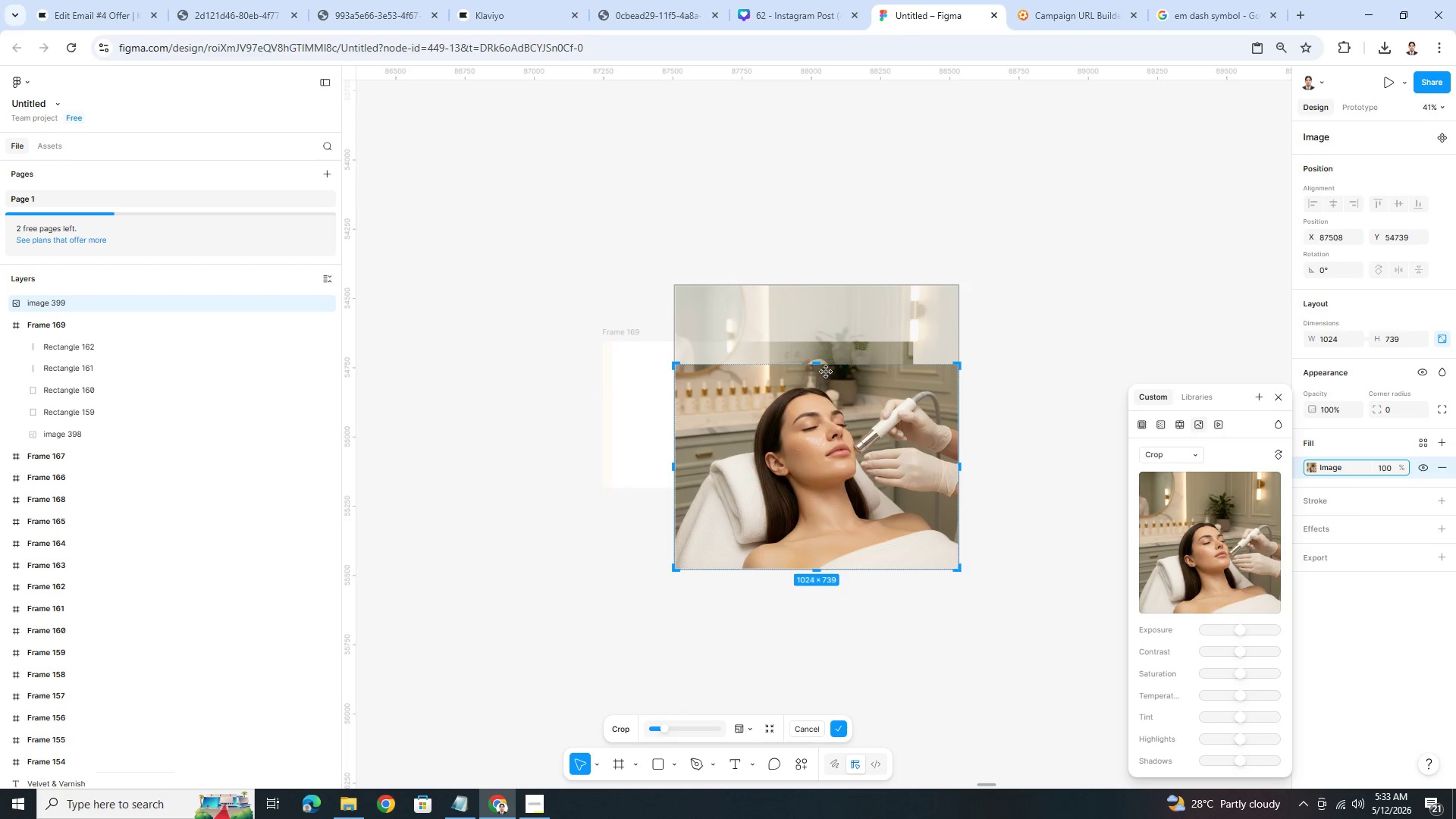 
key(Shift+ShiftRight)
 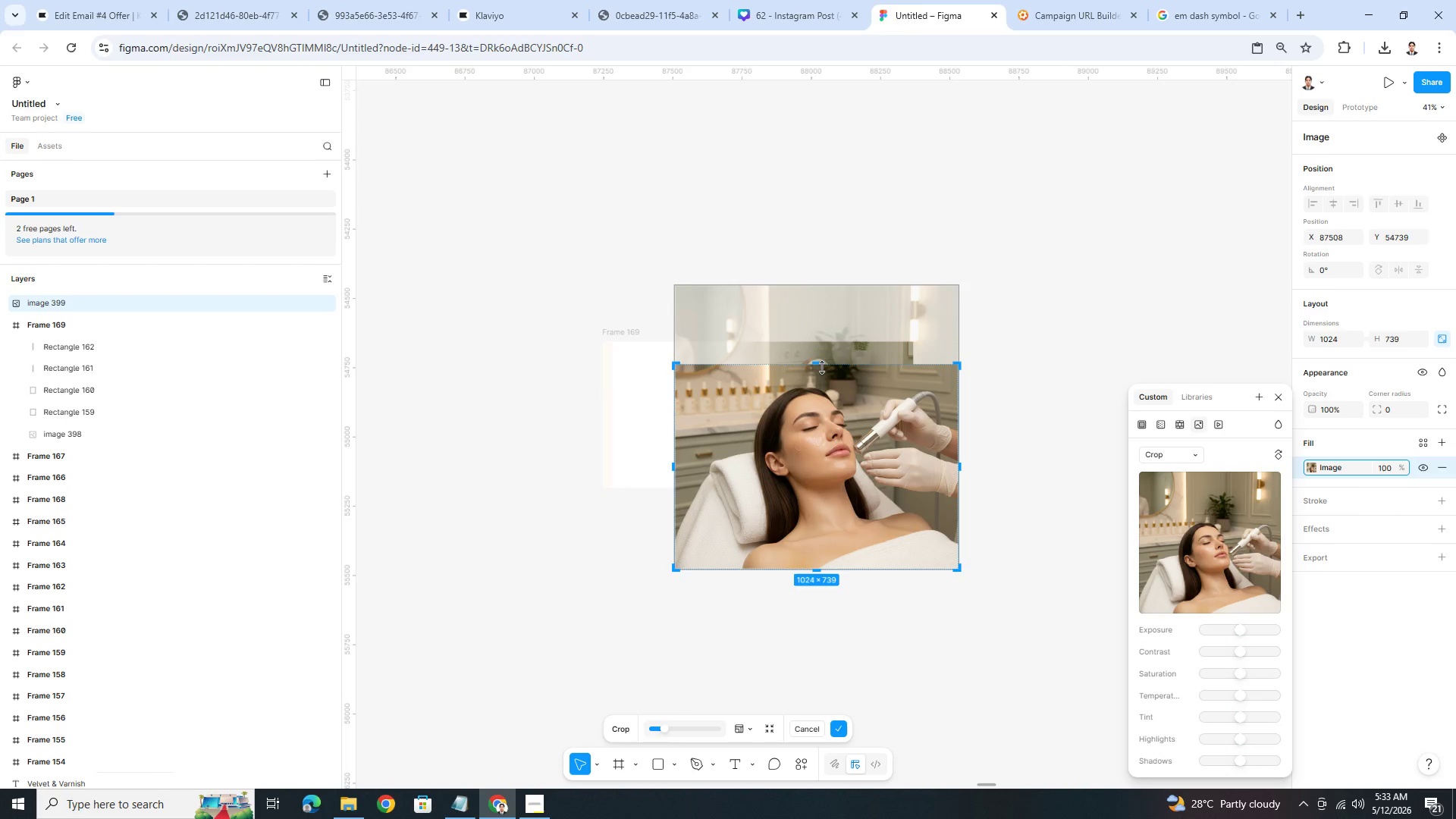 
left_click_drag(start_coordinate=[823, 368], to_coordinate=[824, 378])
 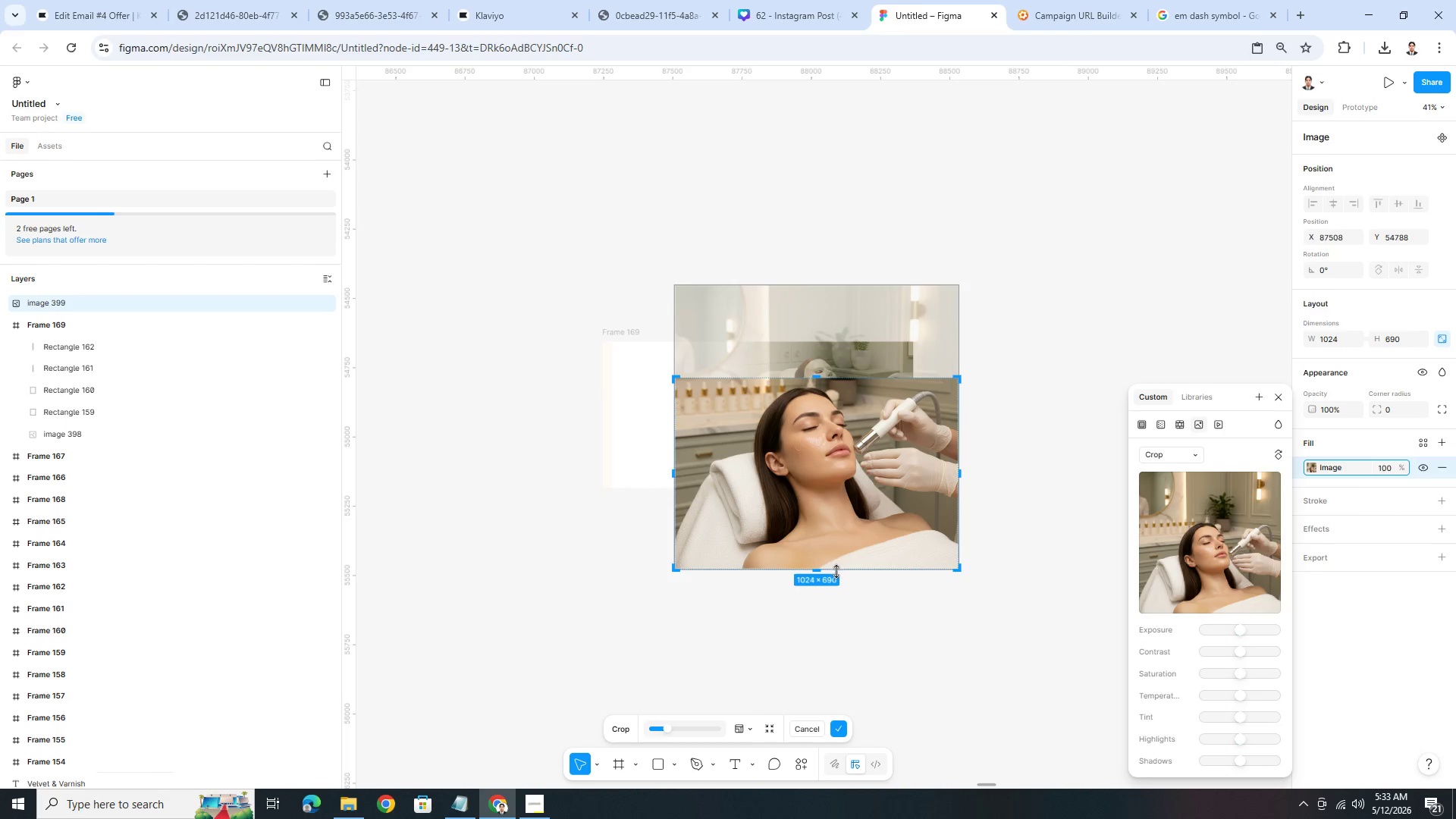 
left_click_drag(start_coordinate=[836, 572], to_coordinate=[843, 537])
 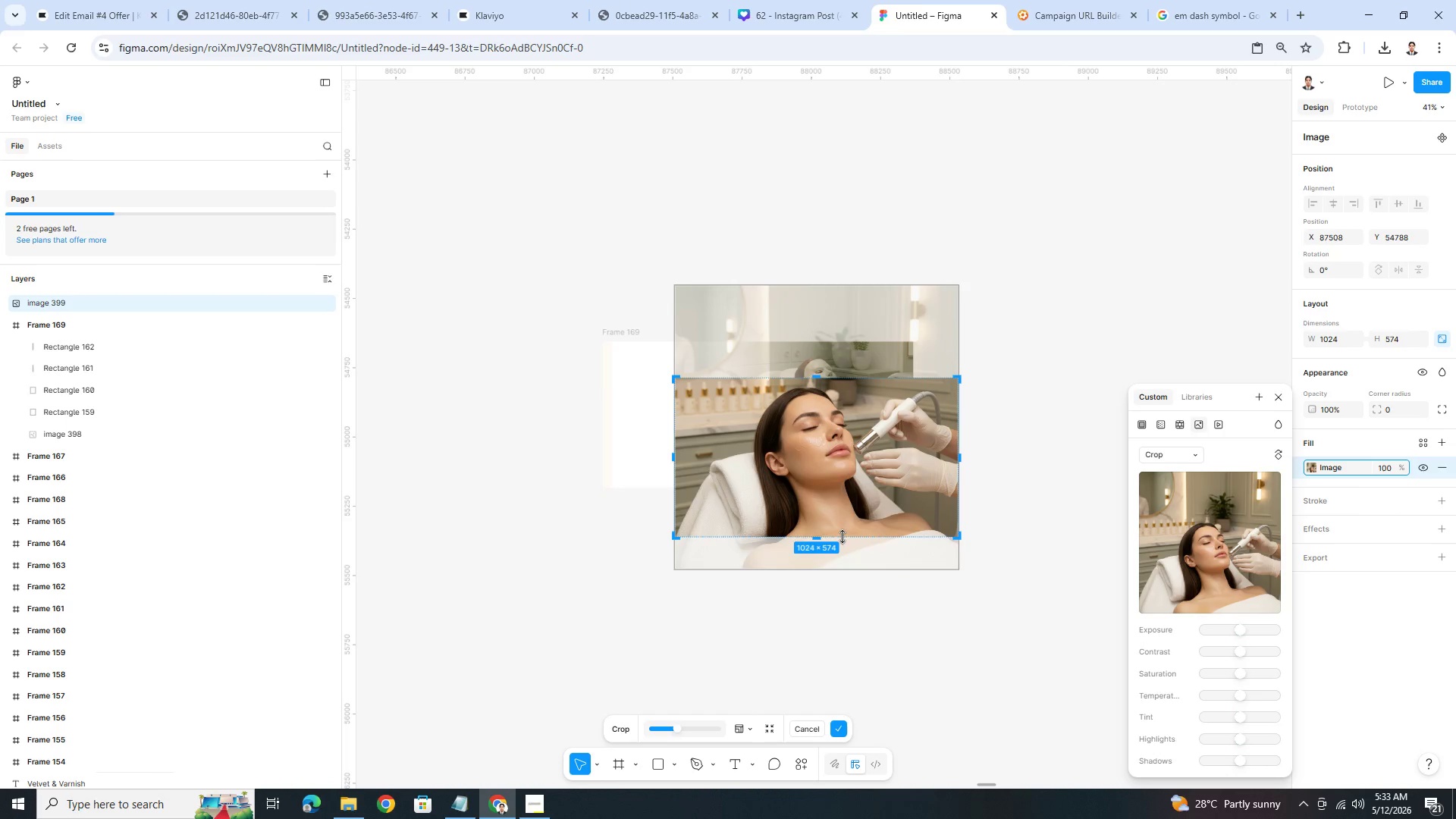 
key(Shift+ShiftRight)
 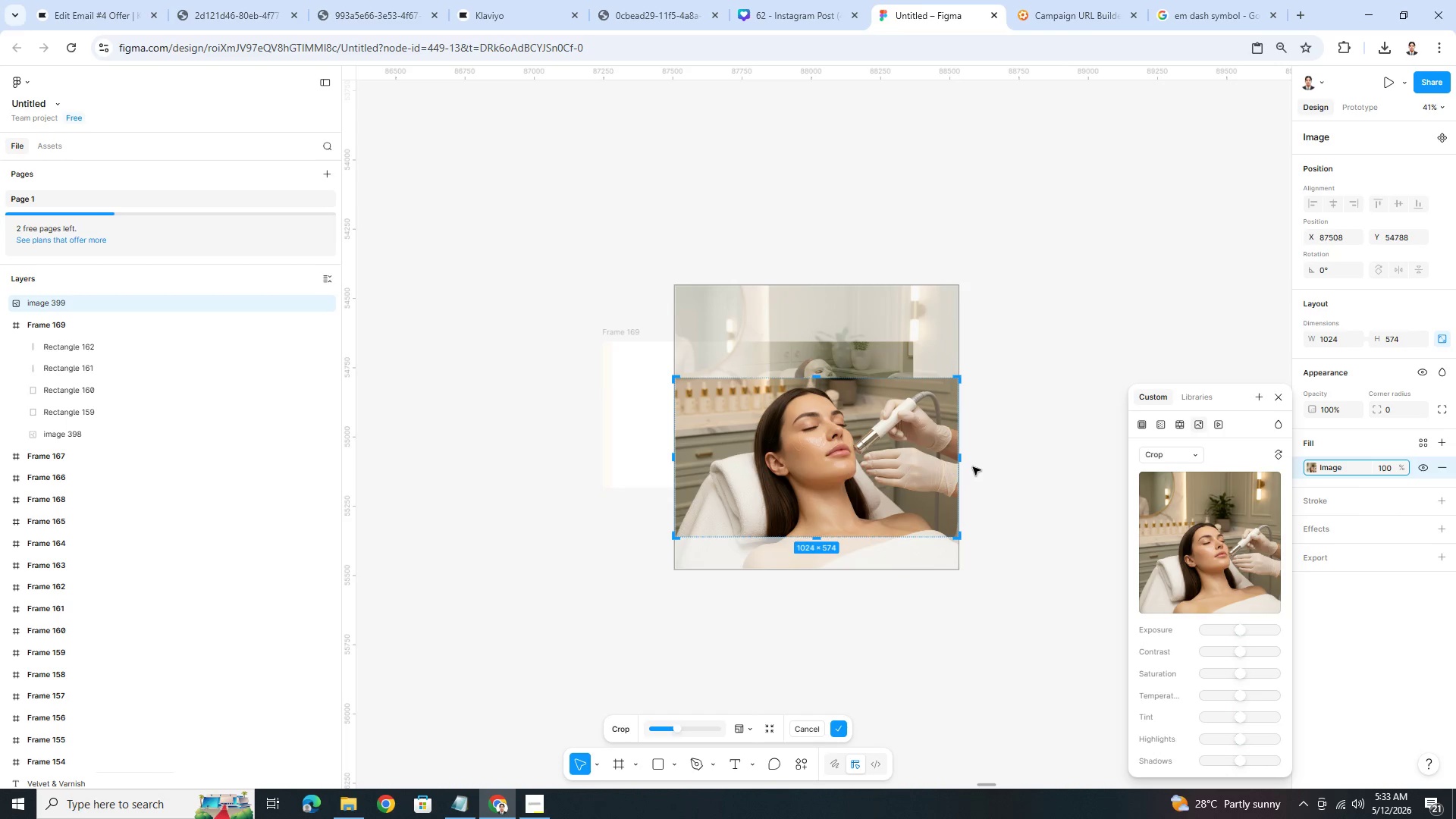 
key(Enter)
 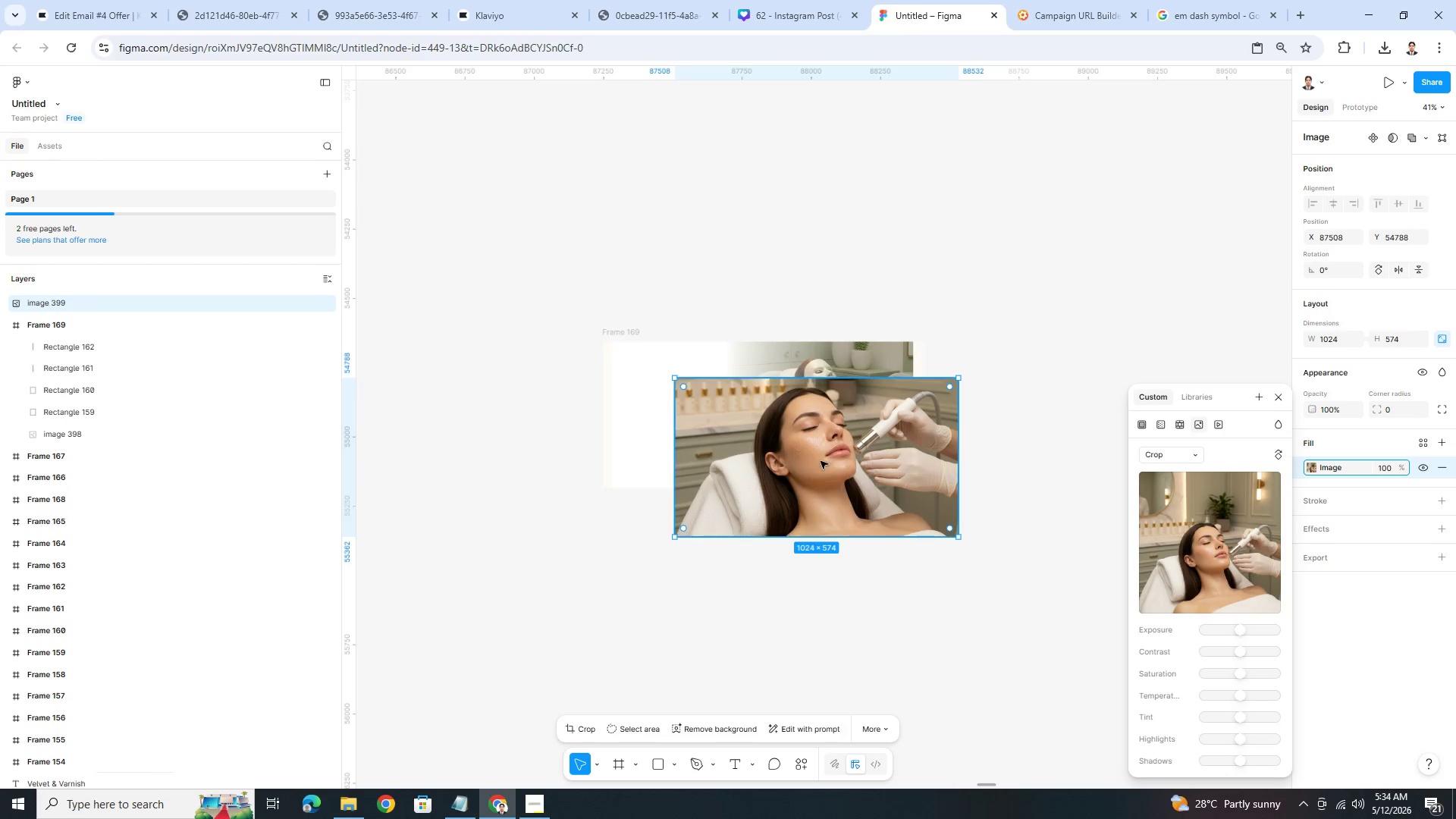 
left_click_drag(start_coordinate=[799, 460], to_coordinate=[920, 424])
 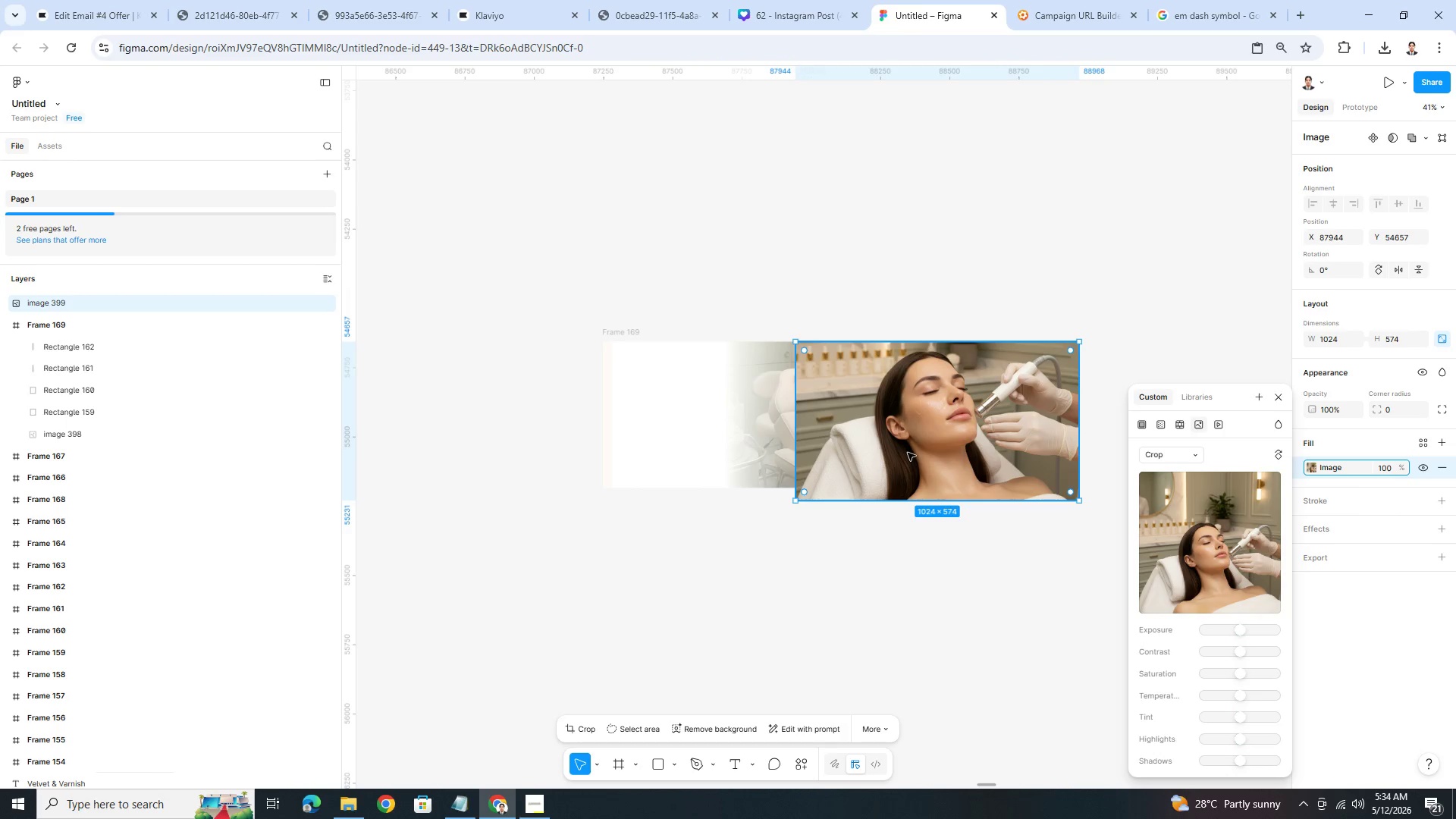 
double_click([907, 452])
 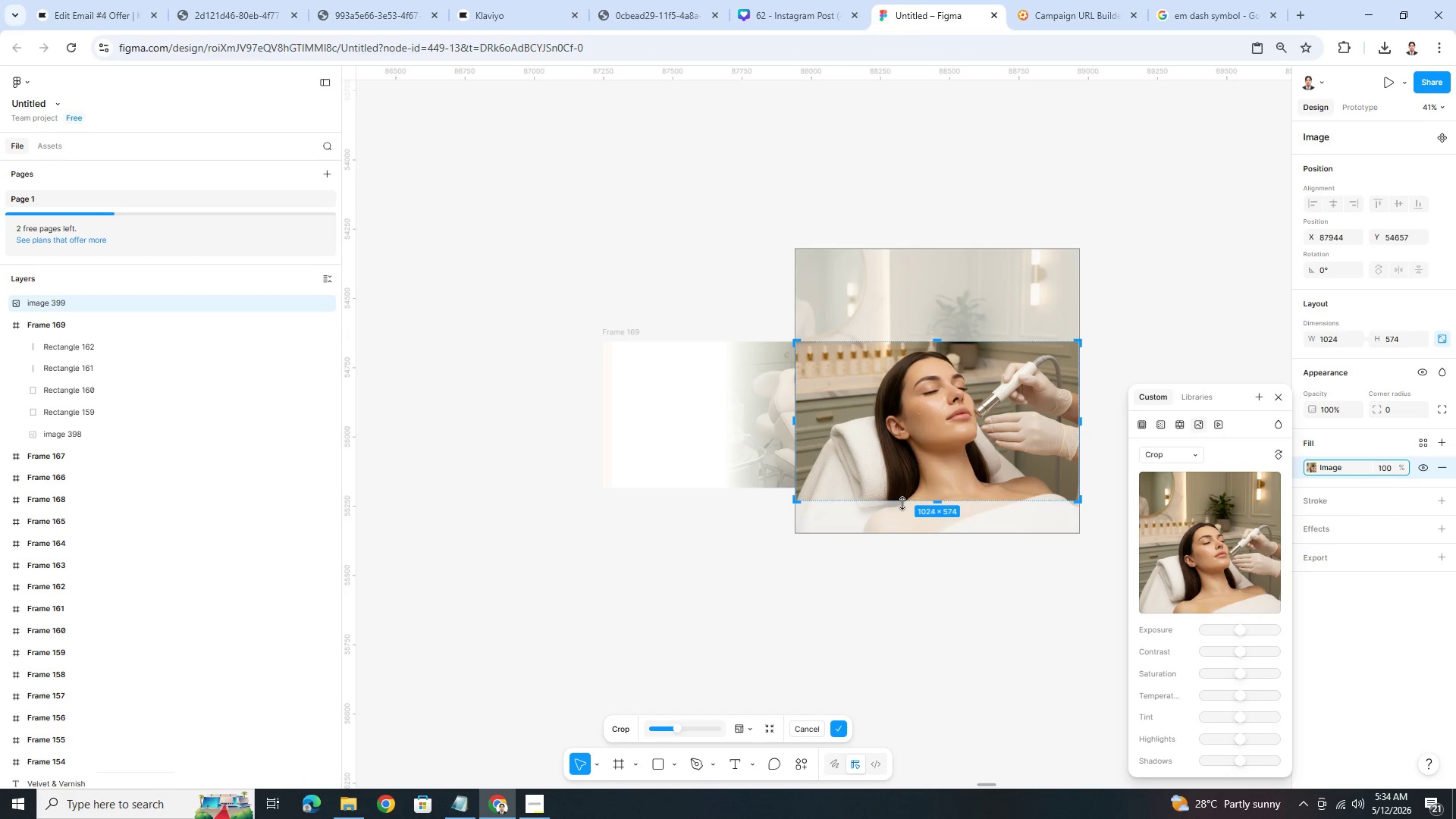 
left_click_drag(start_coordinate=[902, 504], to_coordinate=[904, 491])
 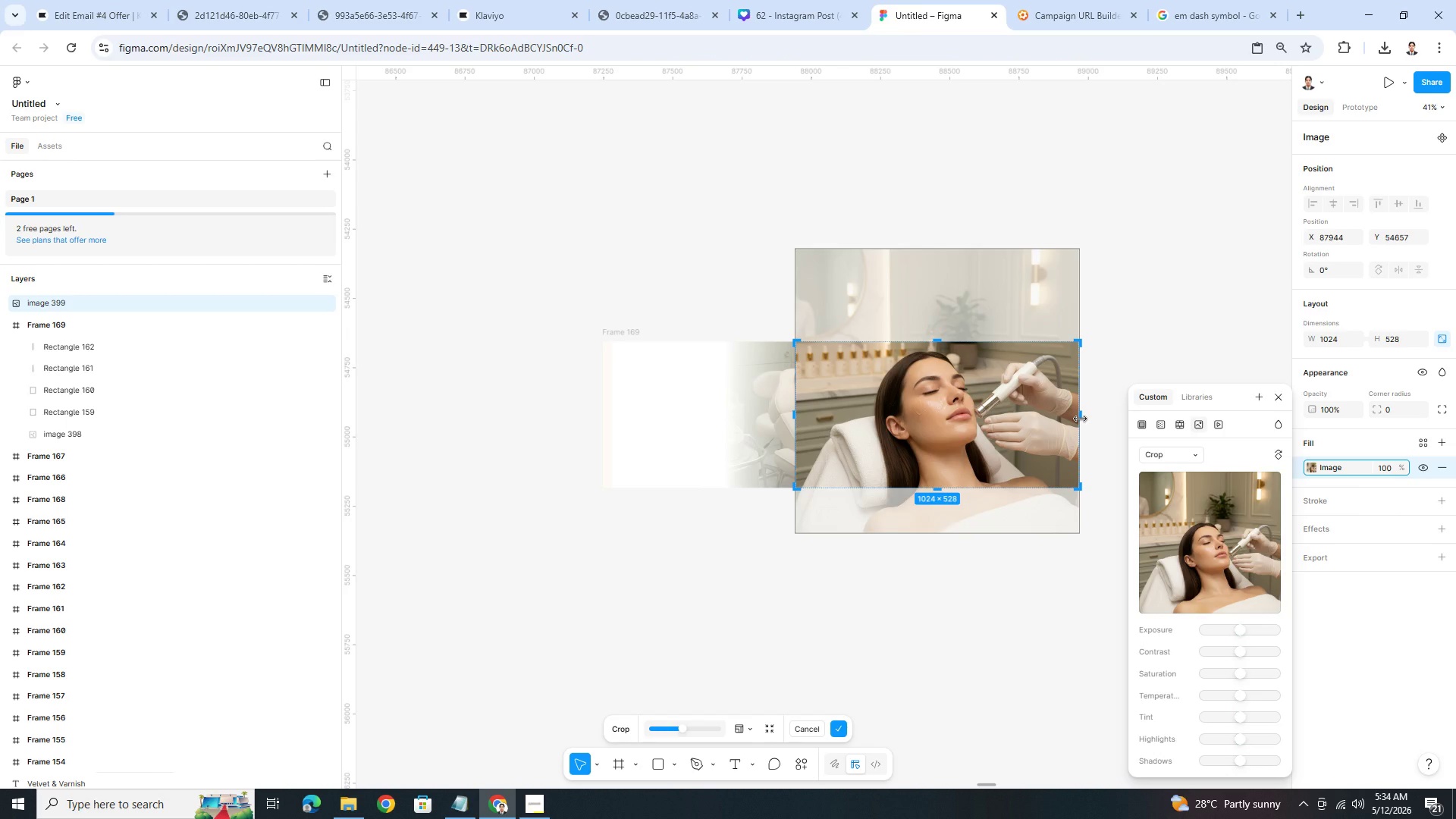 
left_click_drag(start_coordinate=[1081, 419], to_coordinate=[1069, 419])
 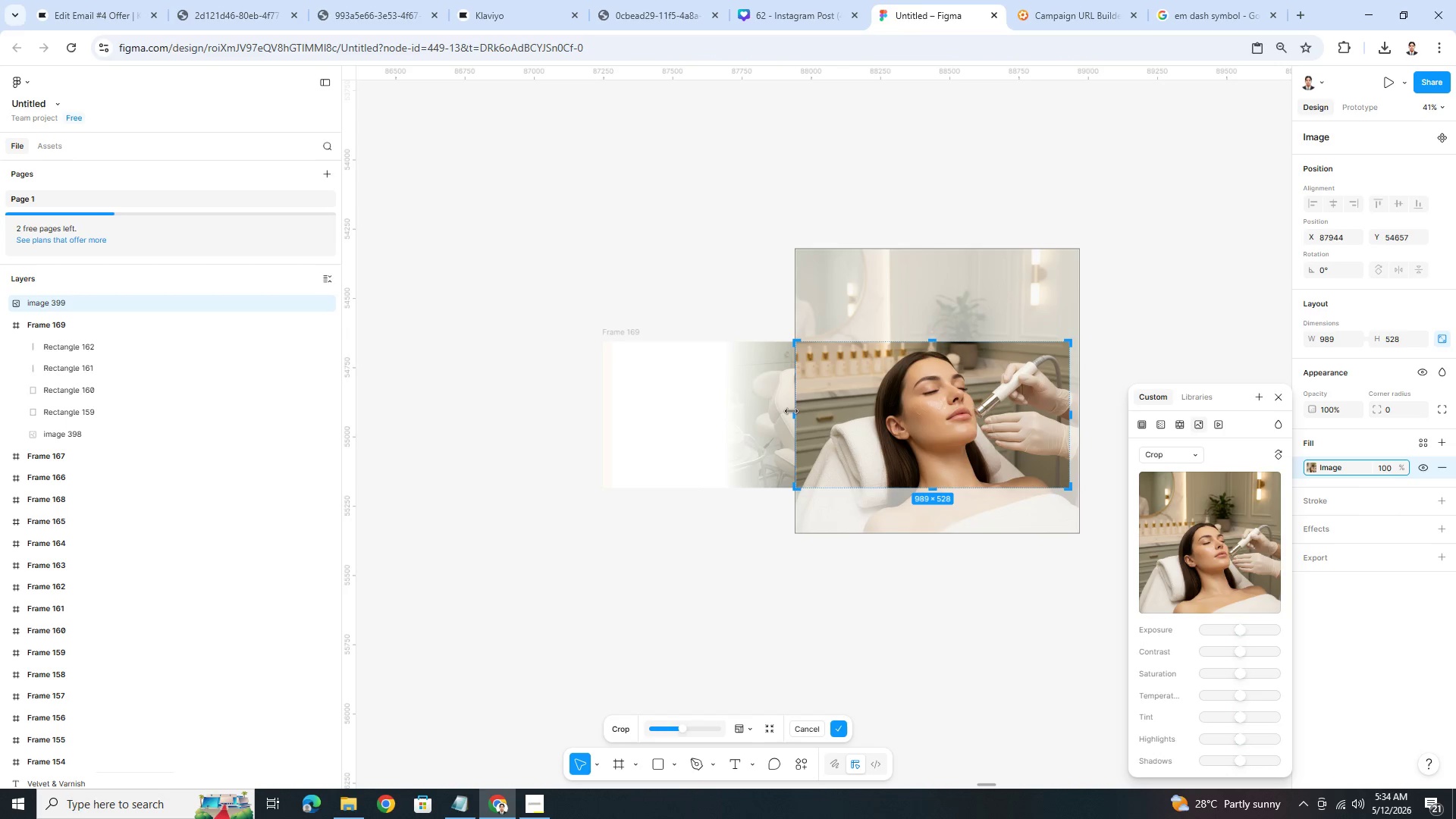 
left_click_drag(start_coordinate=[793, 411], to_coordinate=[861, 410])
 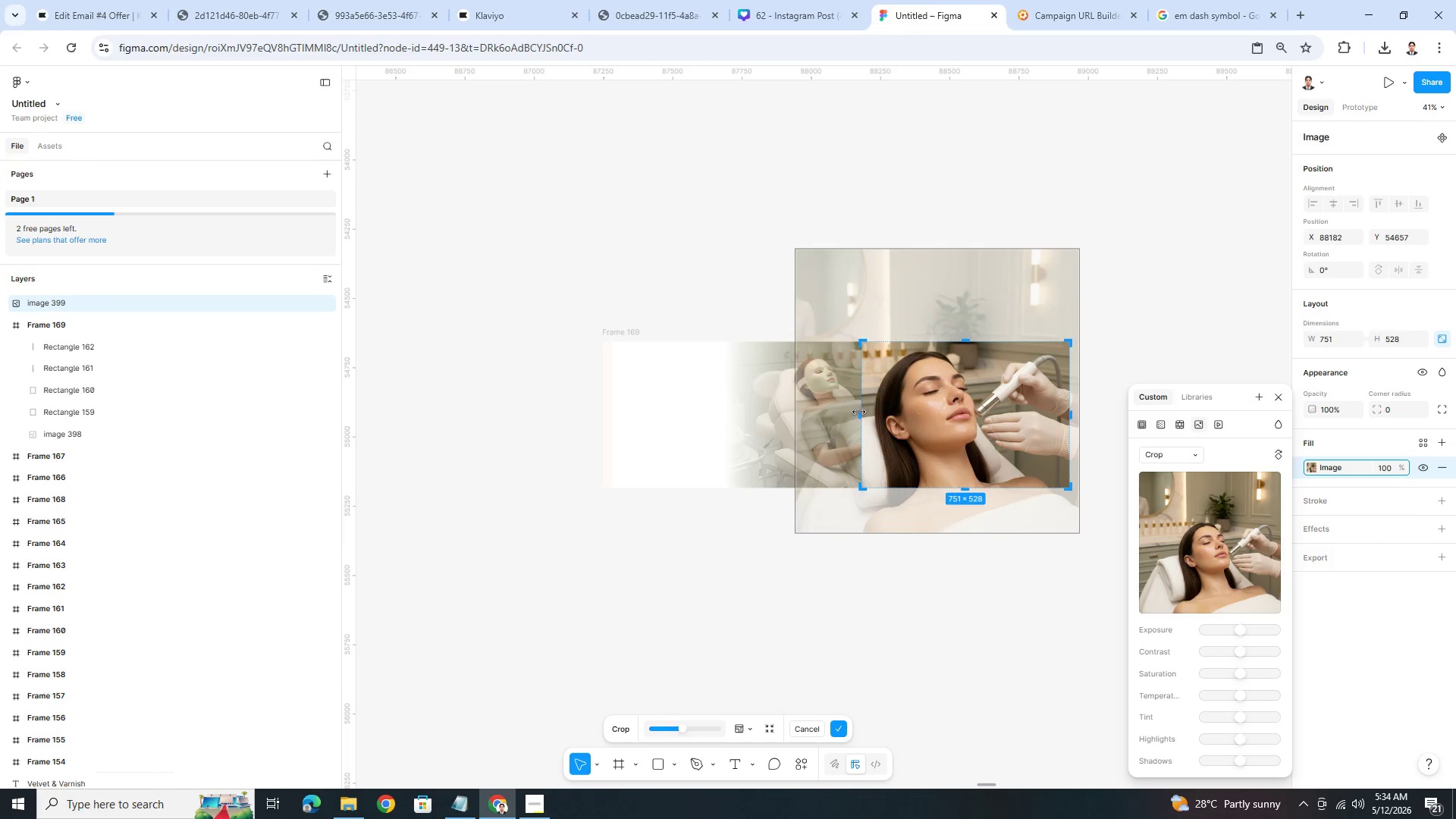 
key(Enter)
 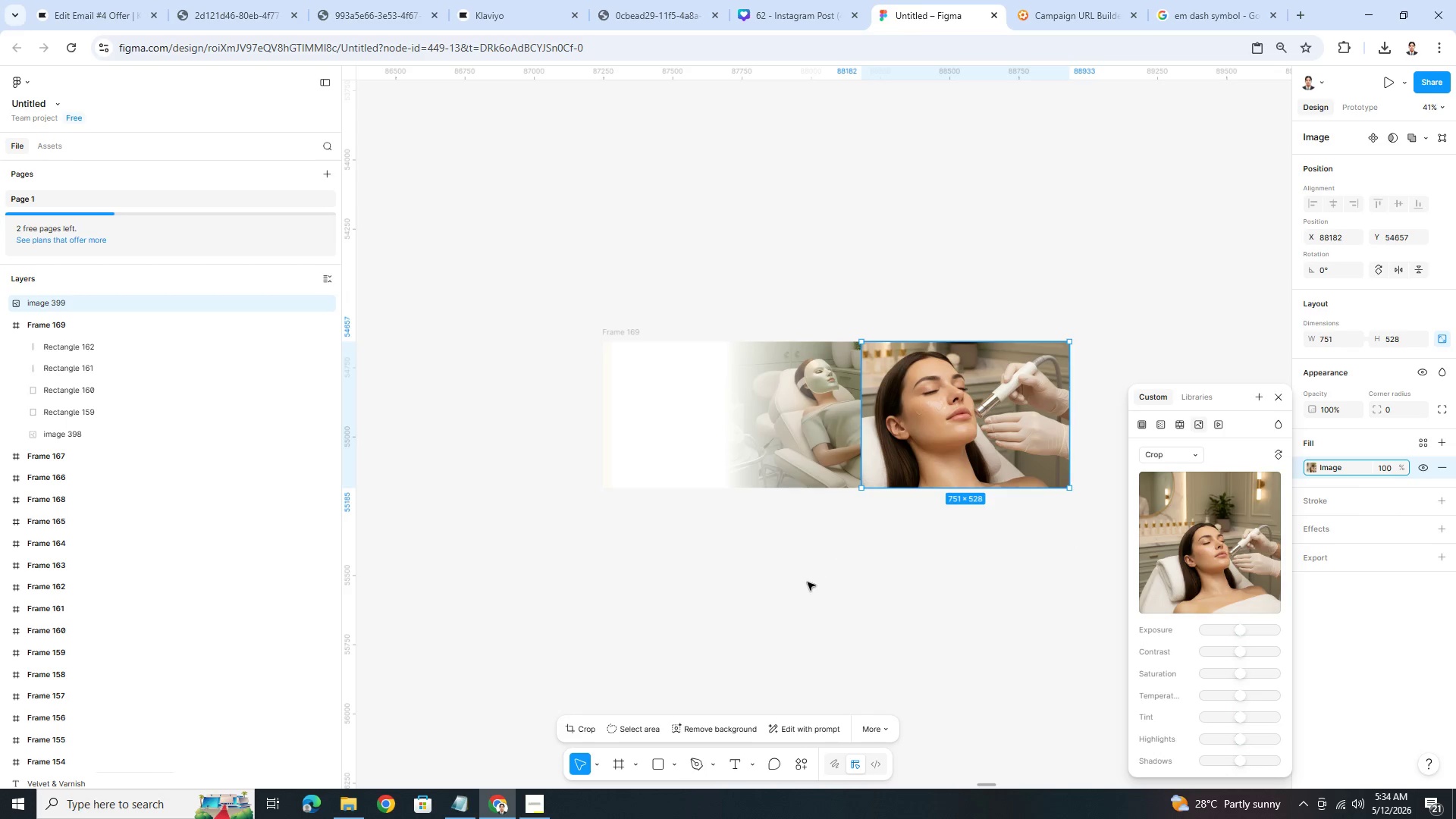 
left_click([807, 582])
 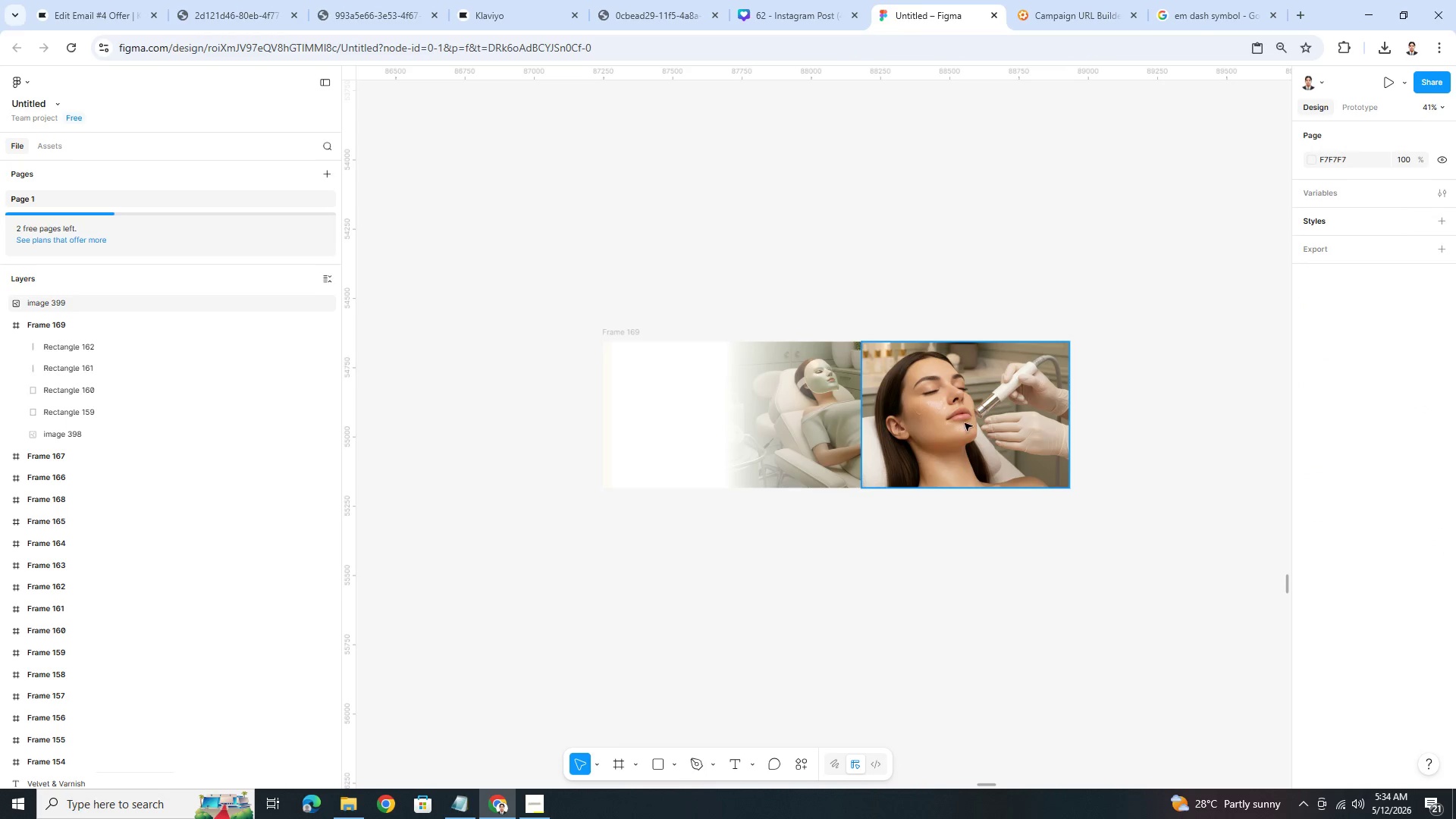 
left_click_drag(start_coordinate=[964, 422], to_coordinate=[818, 420])
 